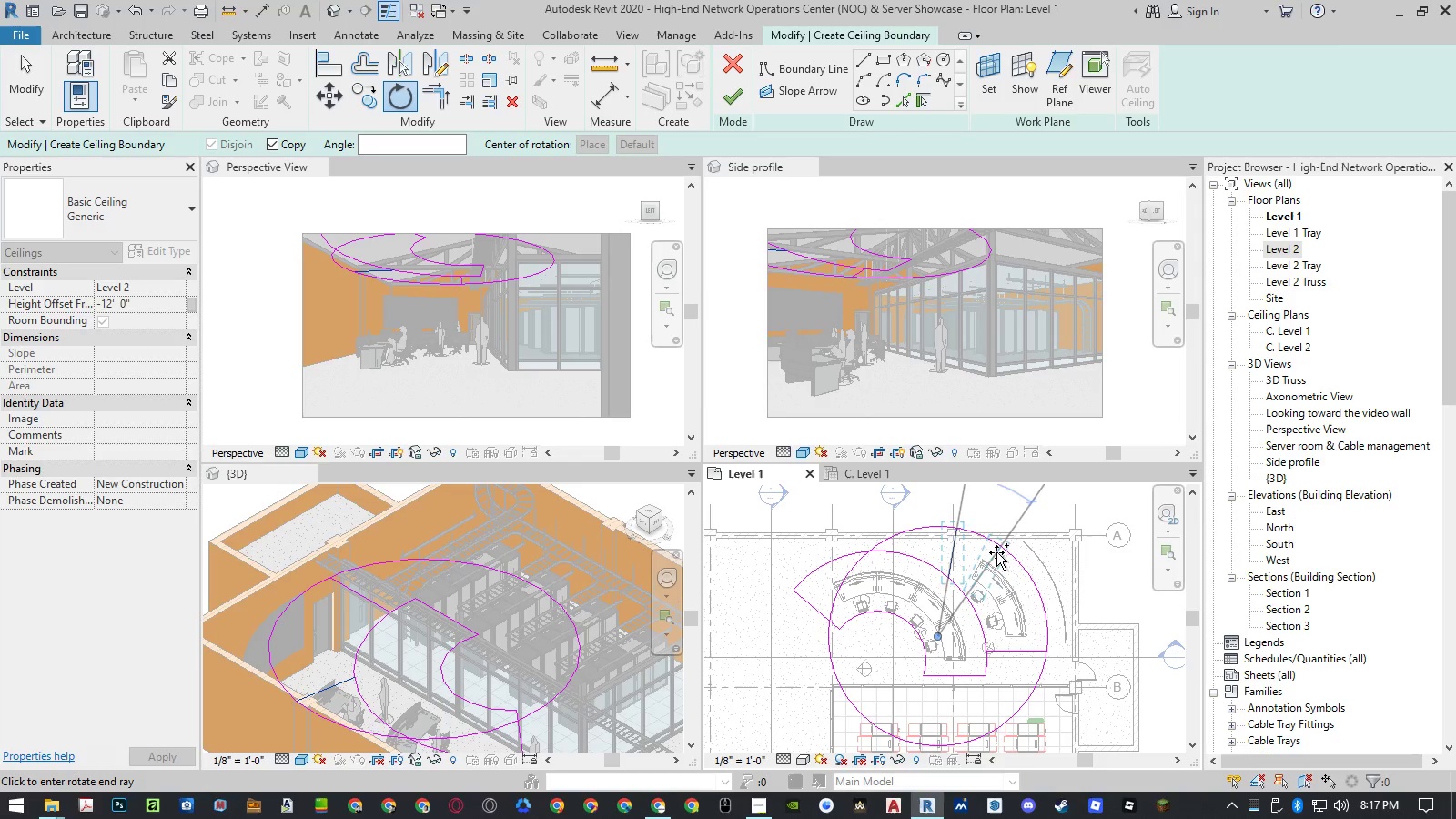 
key(Escape)
 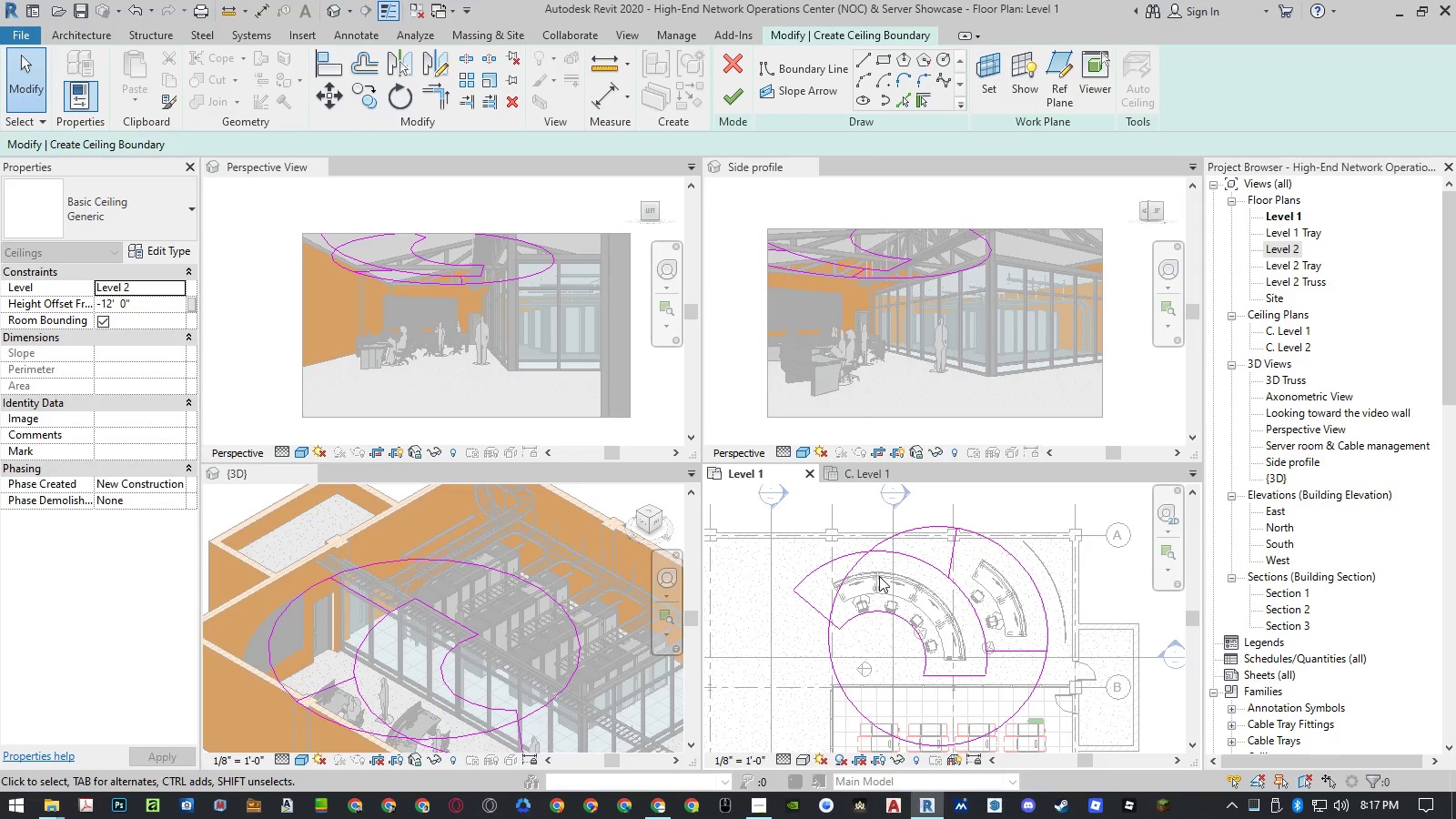 
scroll: coordinate [882, 570], scroll_direction: up, amount: 2.0
 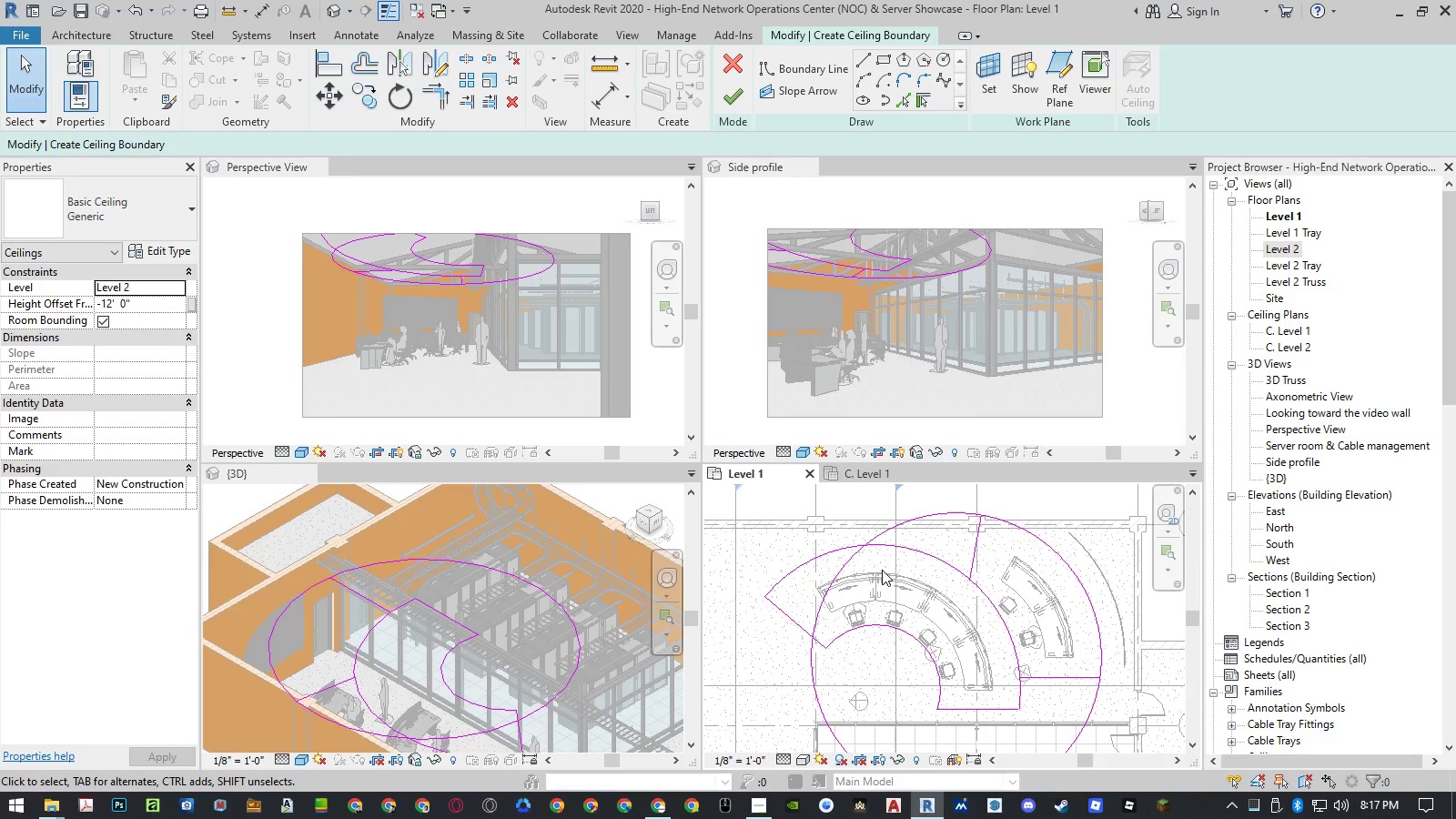 
key(Meta+MetaLeft)
 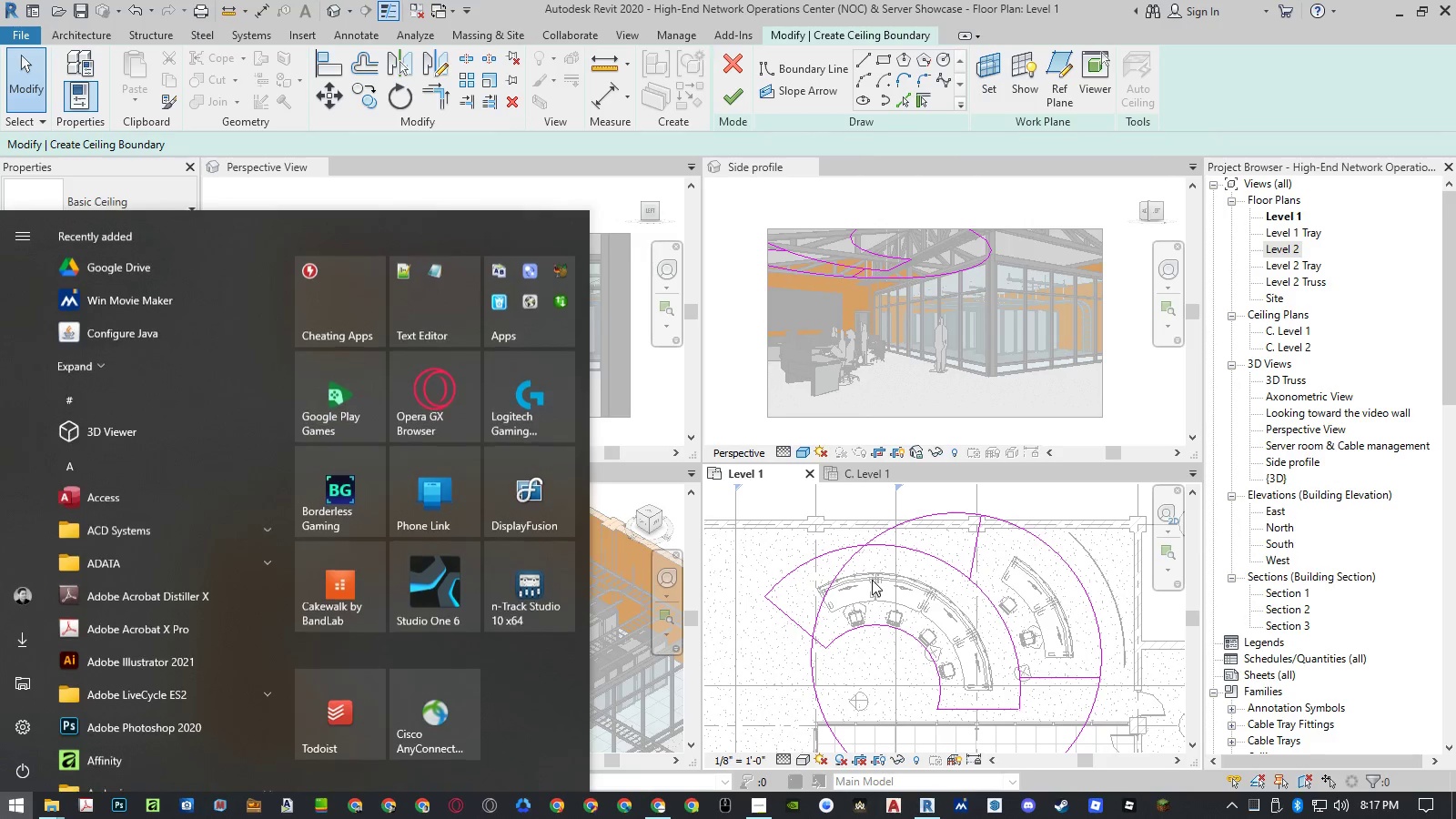 
type(12345)
key(Escape)
key(Escape)
 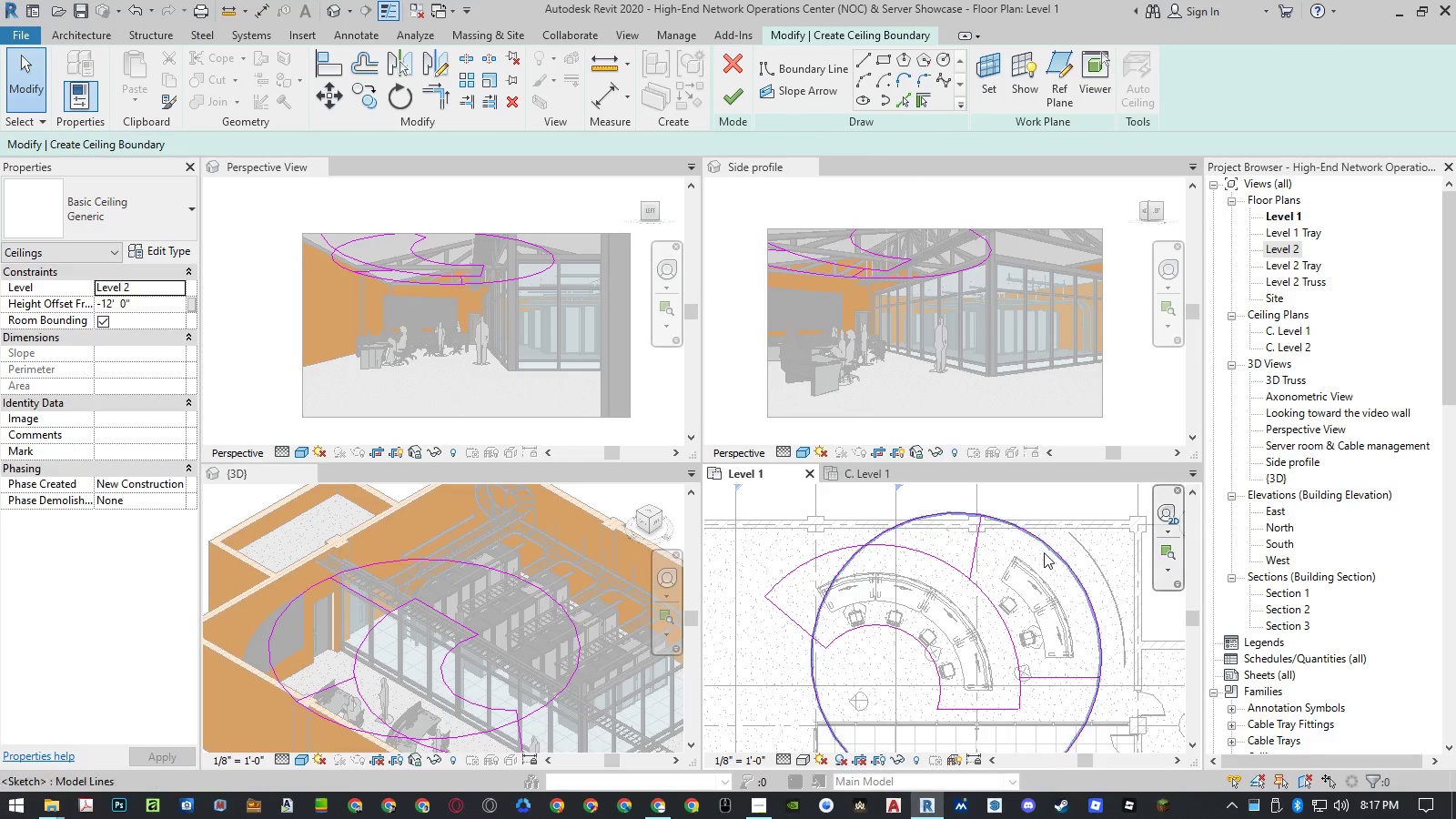 
scroll: coordinate [1040, 551], scroll_direction: up, amount: 2.0
 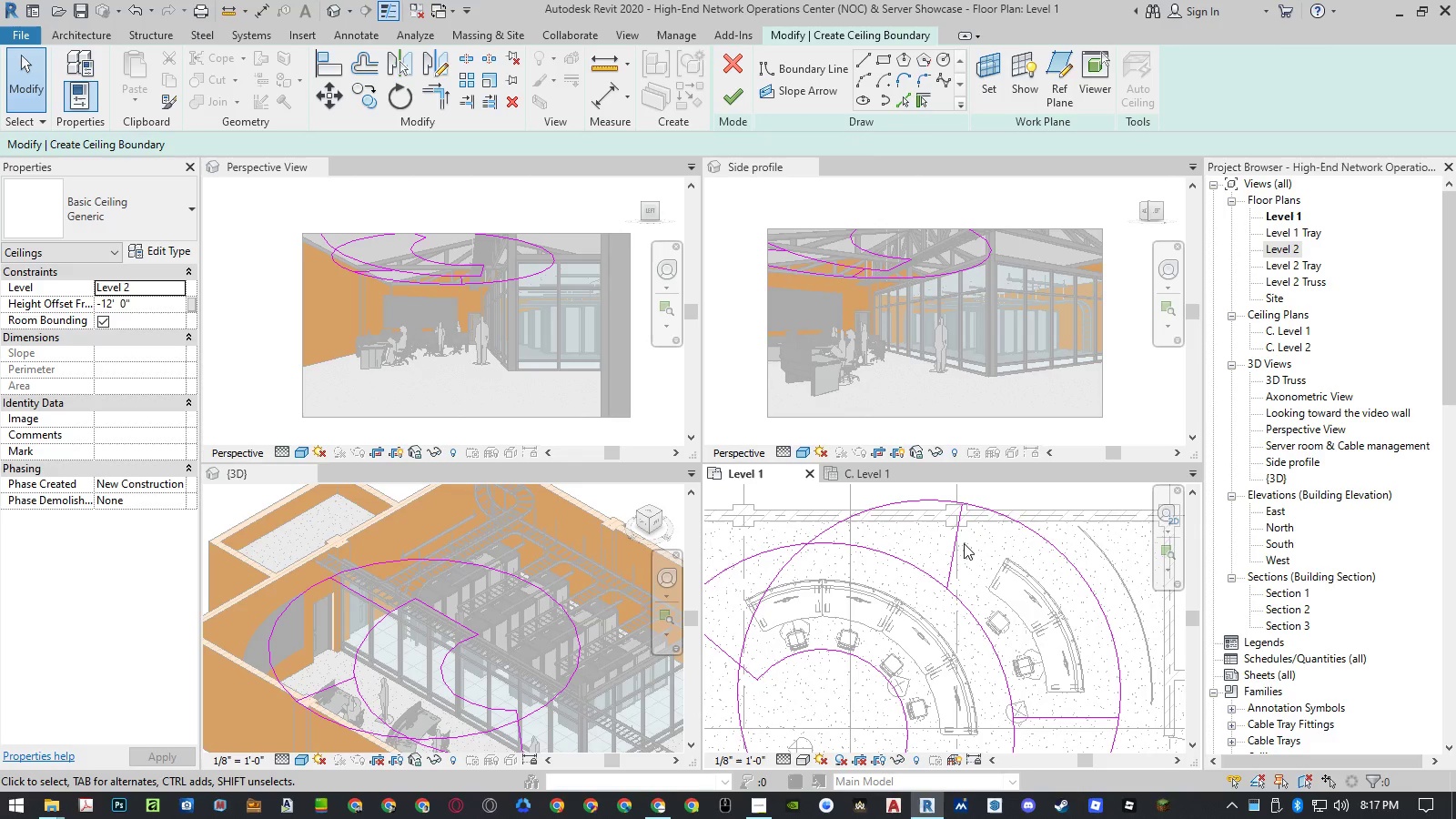 
scroll: coordinate [964, 543], scroll_direction: down, amount: 1.0
 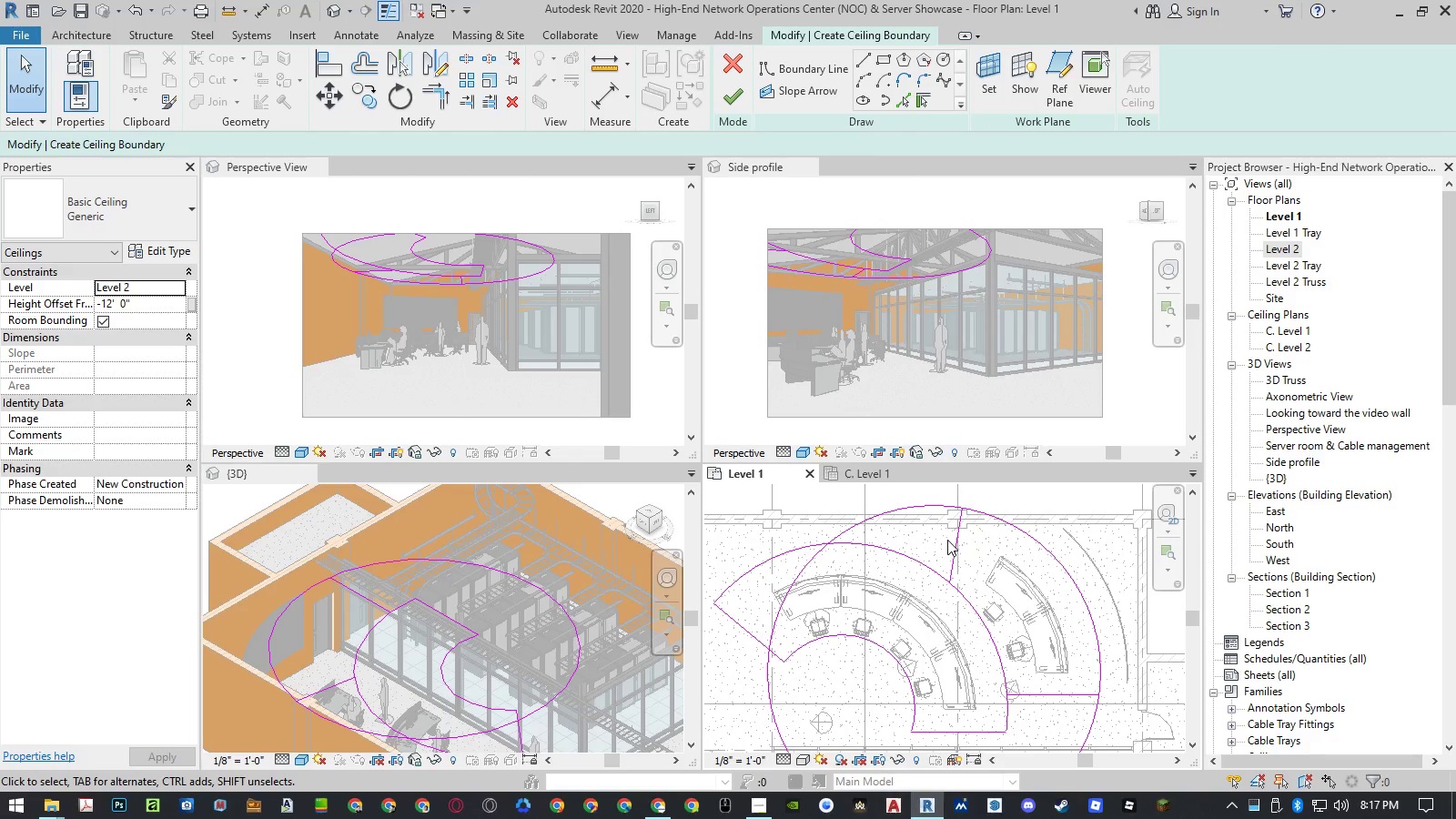 
type(li)
 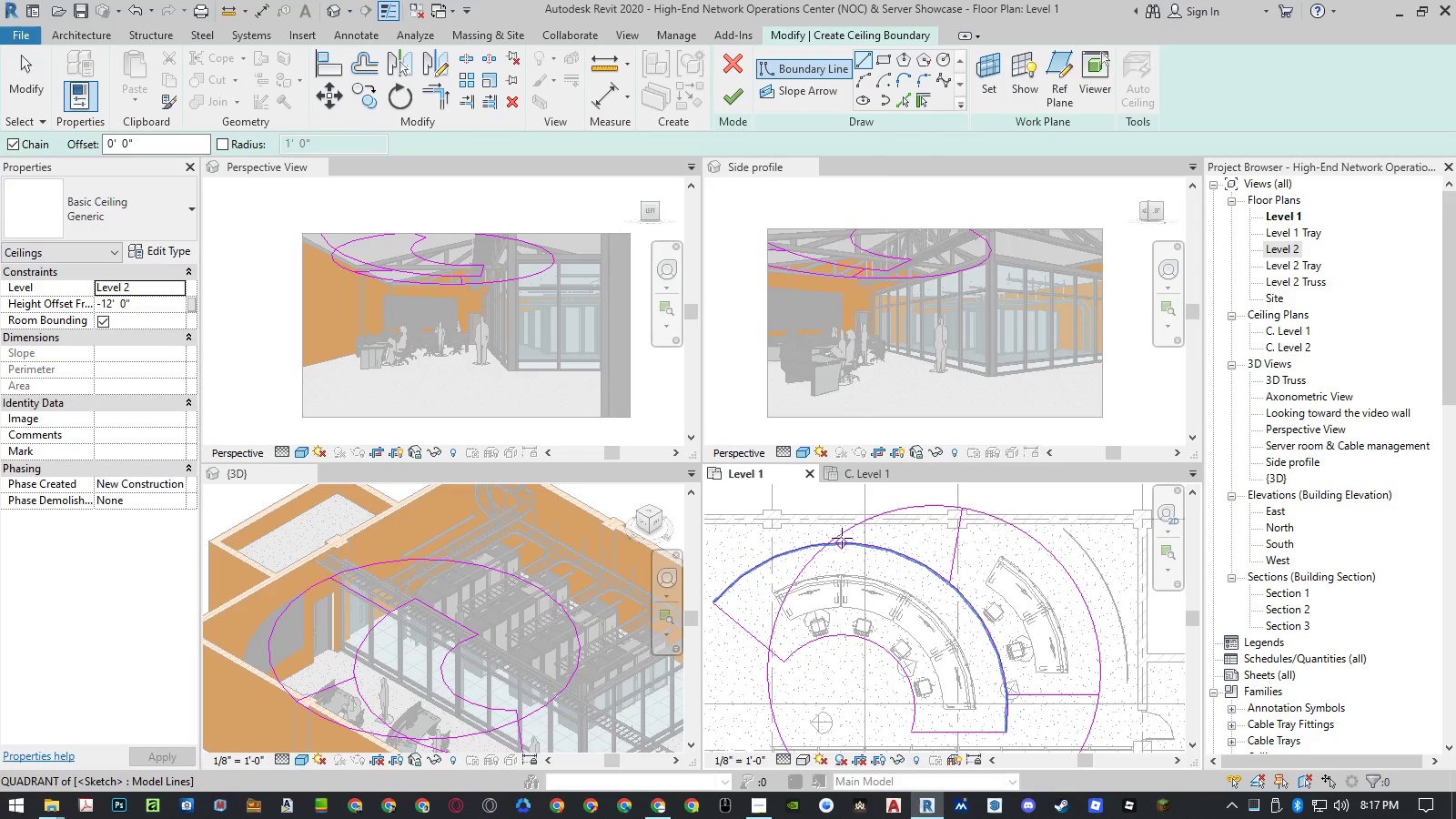 
scroll: coordinate [830, 553], scroll_direction: up, amount: 9.0
 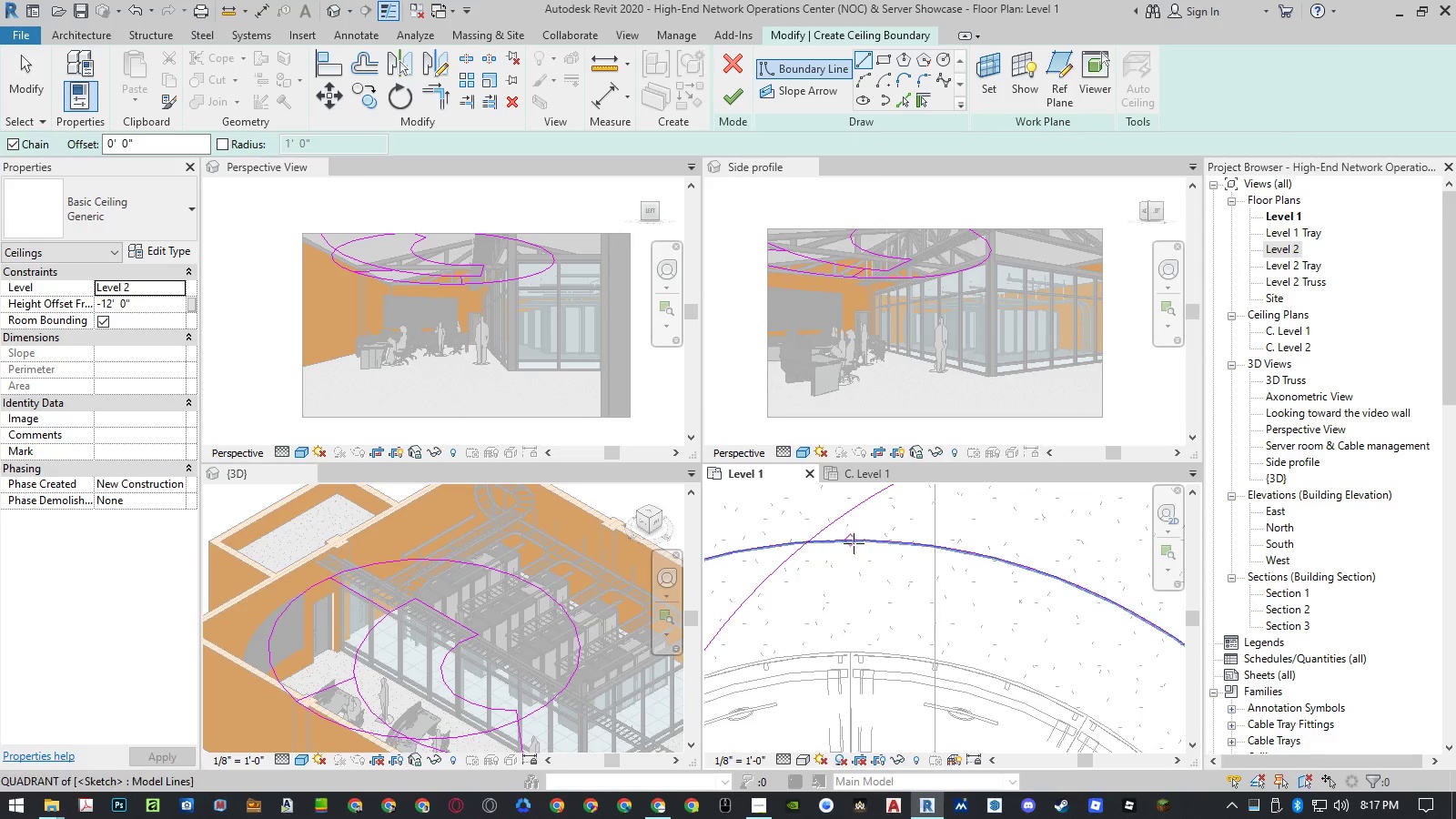 
left_click([854, 541])
 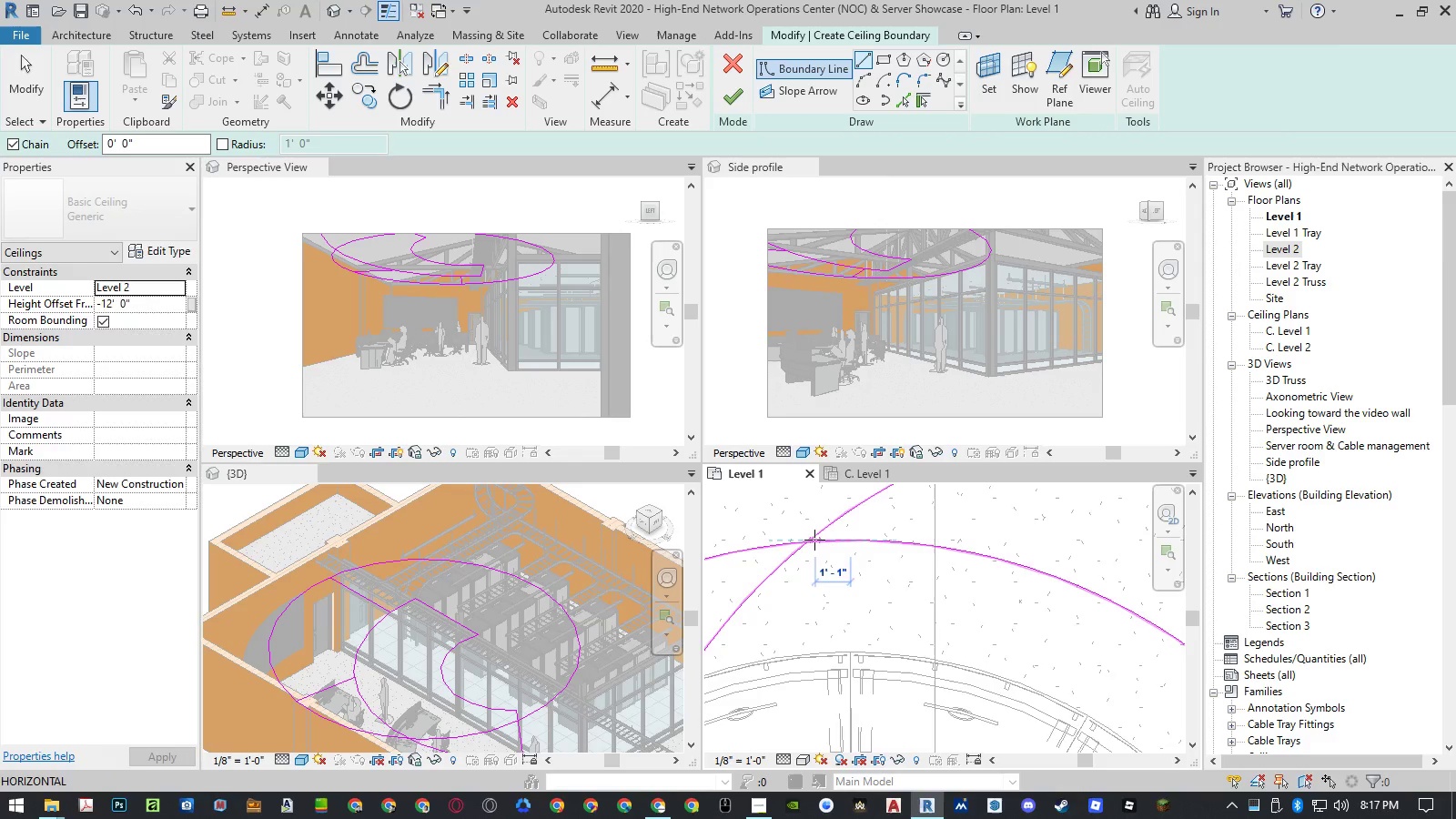 
scroll: coordinate [814, 540], scroll_direction: down, amount: 10.0
 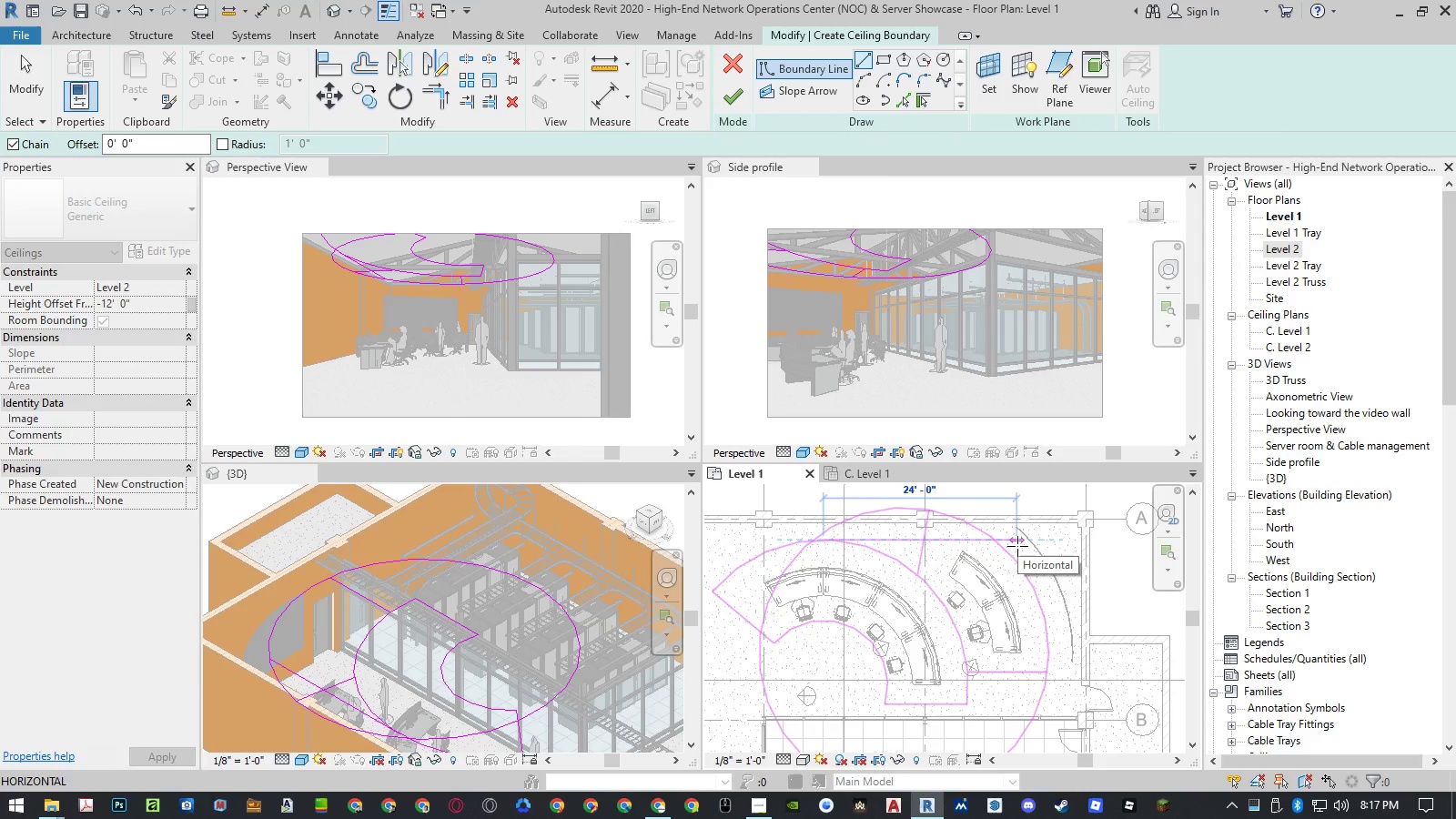 
left_click([1017, 546])
 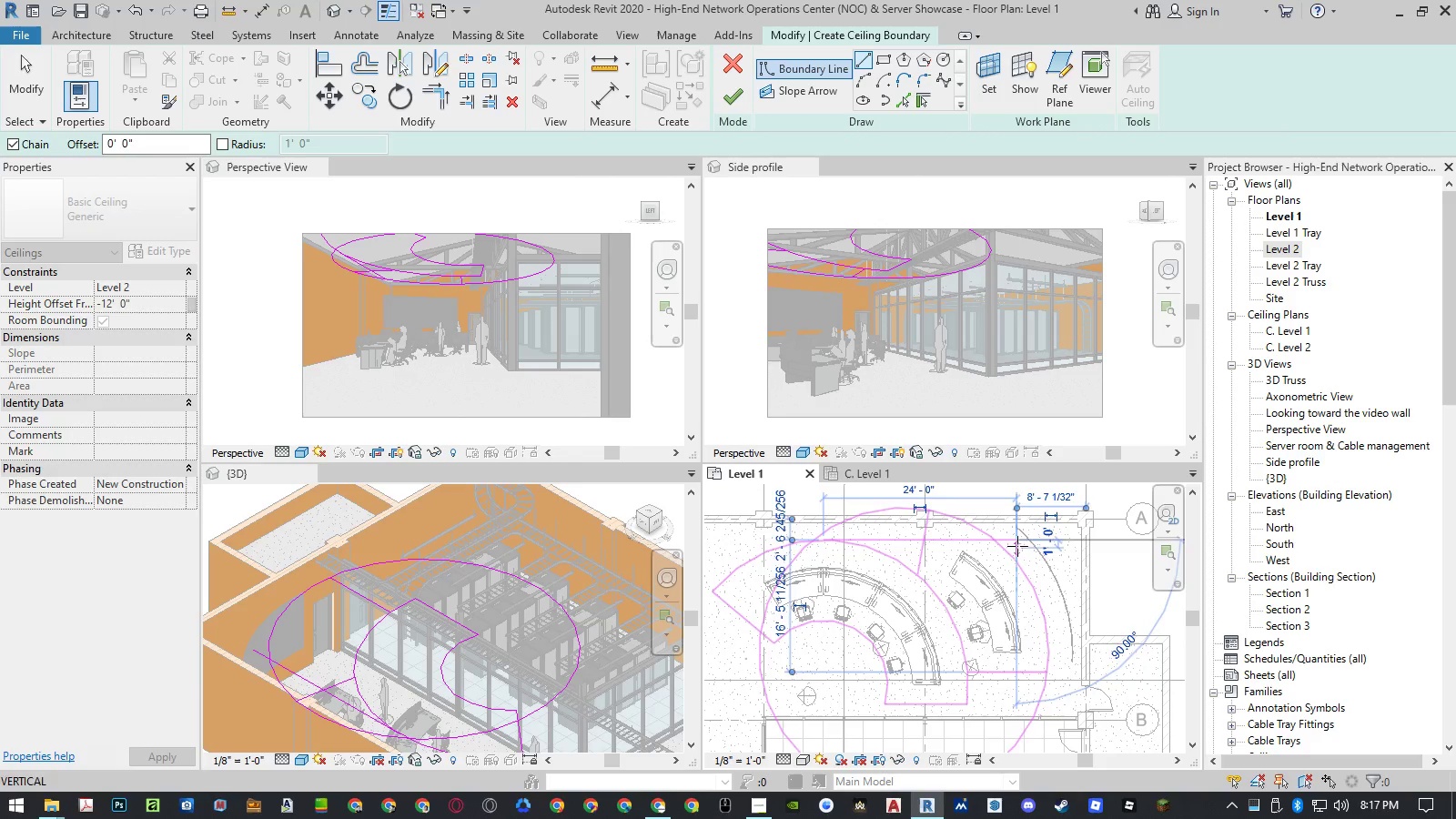 
key(Escape)
key(Escape)
type(ext)
 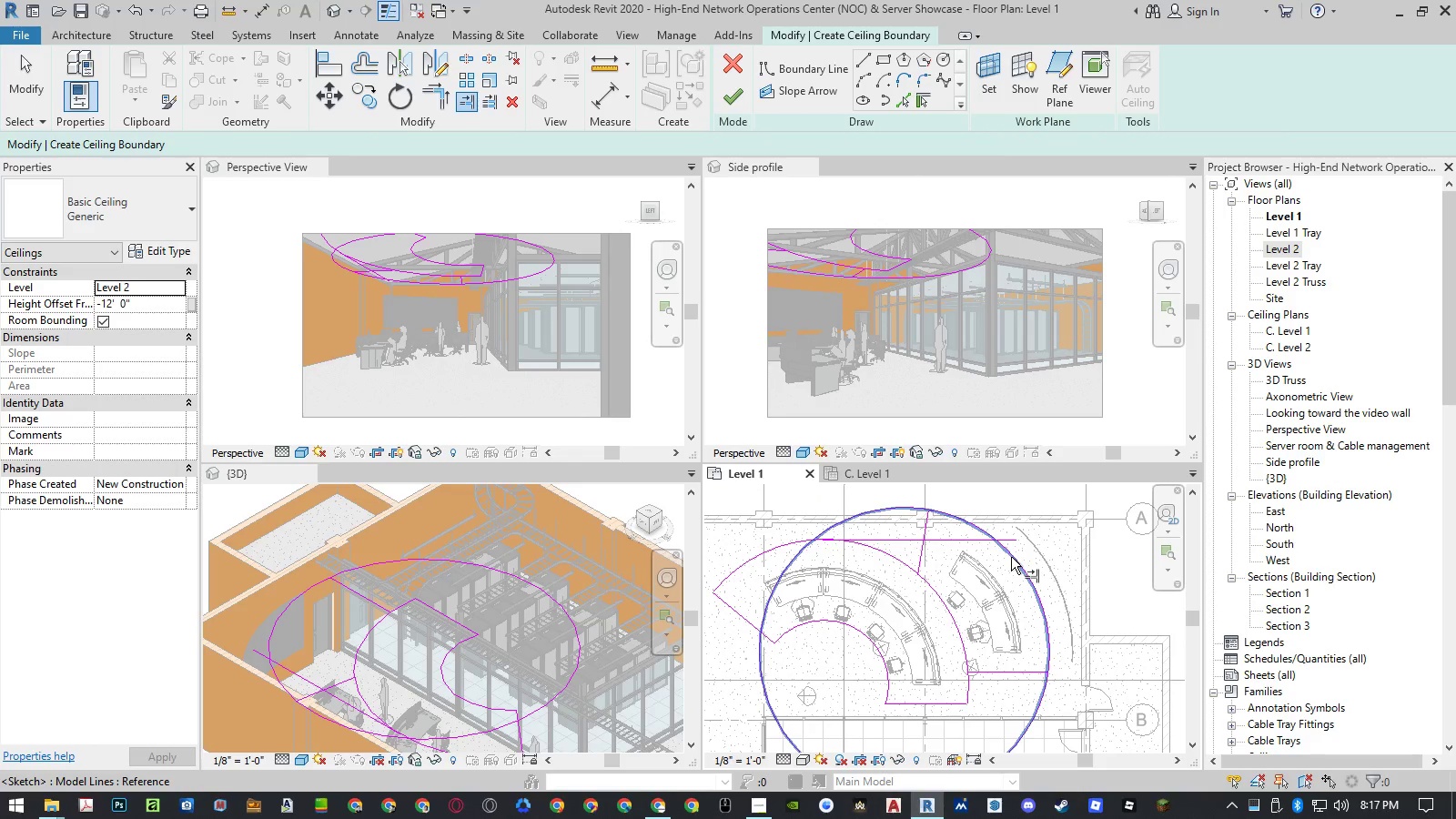 
left_click([1010, 558])
 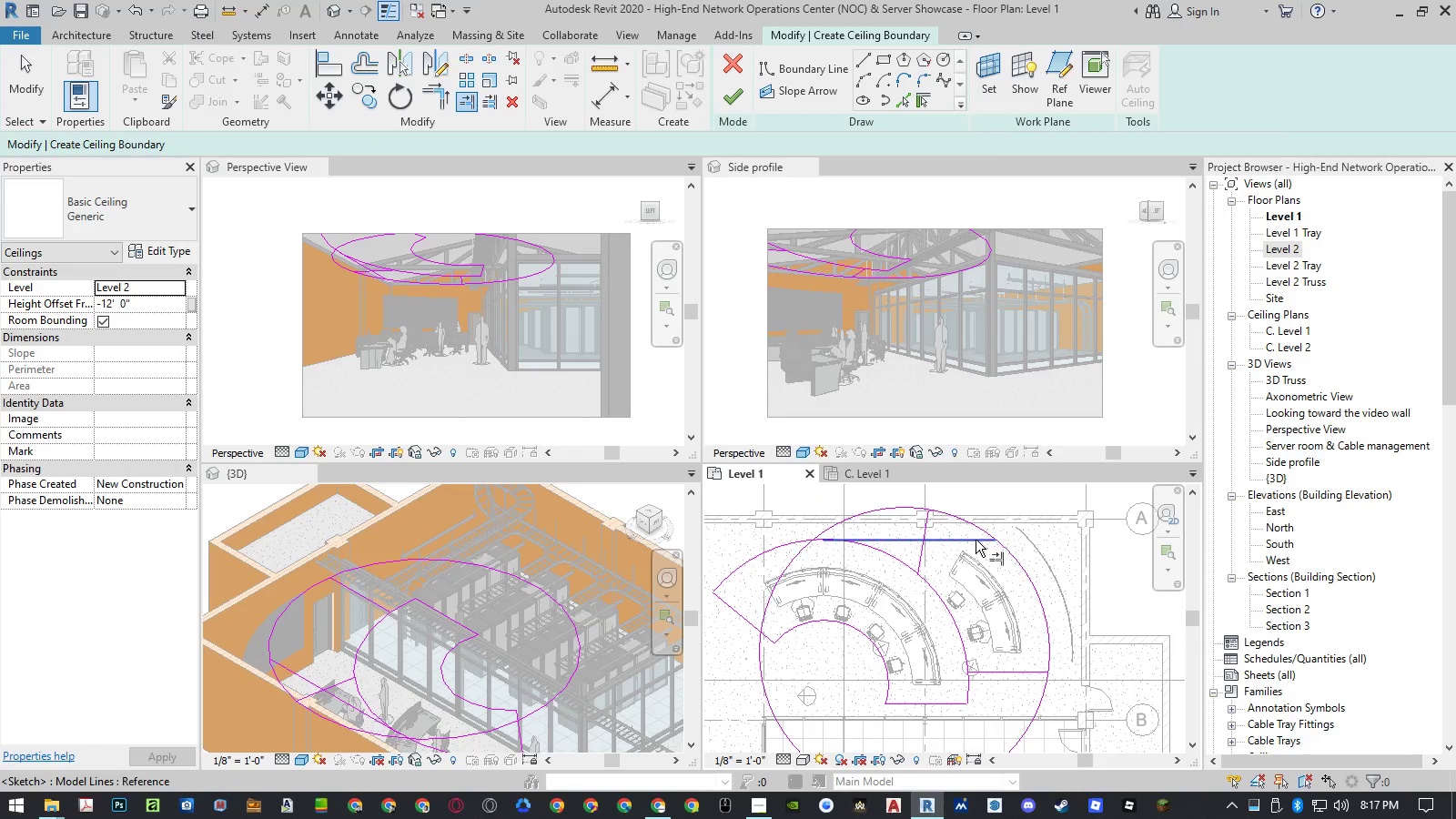 
key(Escape)
 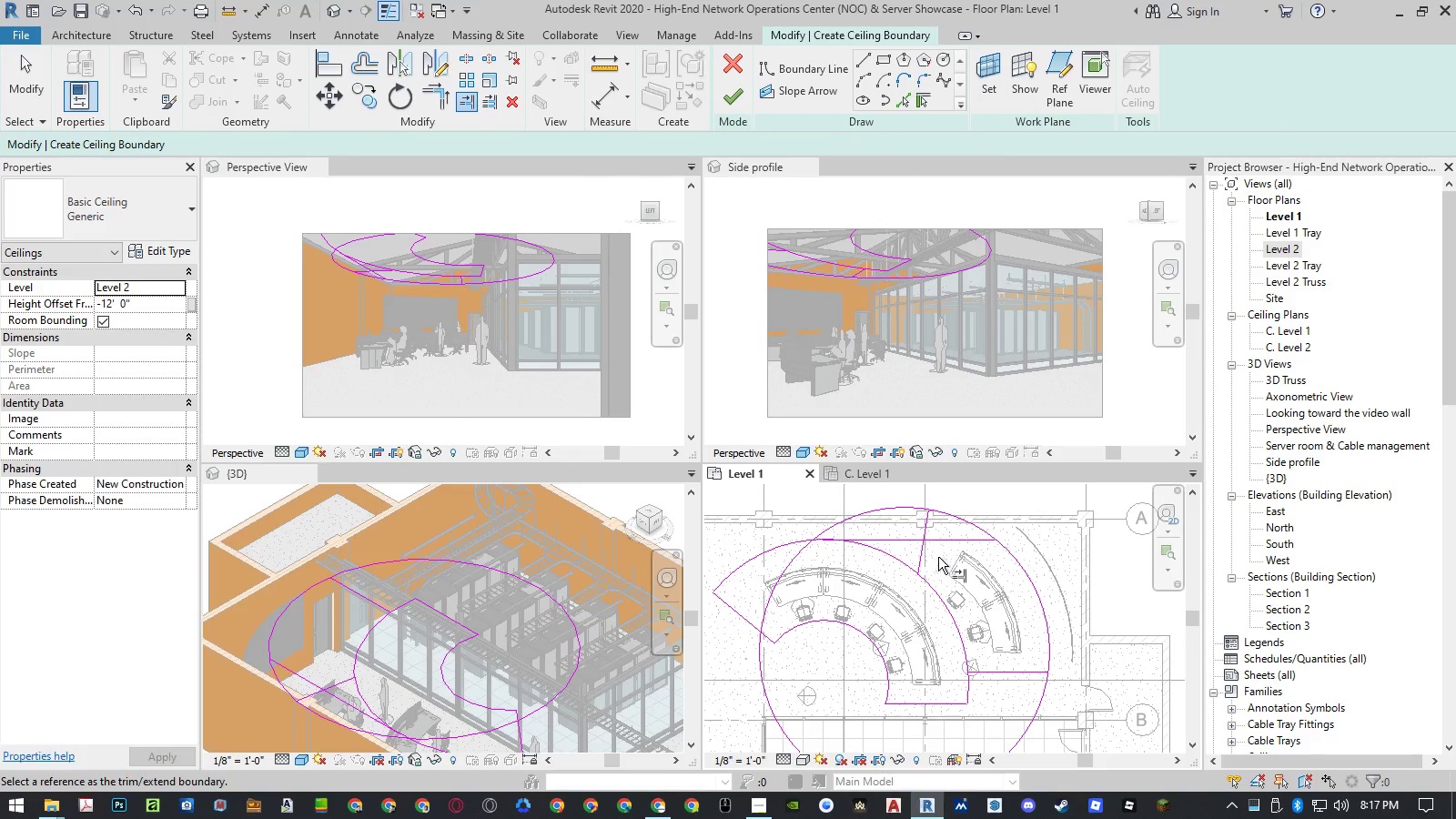 
key(Escape)
 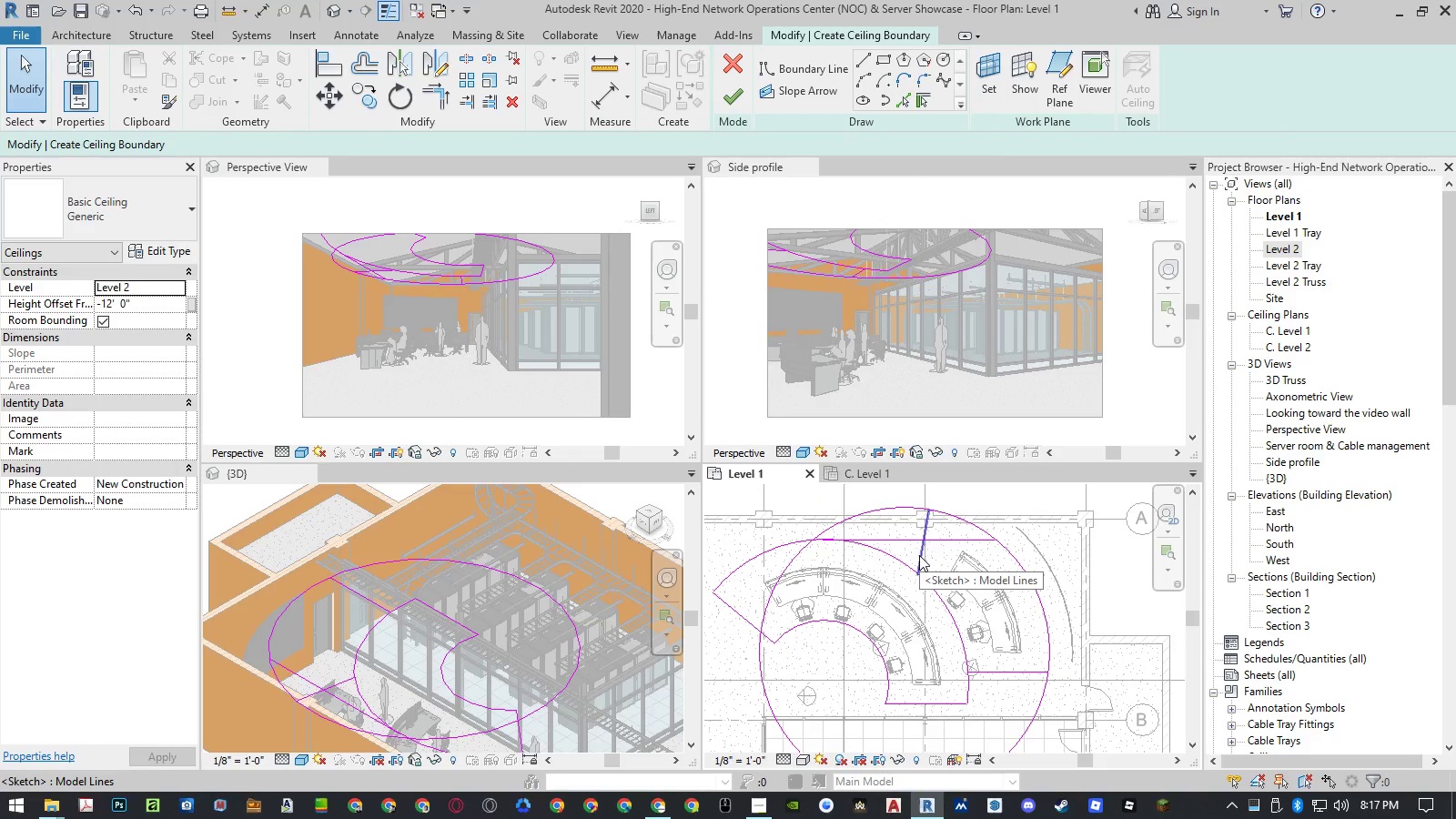 
left_click_drag(start_coordinate=[919, 555], to_coordinate=[981, 556])
 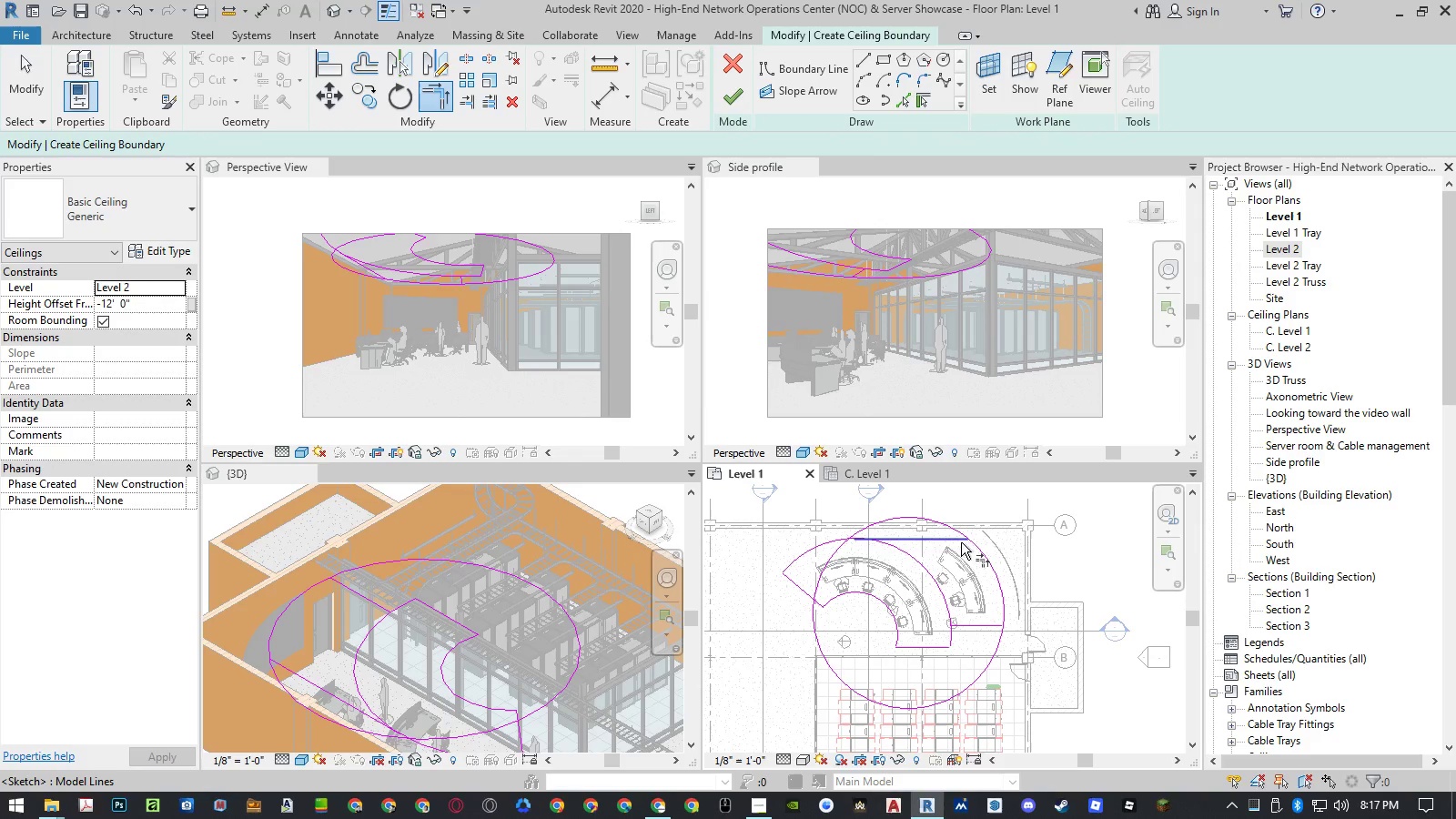 
key(Delete)
 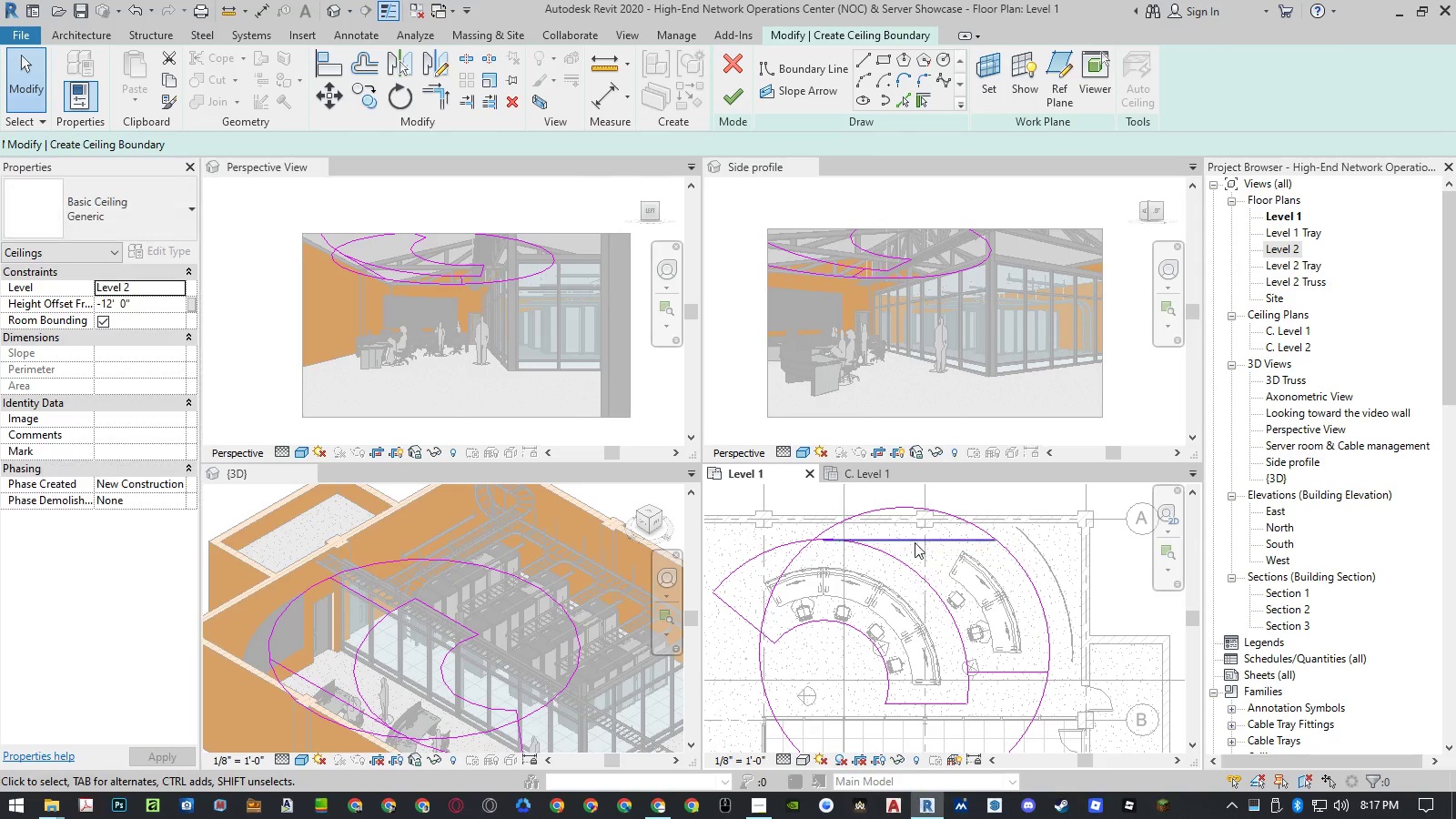 
scroll: coordinate [916, 538], scroll_direction: down, amount: 2.0
 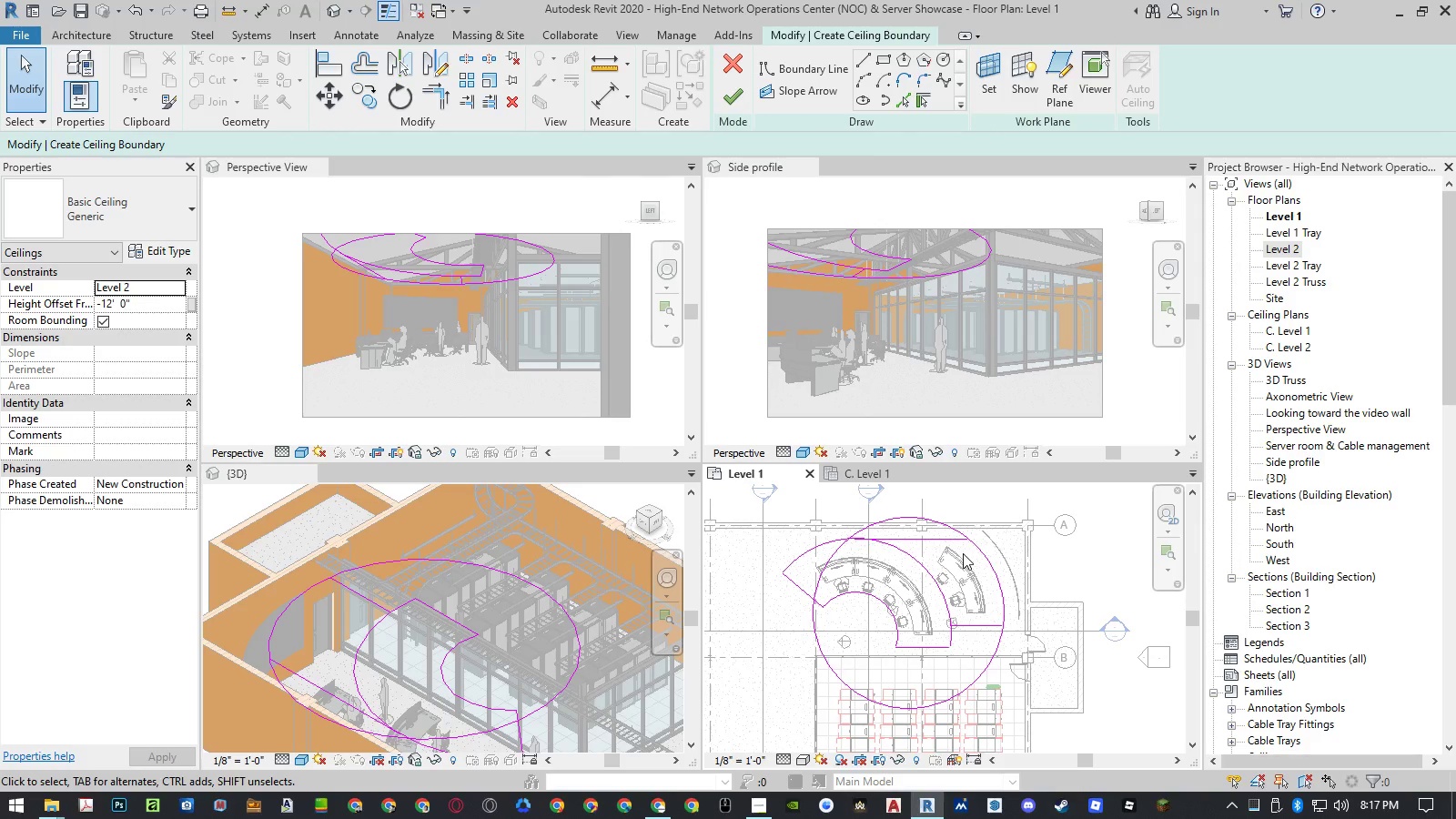 
type(tr)
 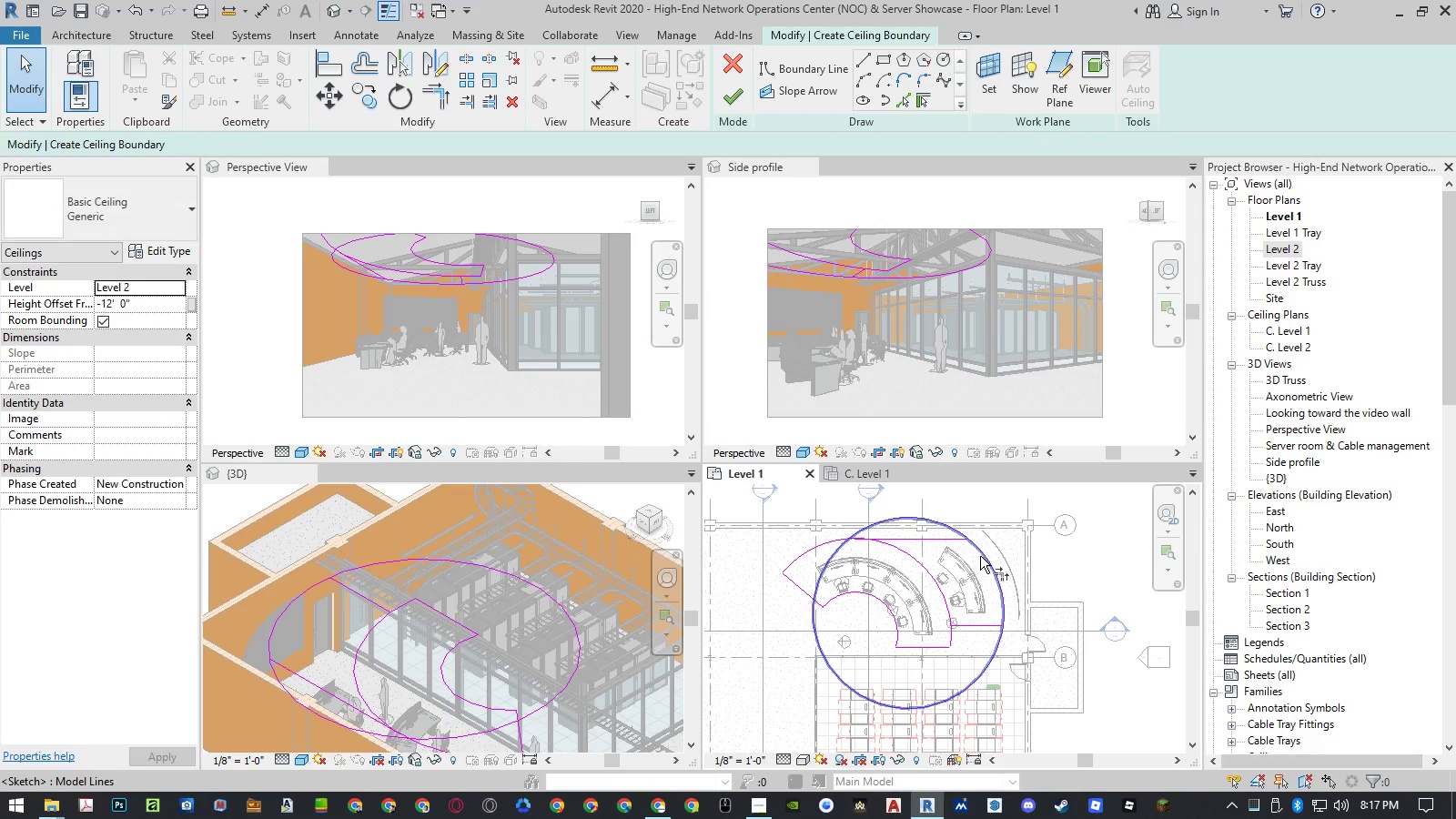 
left_click([981, 556])
 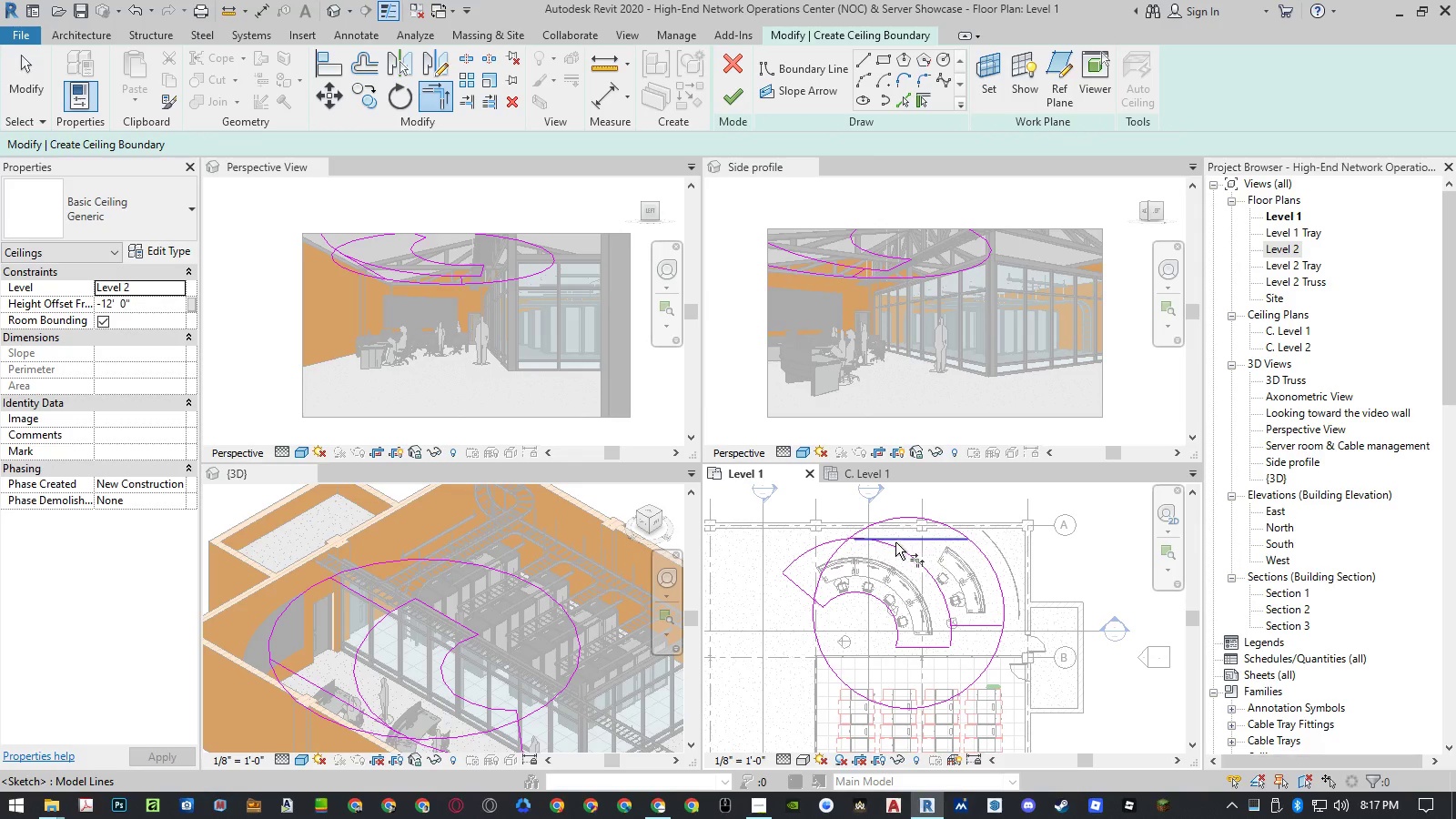 
left_click([894, 541])
 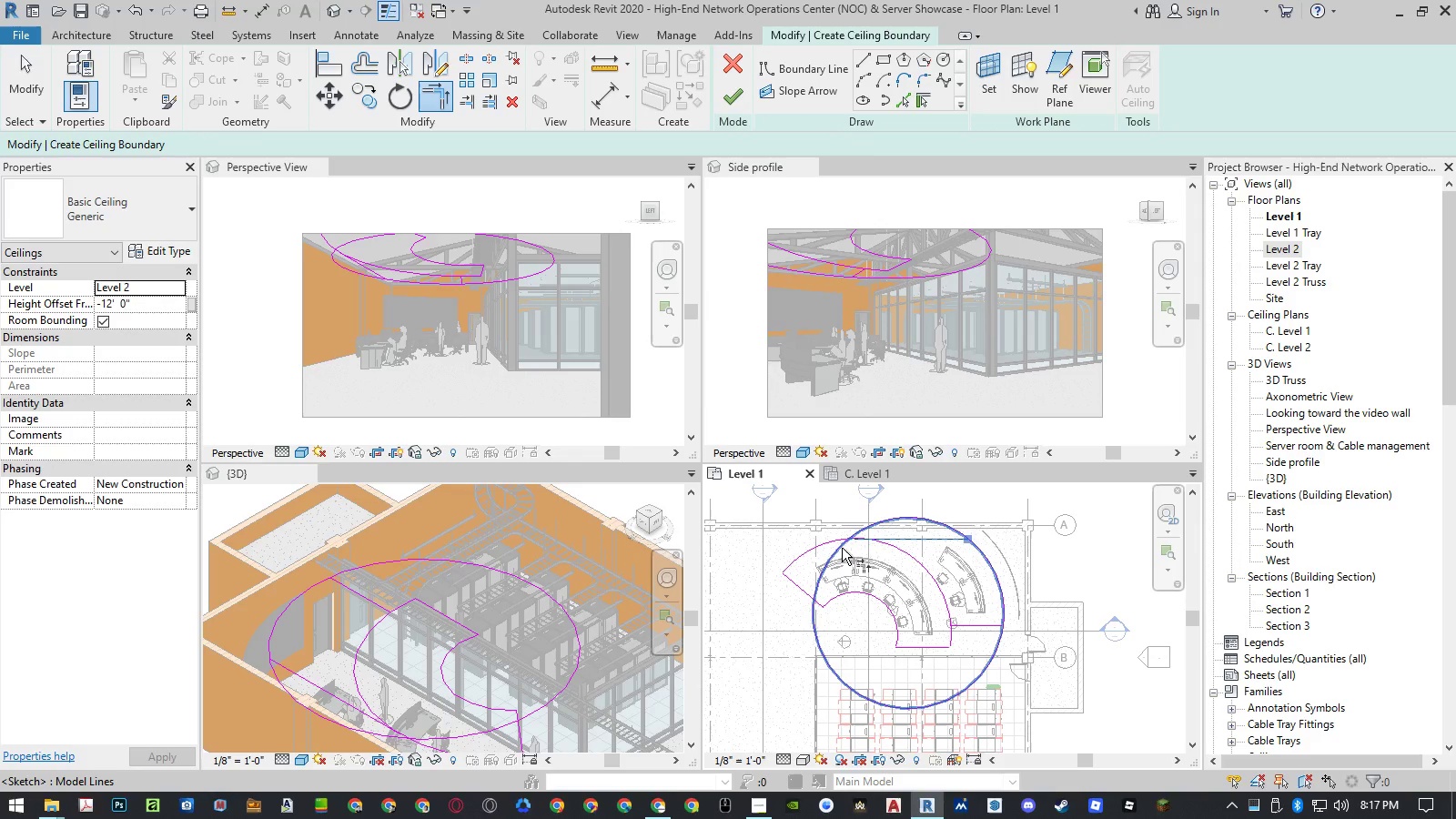 
left_click([842, 548])
 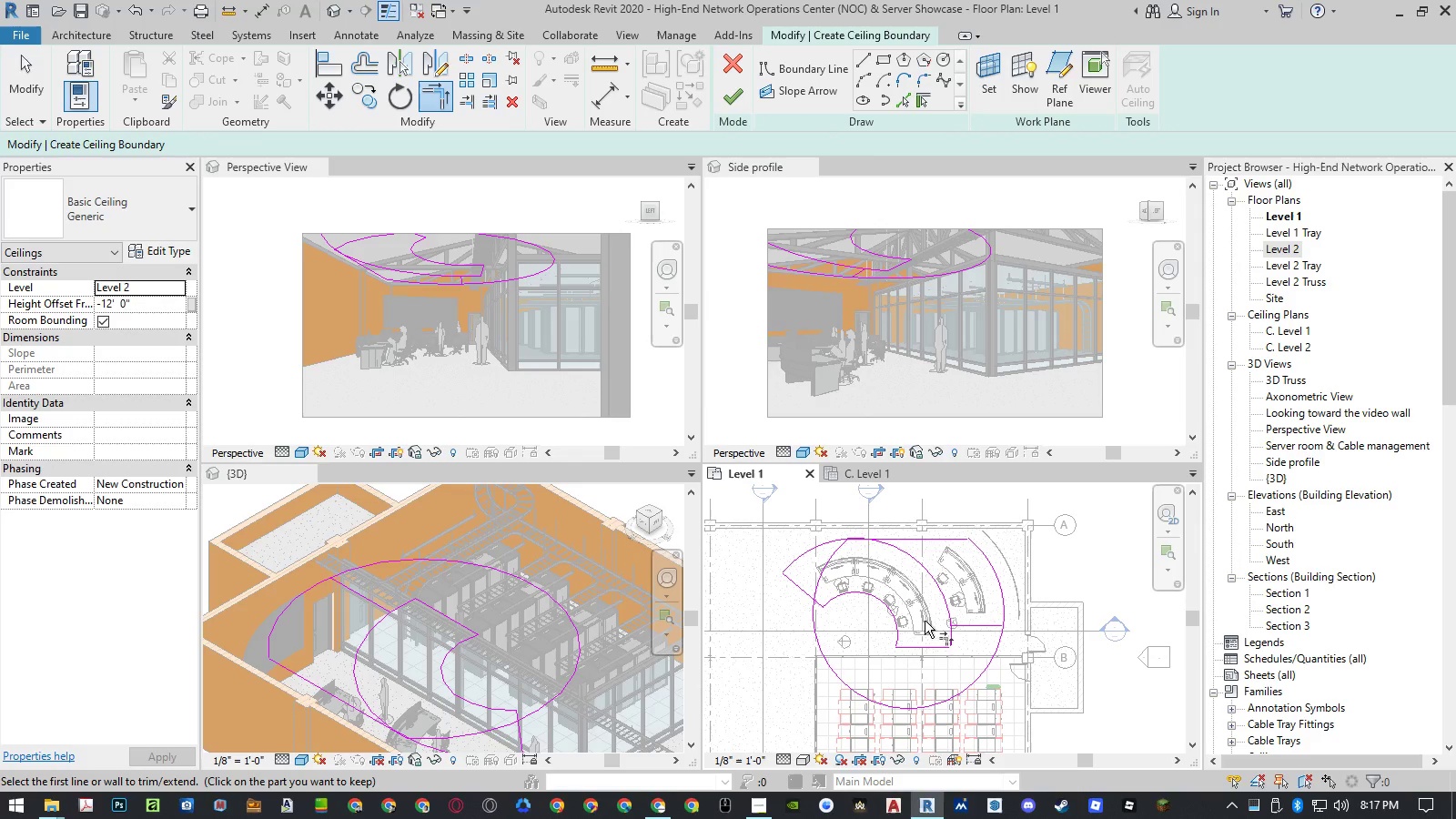 
scroll: coordinate [864, 557], scroll_direction: up, amount: 4.0
 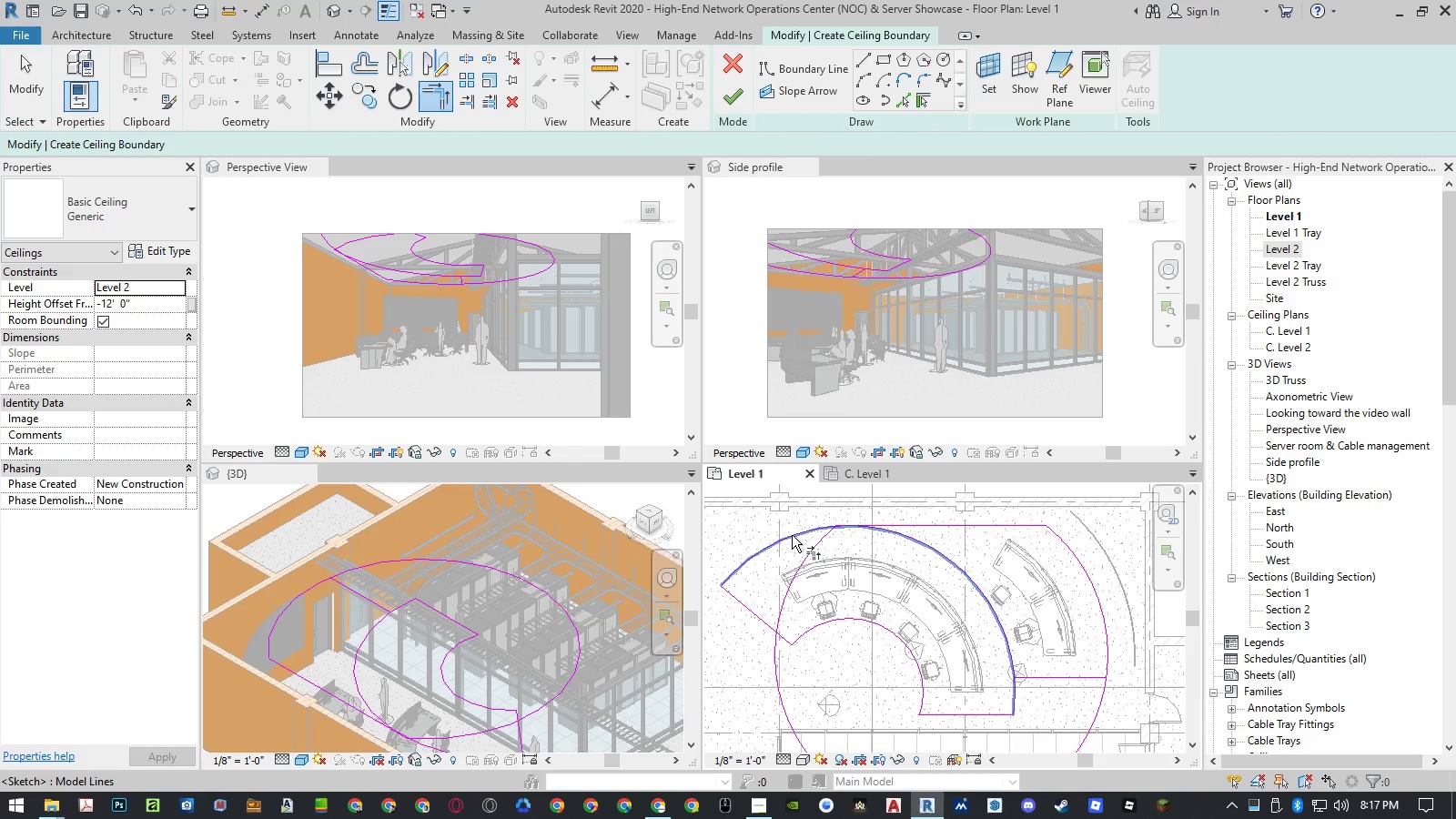 
left_click([792, 535])
 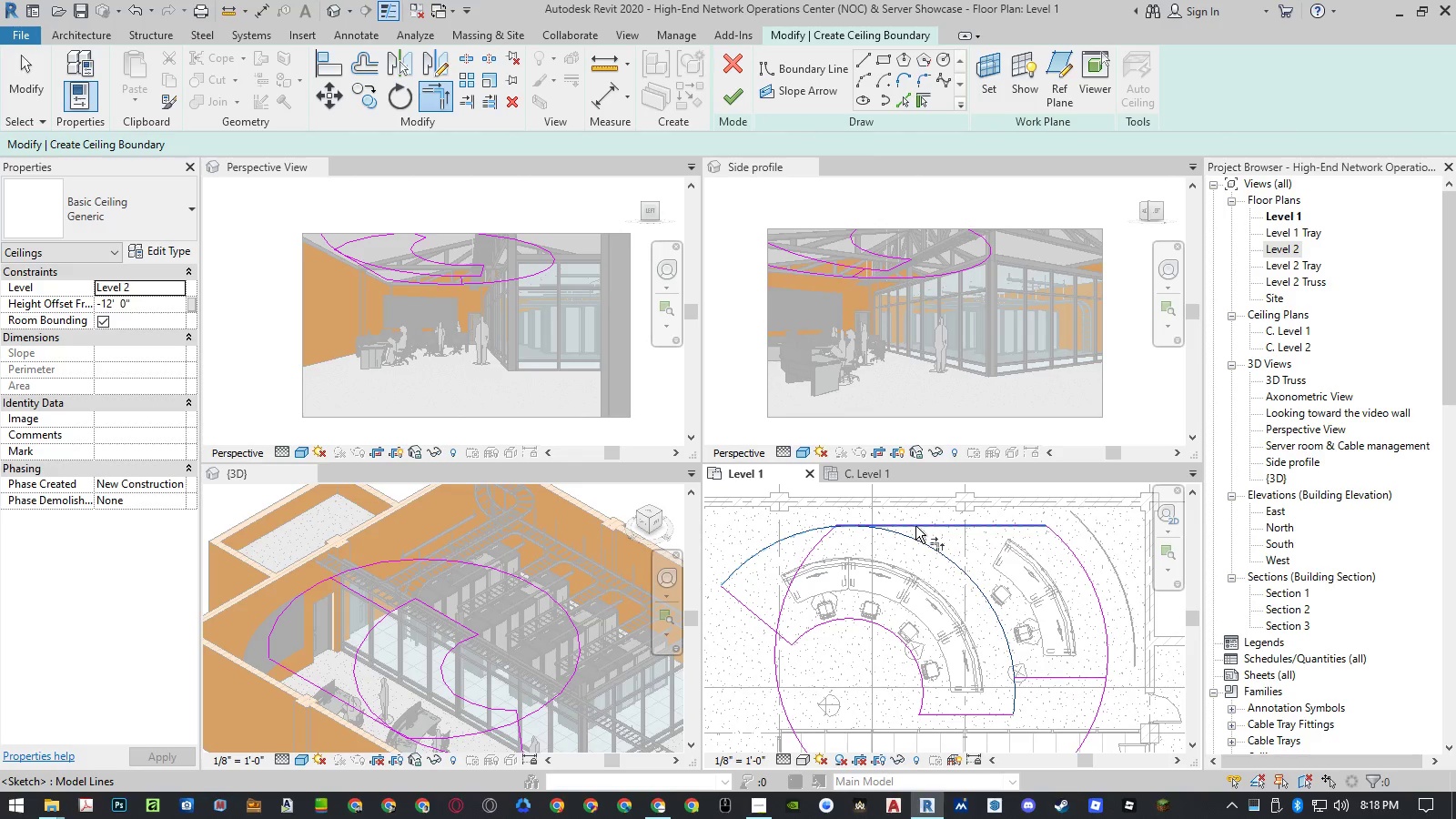 
left_click_drag(start_coordinate=[915, 526], to_coordinate=[1313, 767])
 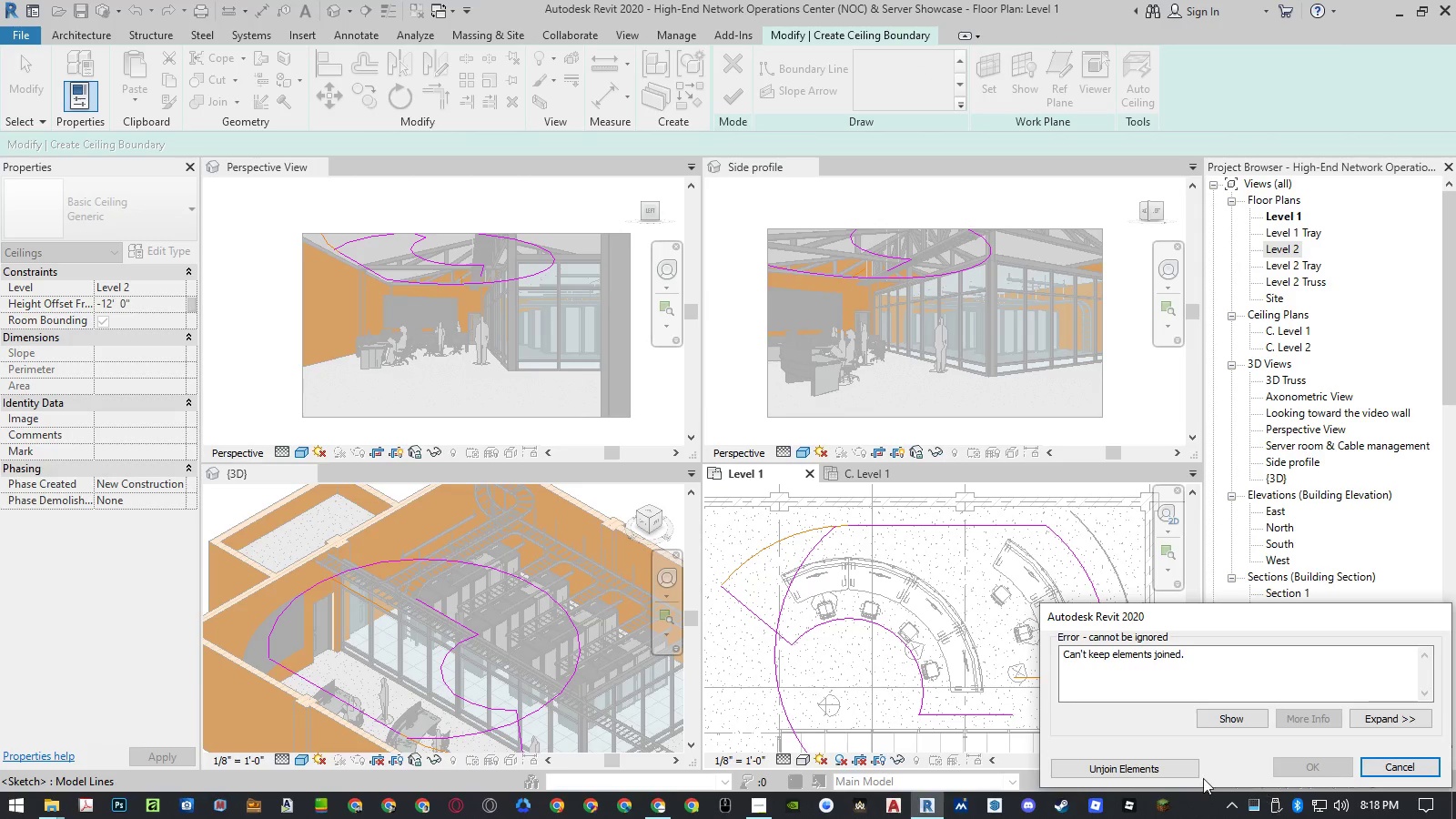 
left_click([1184, 777])
 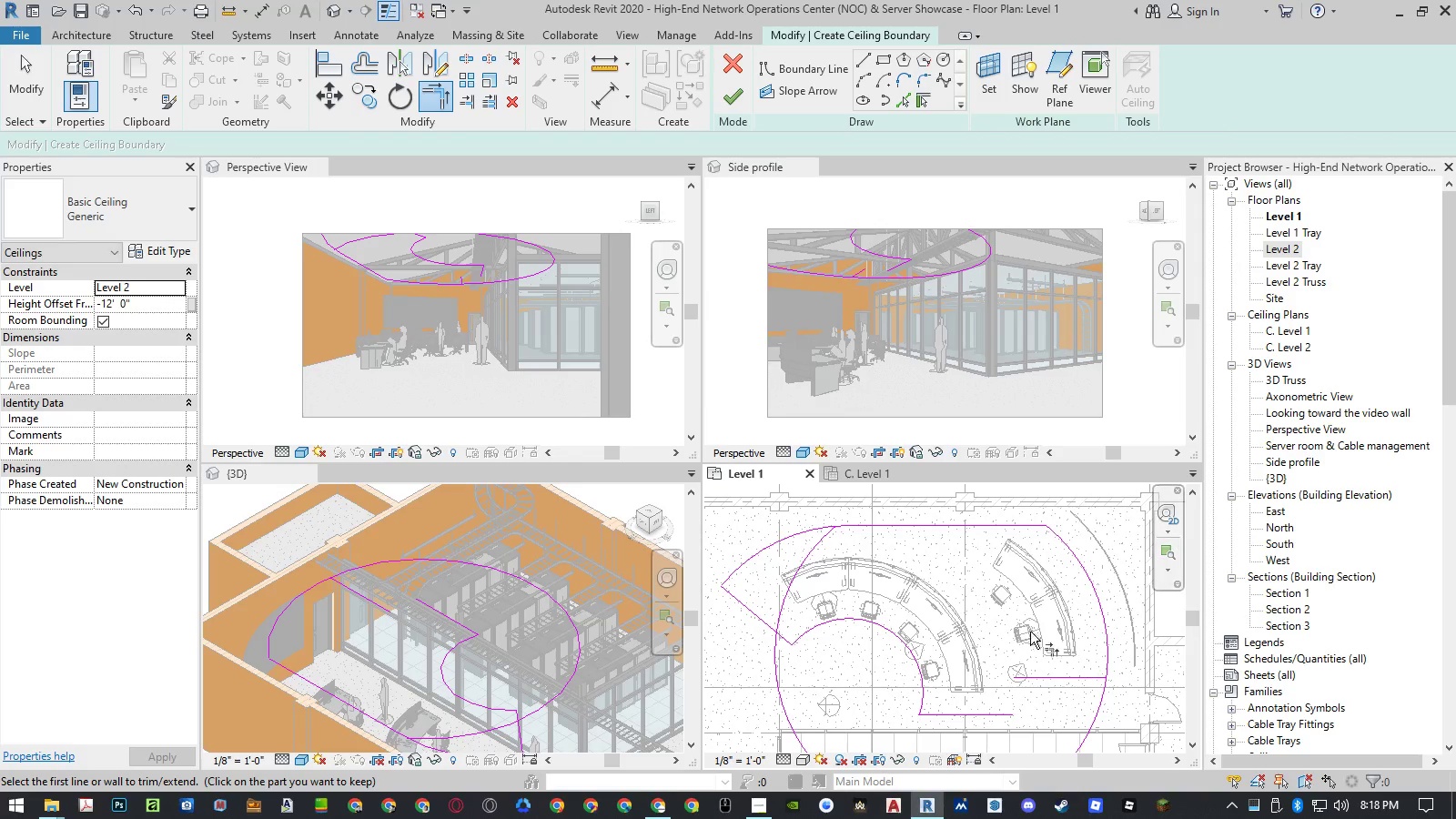 
scroll: coordinate [1014, 626], scroll_direction: down, amount: 3.0
 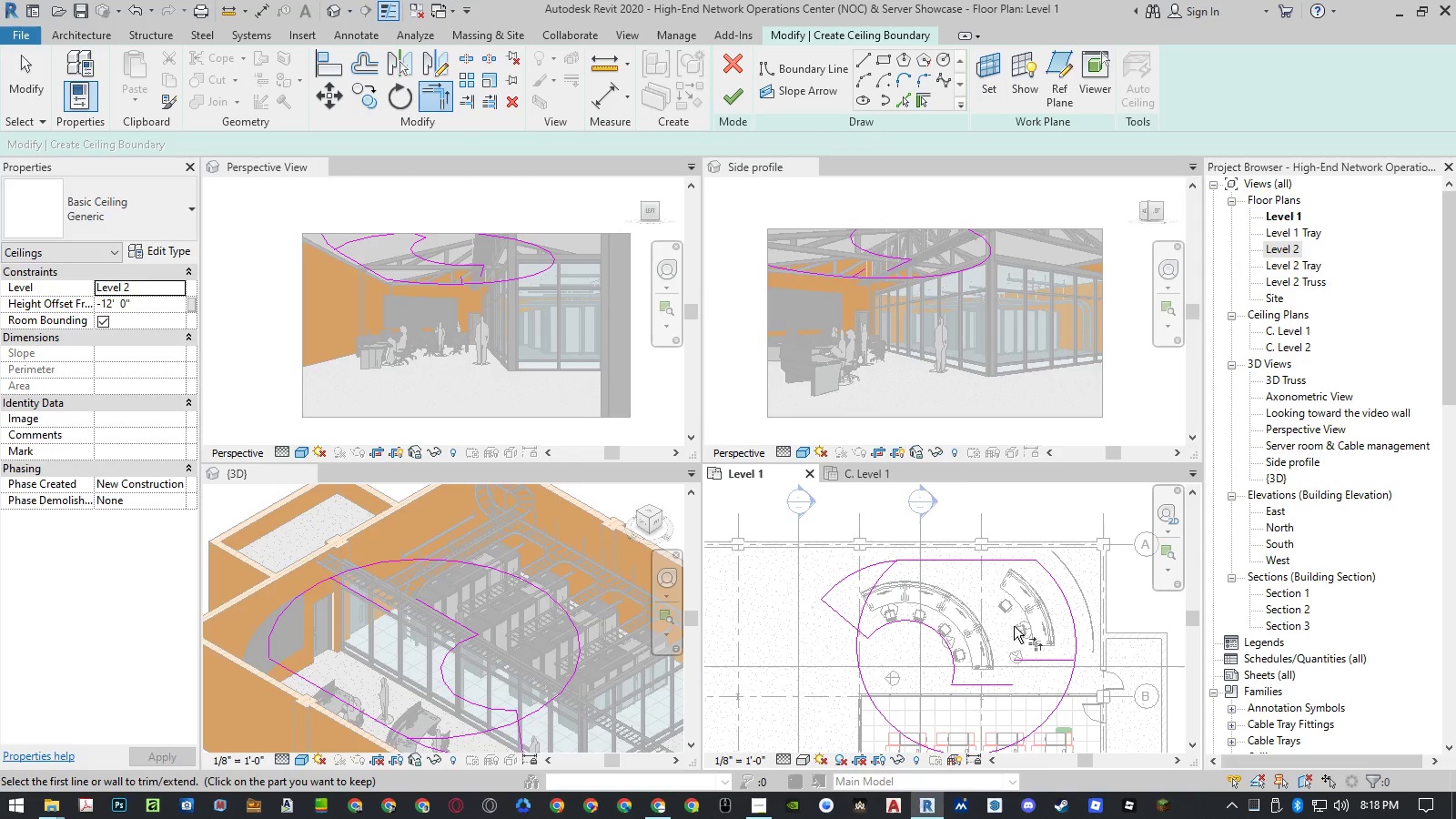 
wait(5.06)
 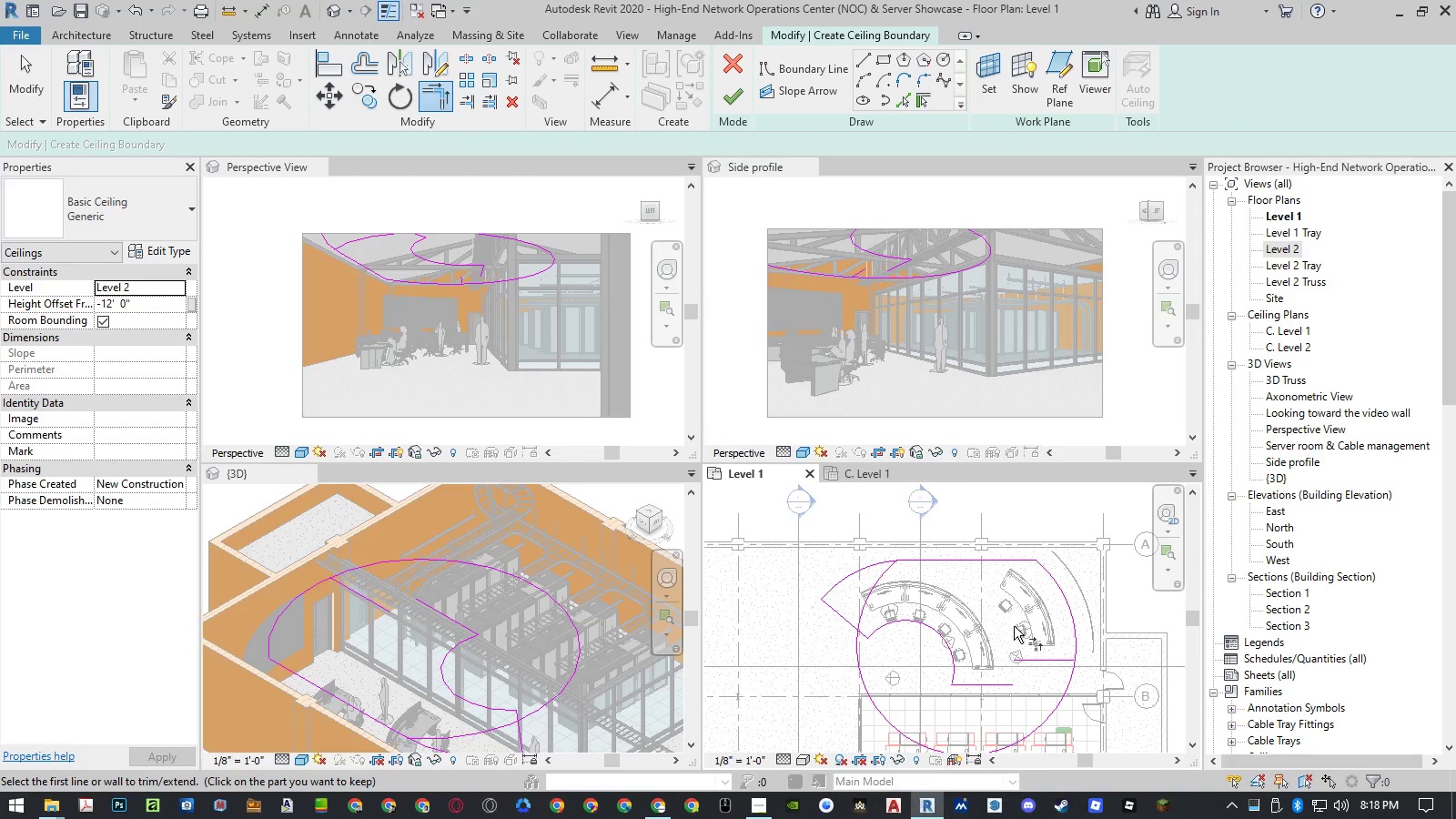 
left_click([1074, 648])
 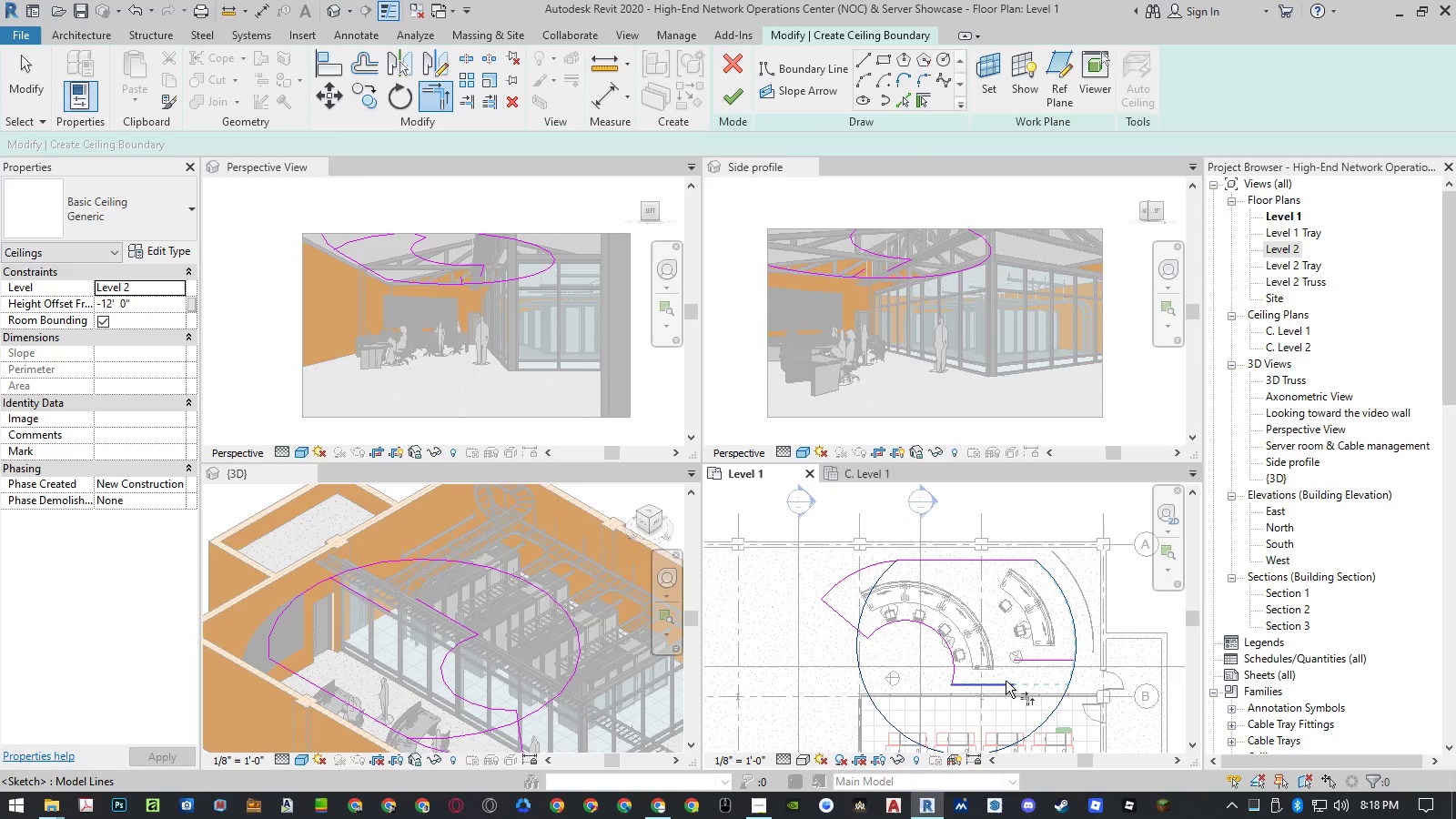 
double_click([1006, 681])
 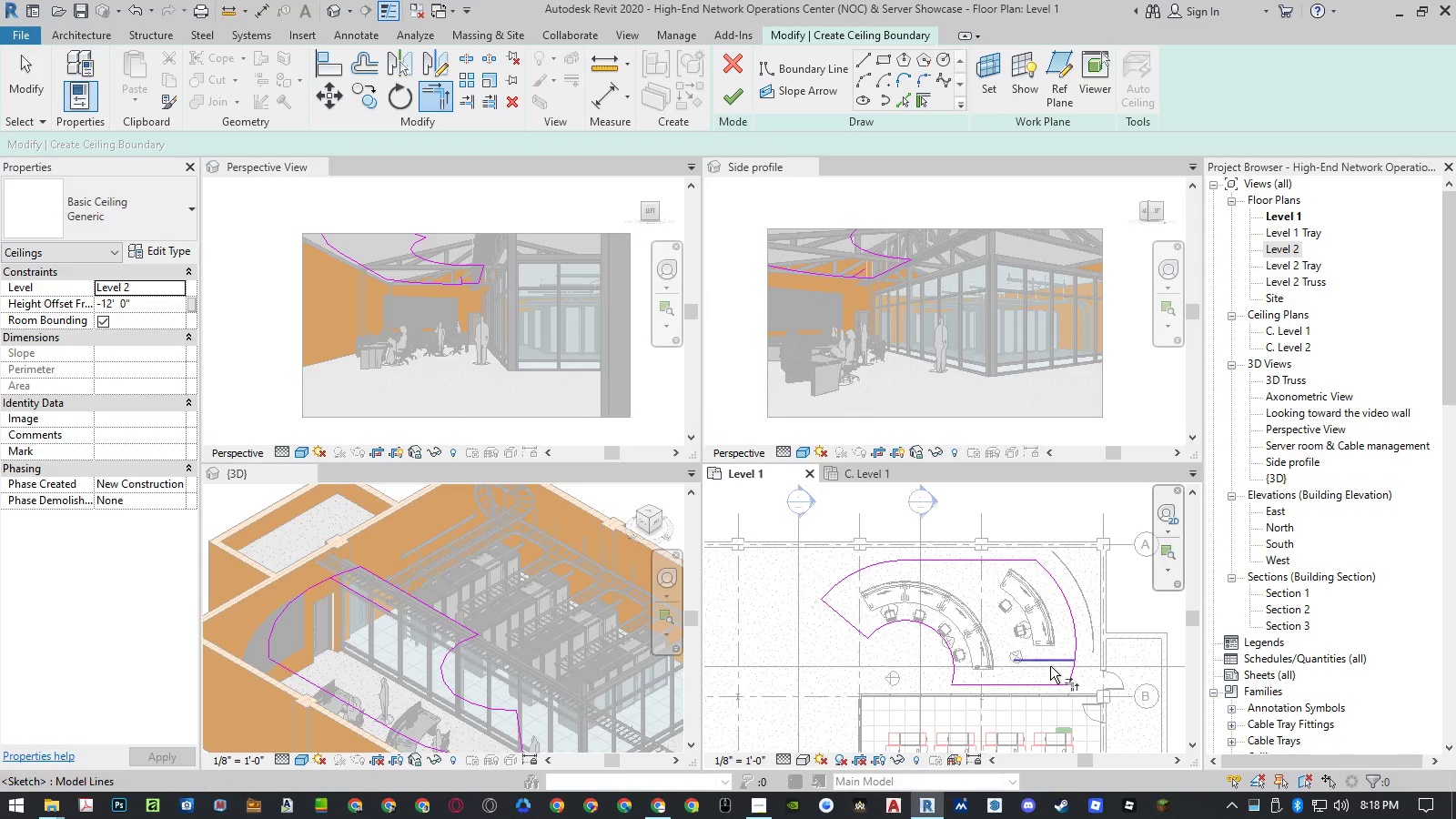 
key(Escape)
 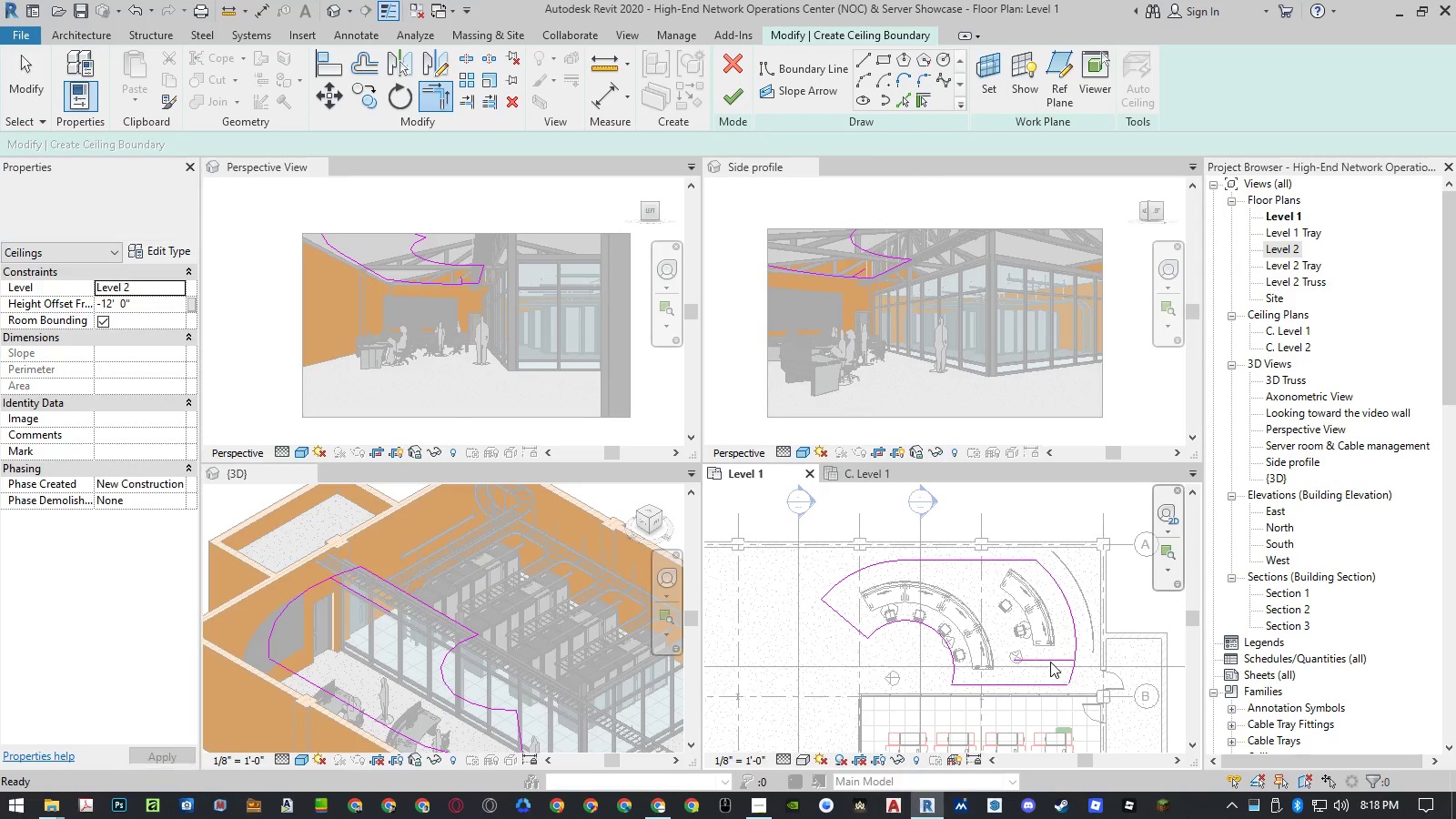 
key(Escape)
 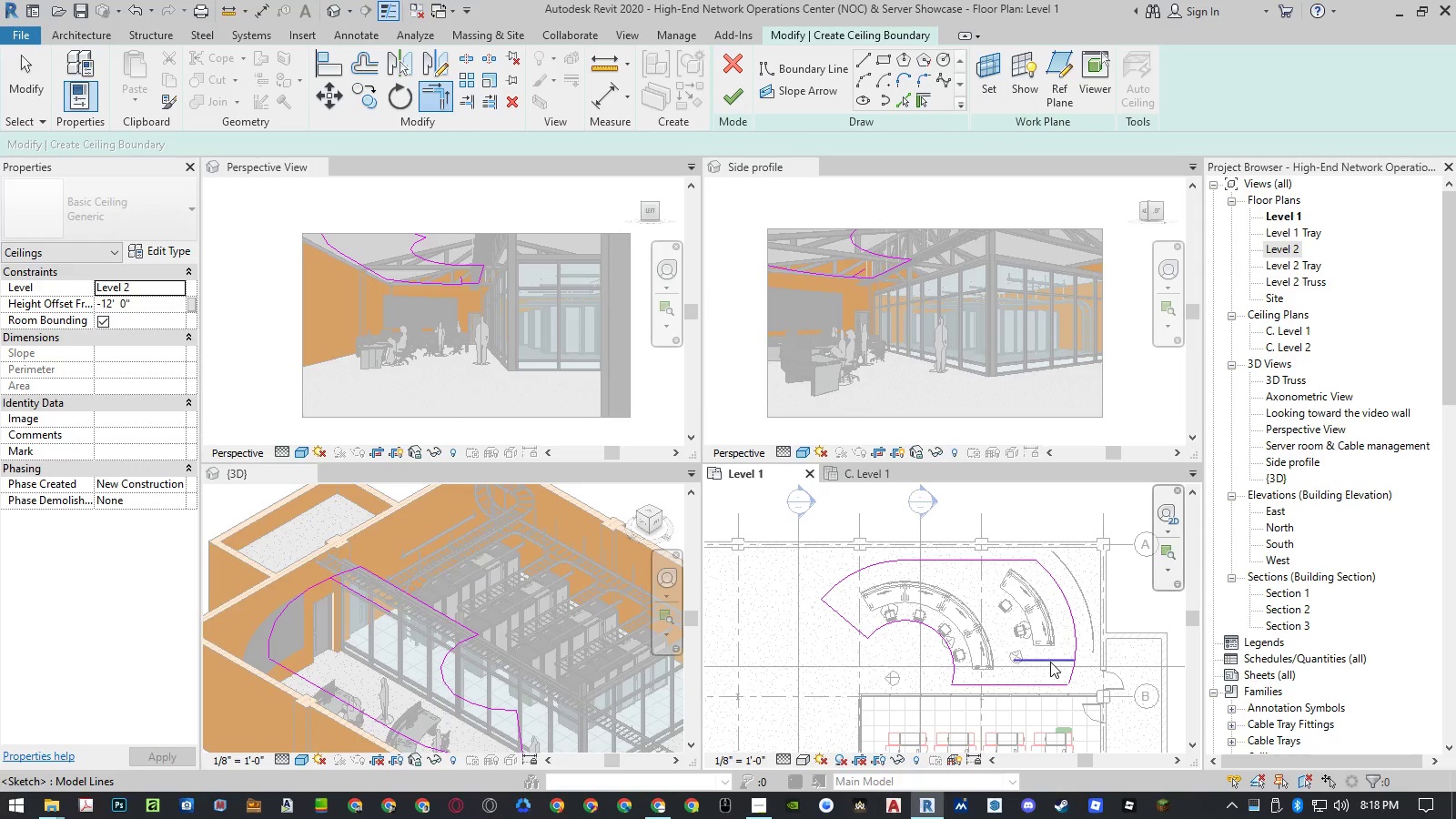 
left_click([1050, 662])
 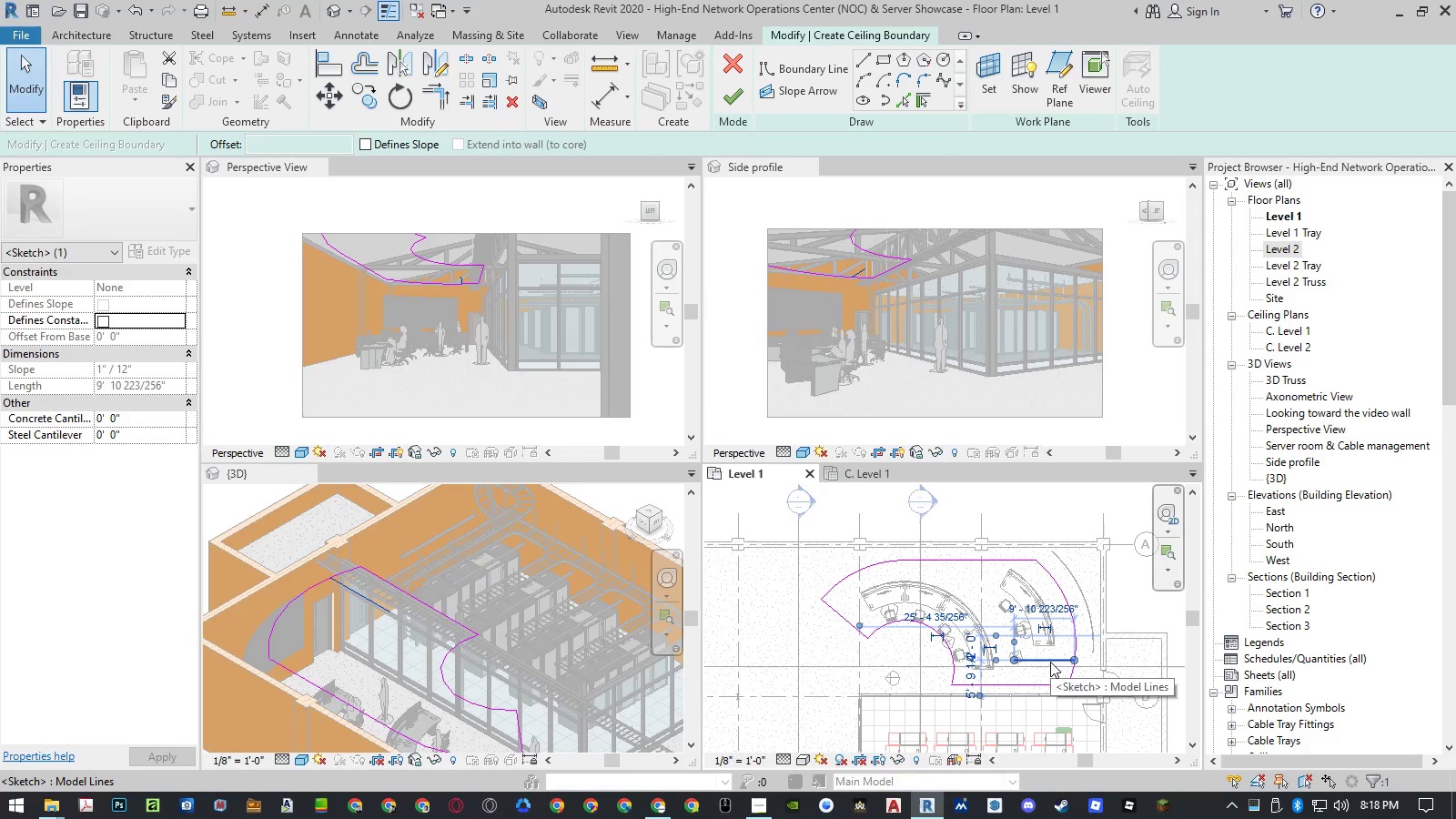 
key(Delete)
 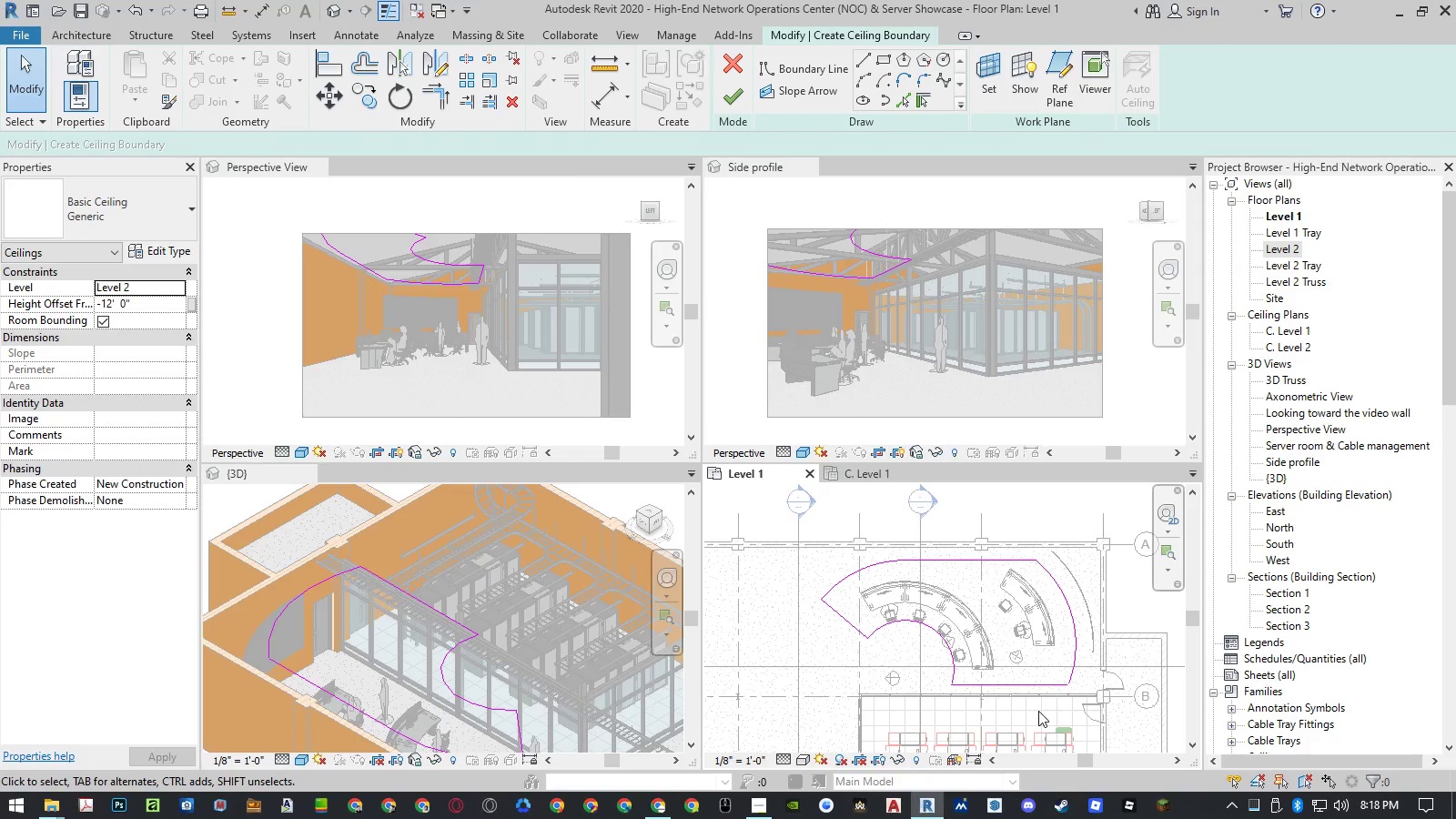 
wait(9.69)
 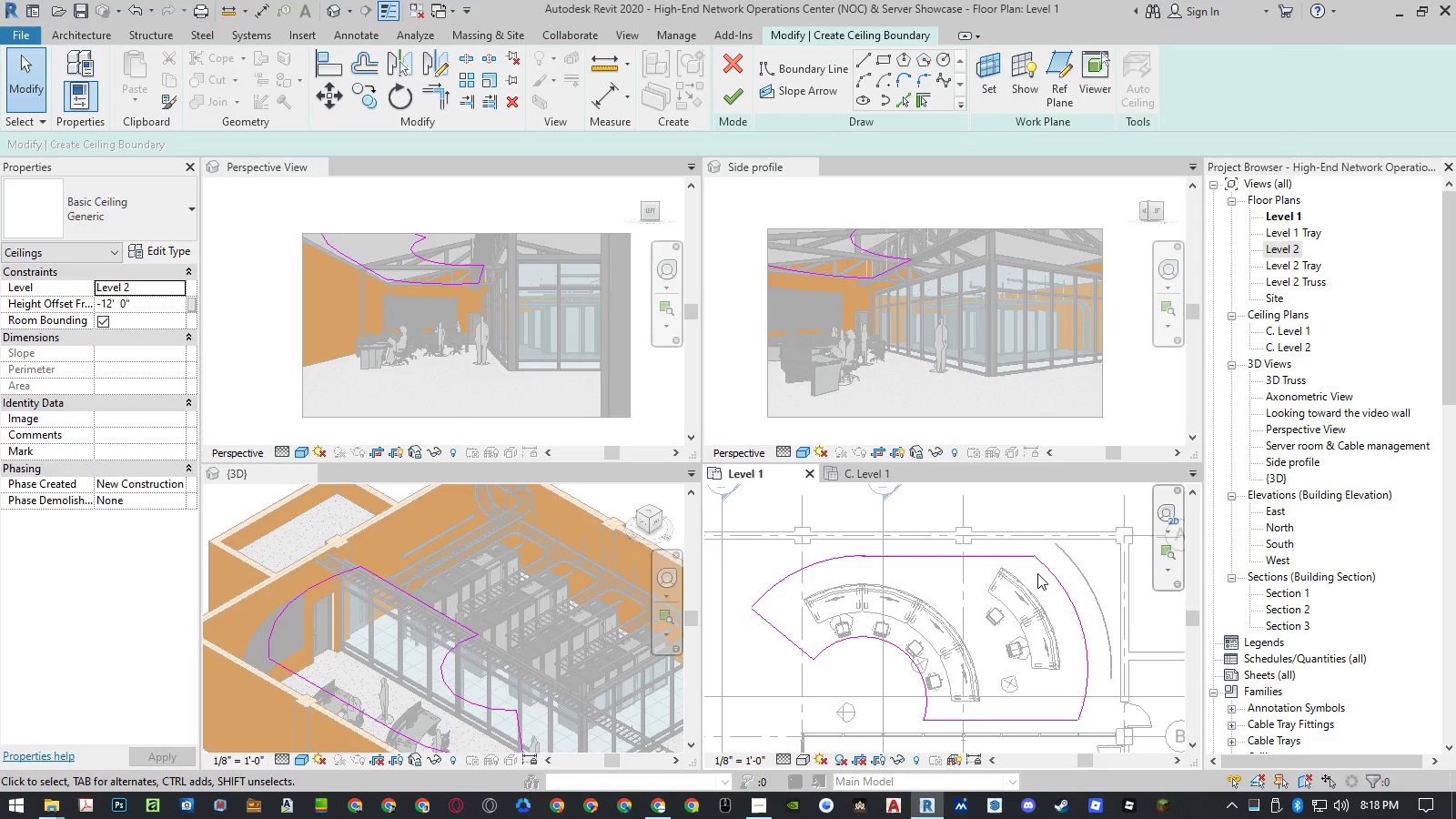 
key(F)
 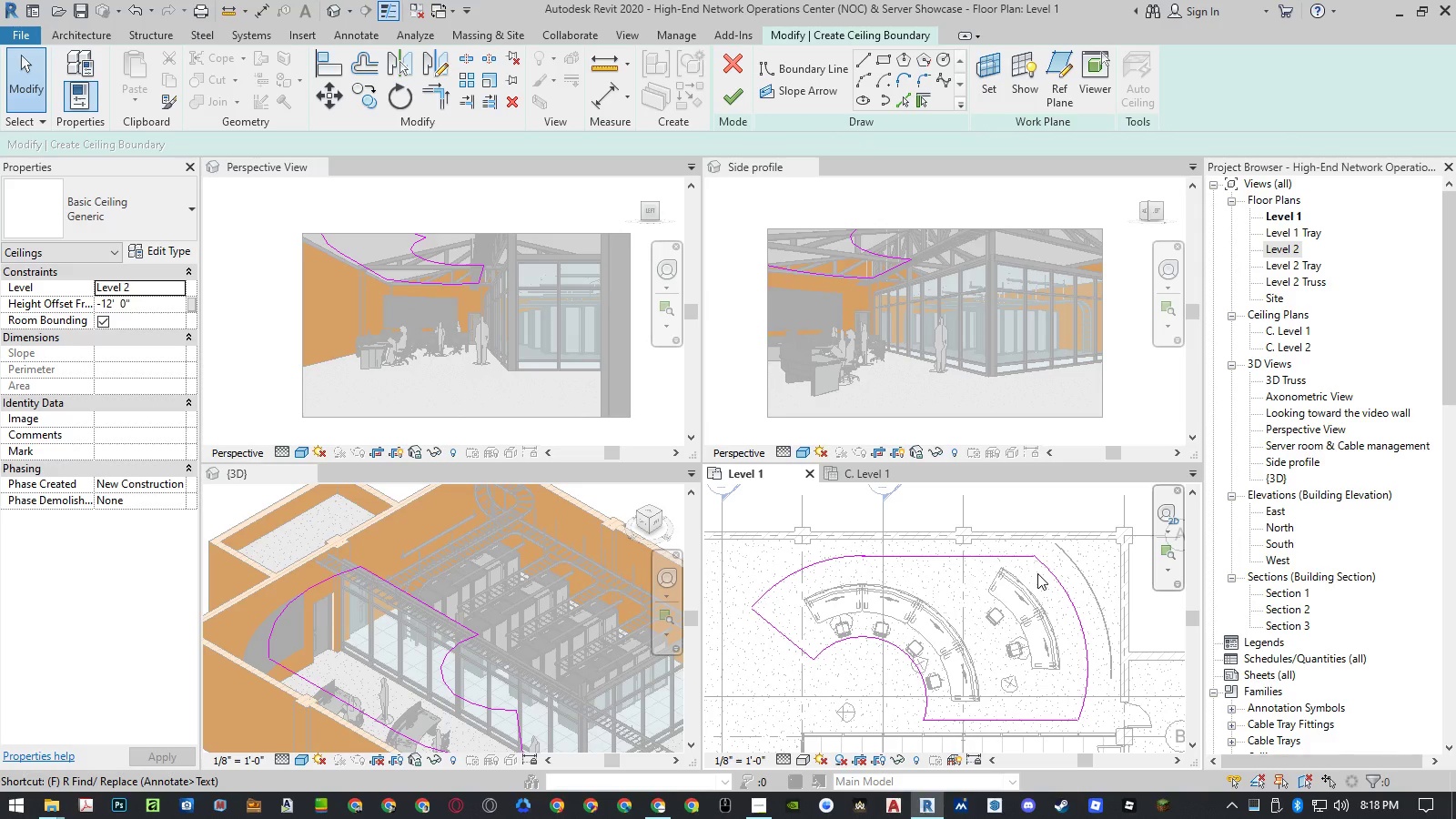 
scroll: coordinate [1037, 572], scroll_direction: up, amount: 2.0
 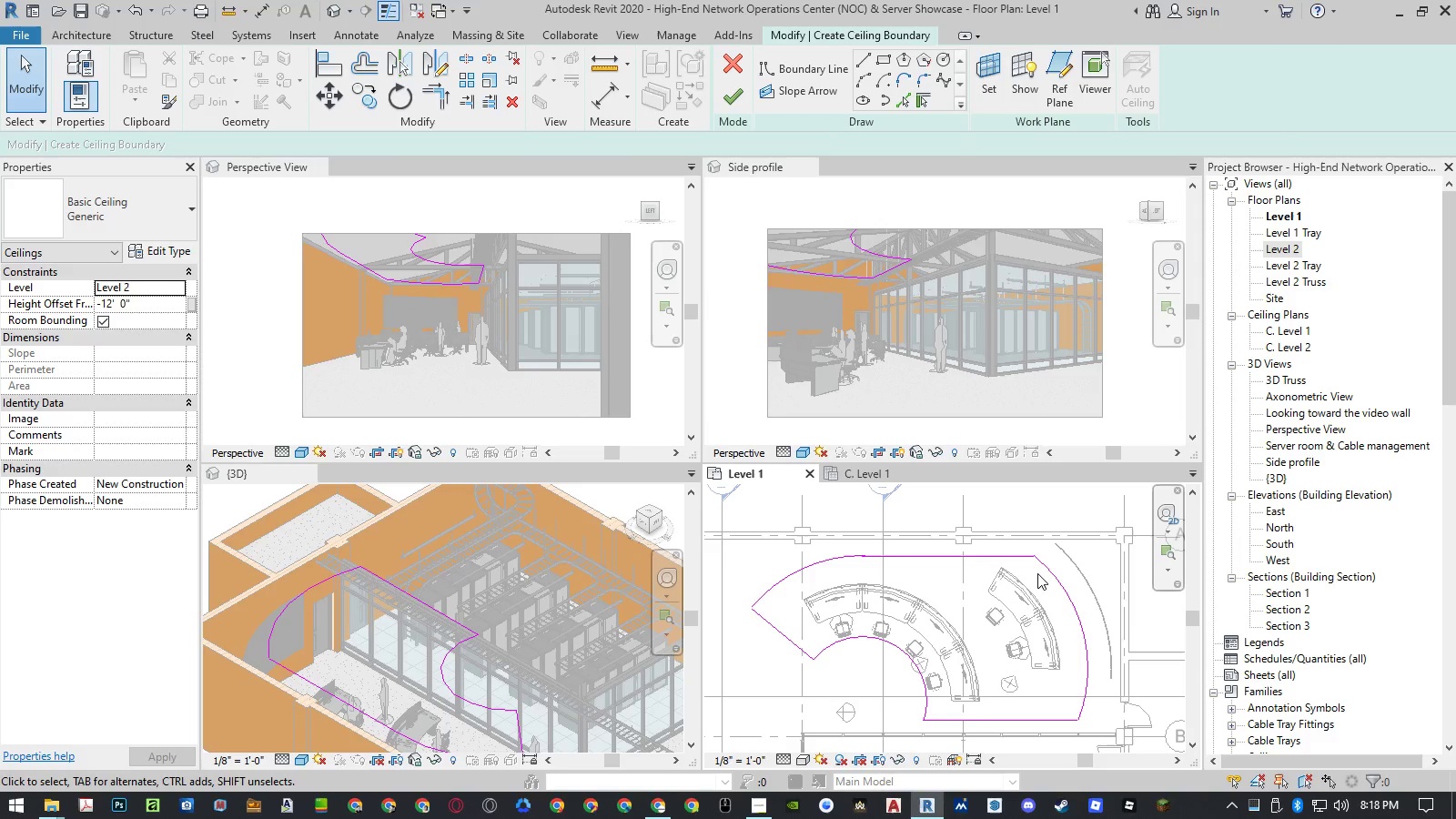 
key(I)
 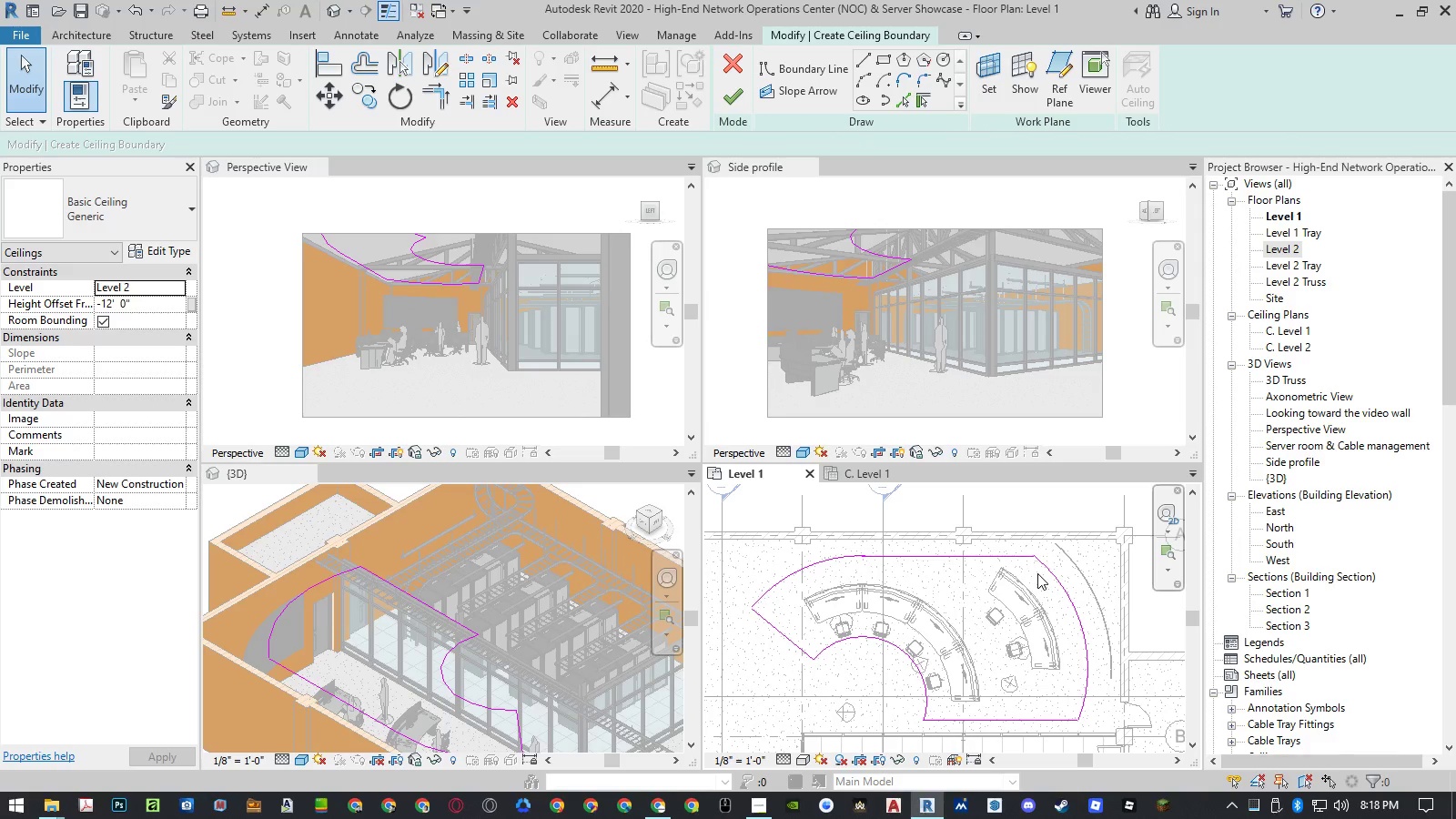 
key(Escape)
 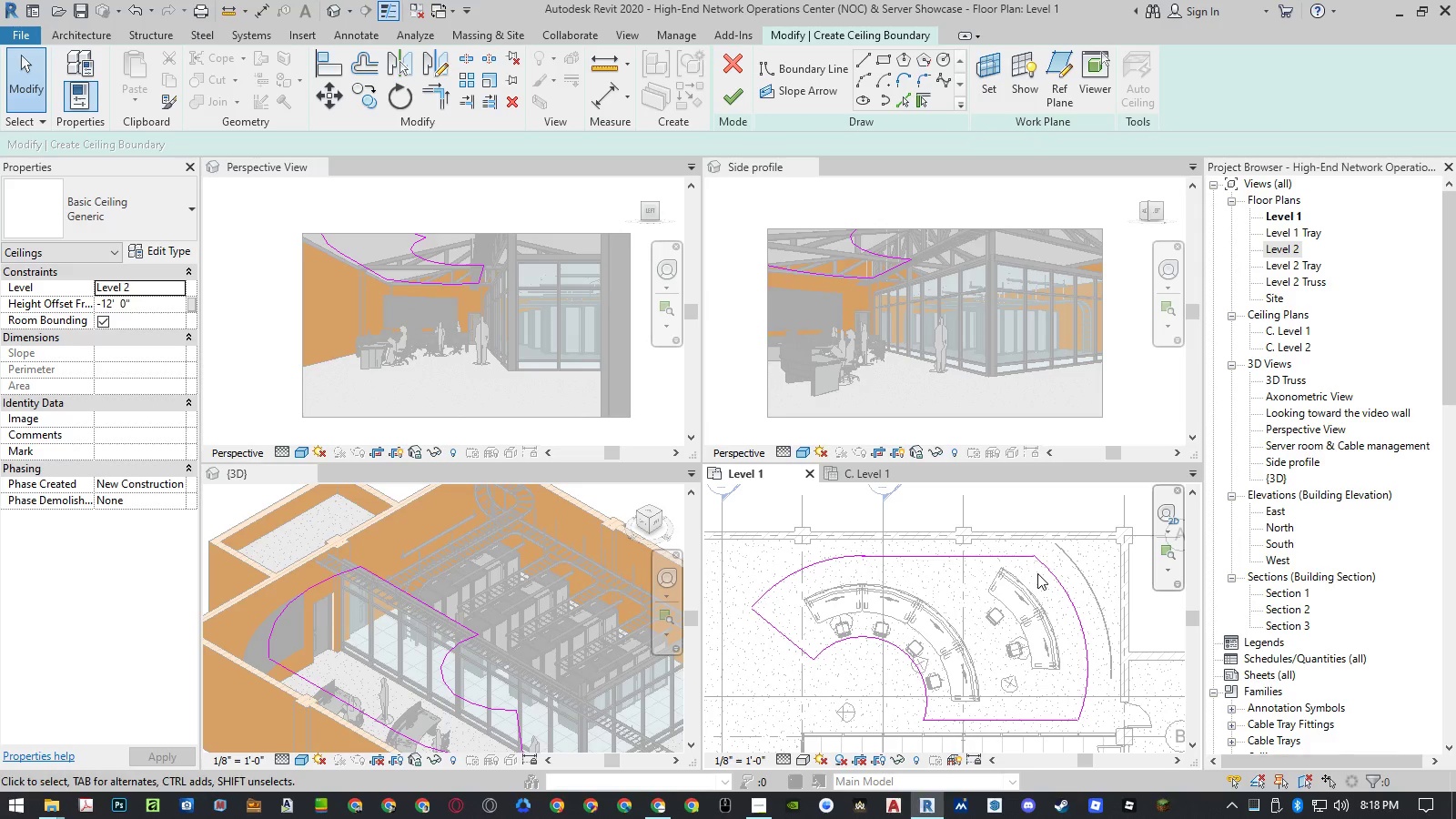 
key(Escape)
 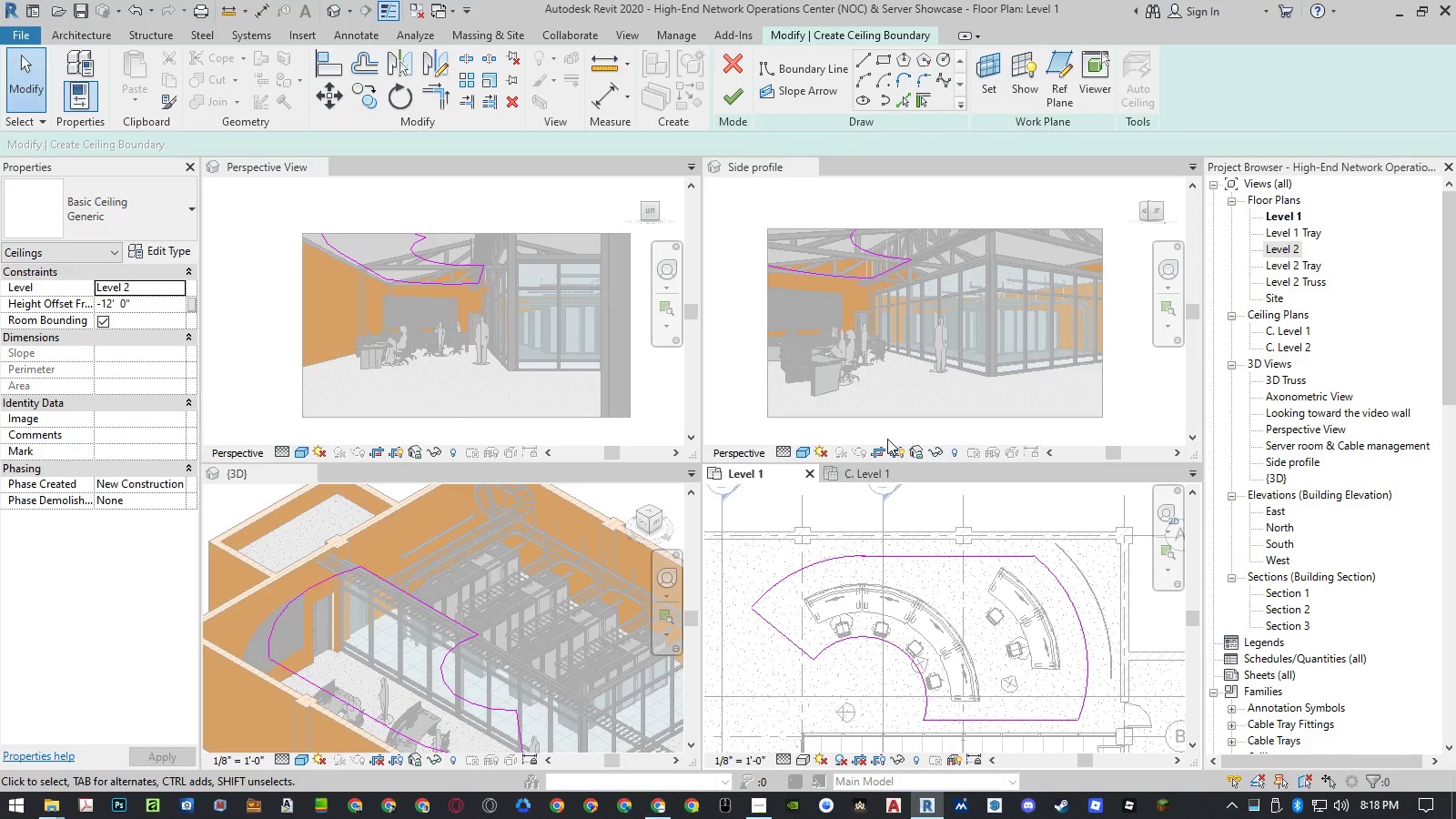 
type(tr)
 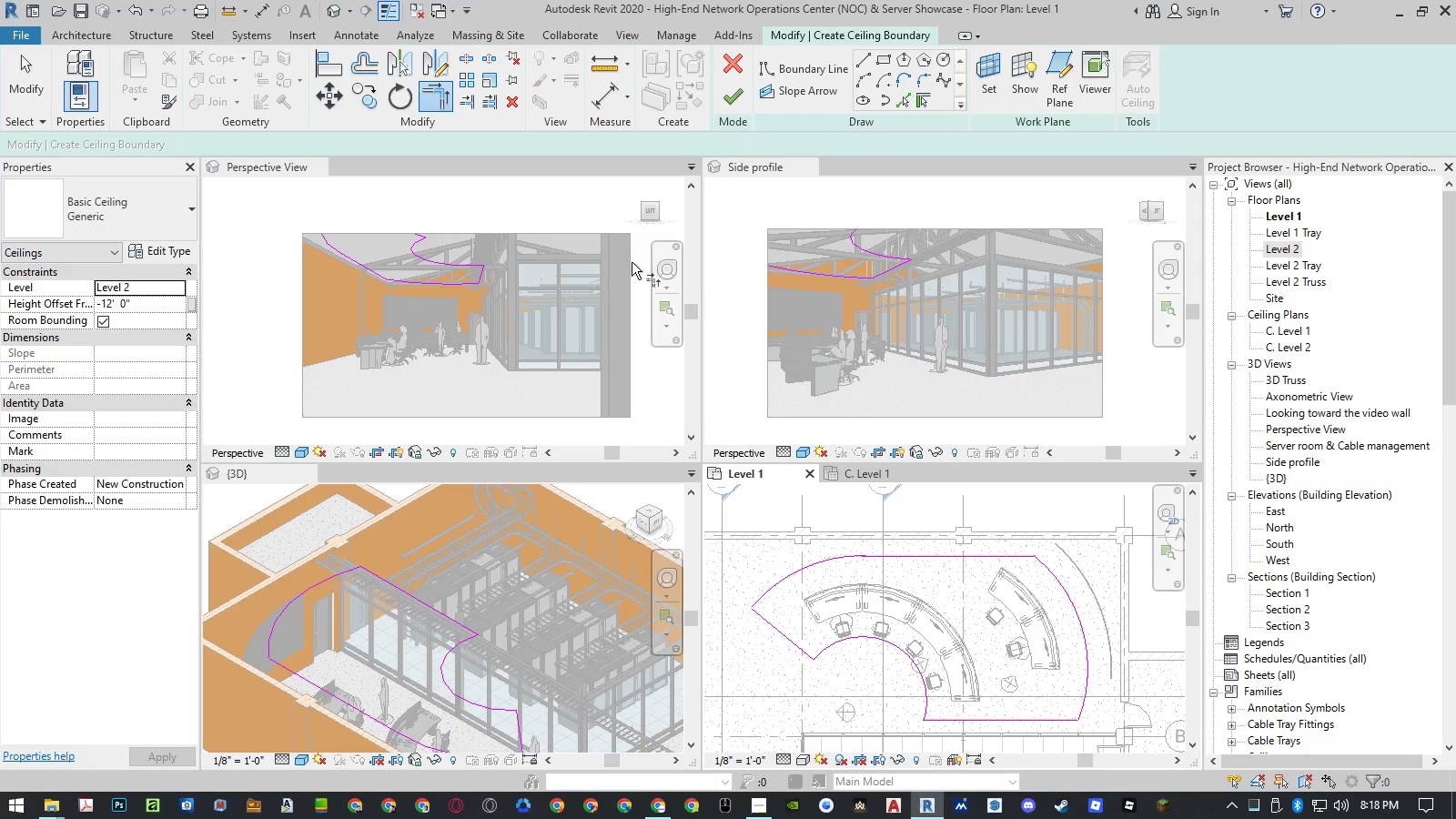 
key(Escape)
 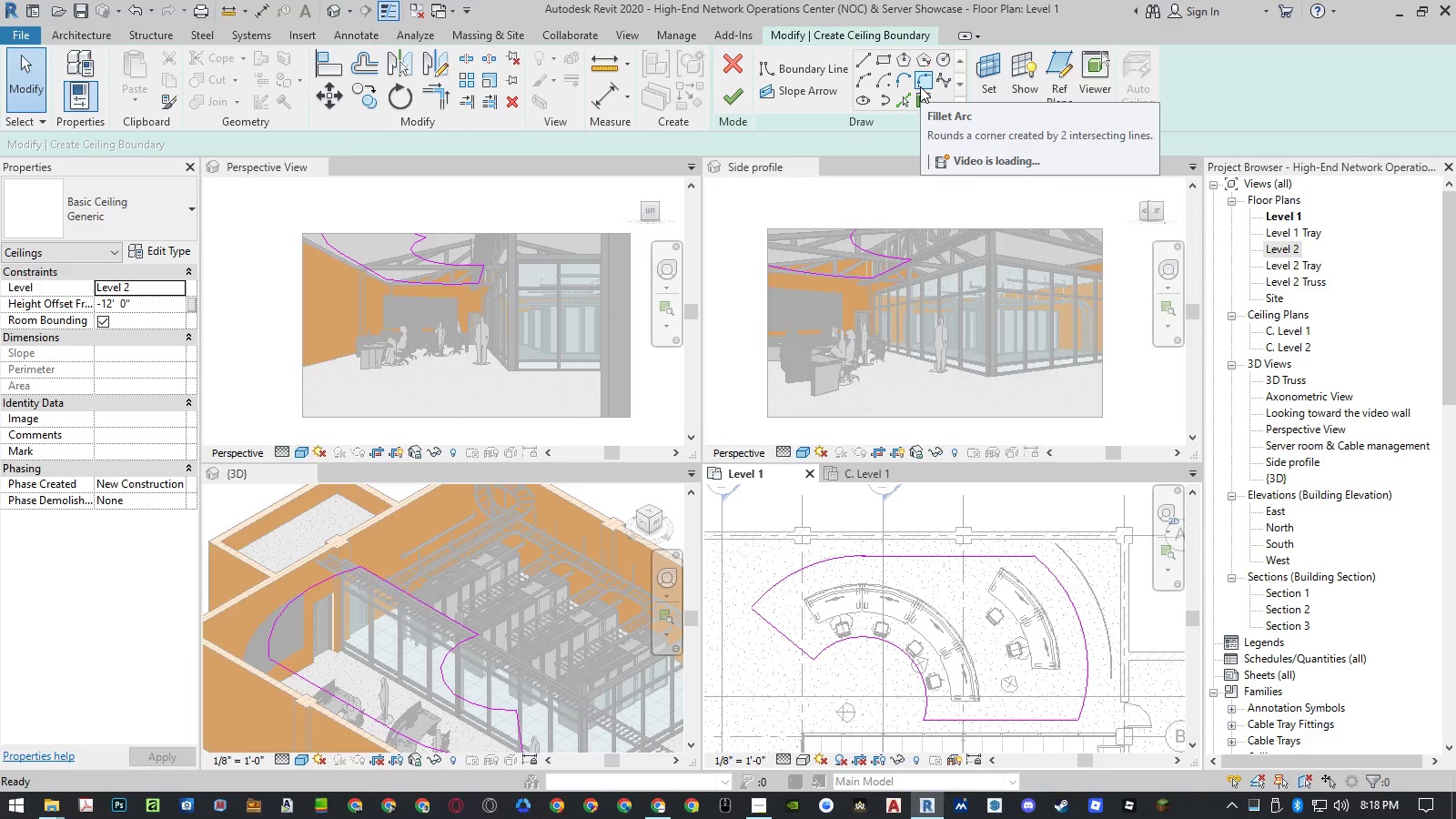 
left_click([920, 86])
 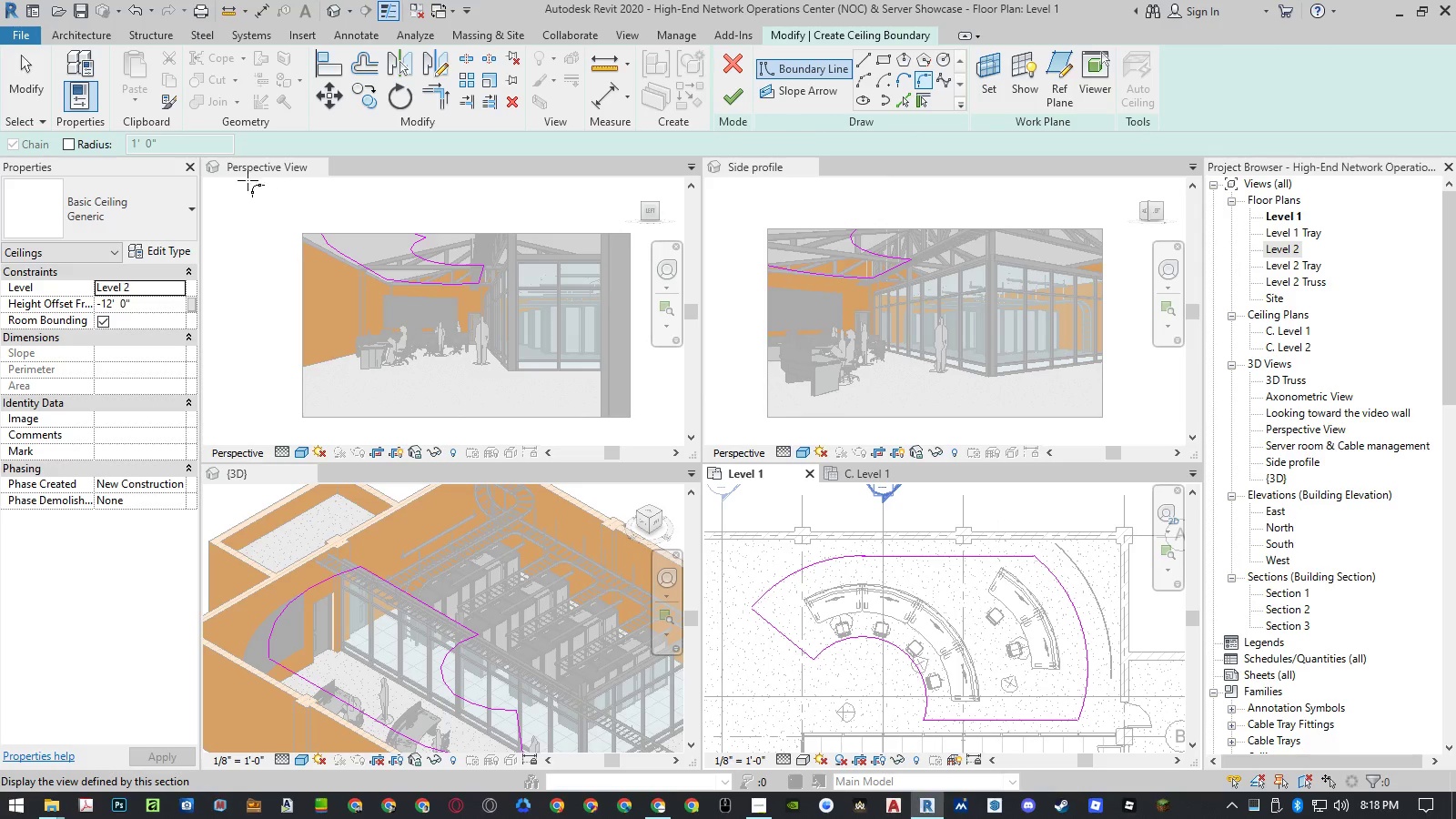 
wait(6.95)
 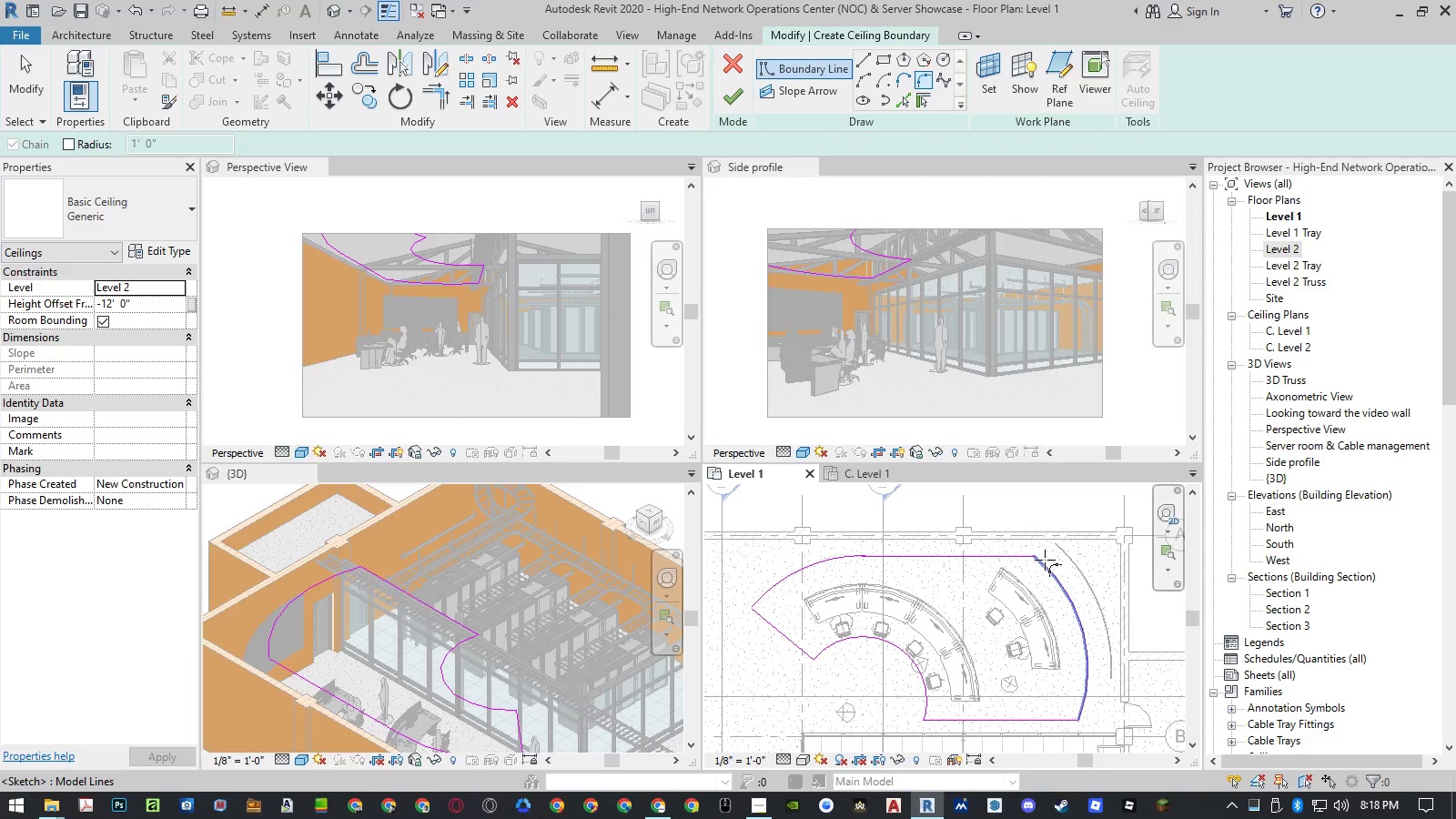 
left_click([71, 140])
 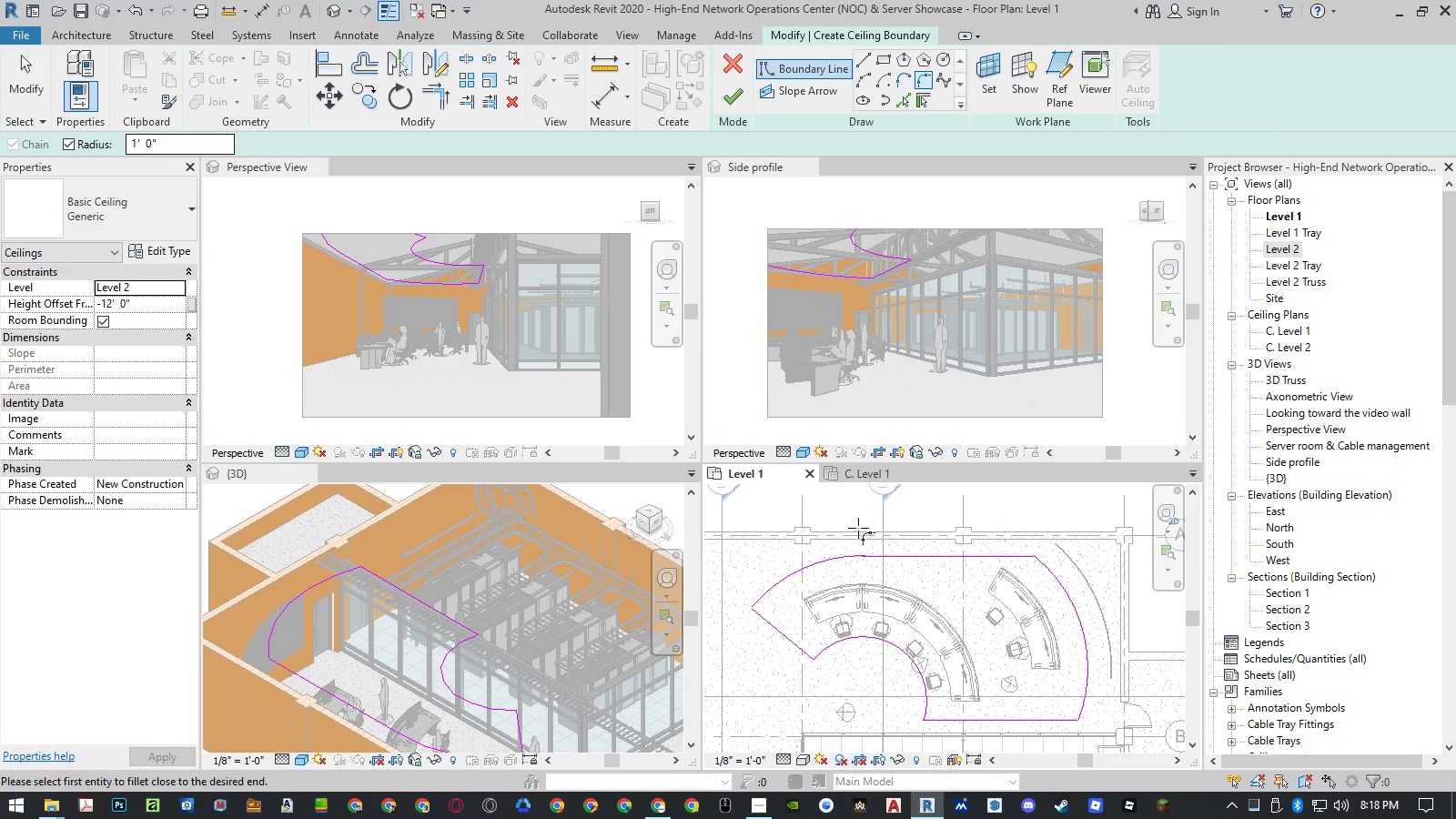 
left_click([1012, 556])
 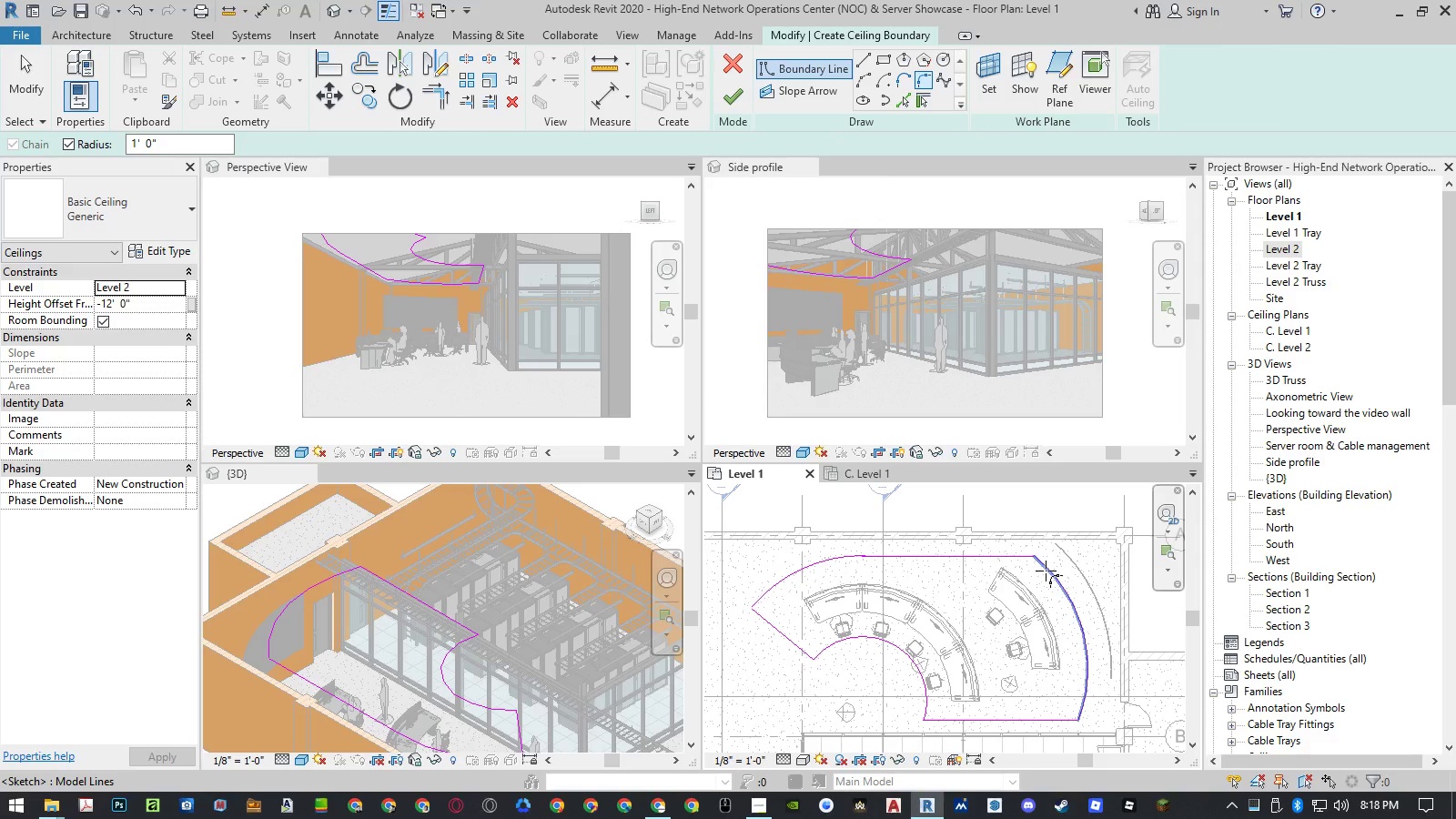 
left_click([1046, 571])
 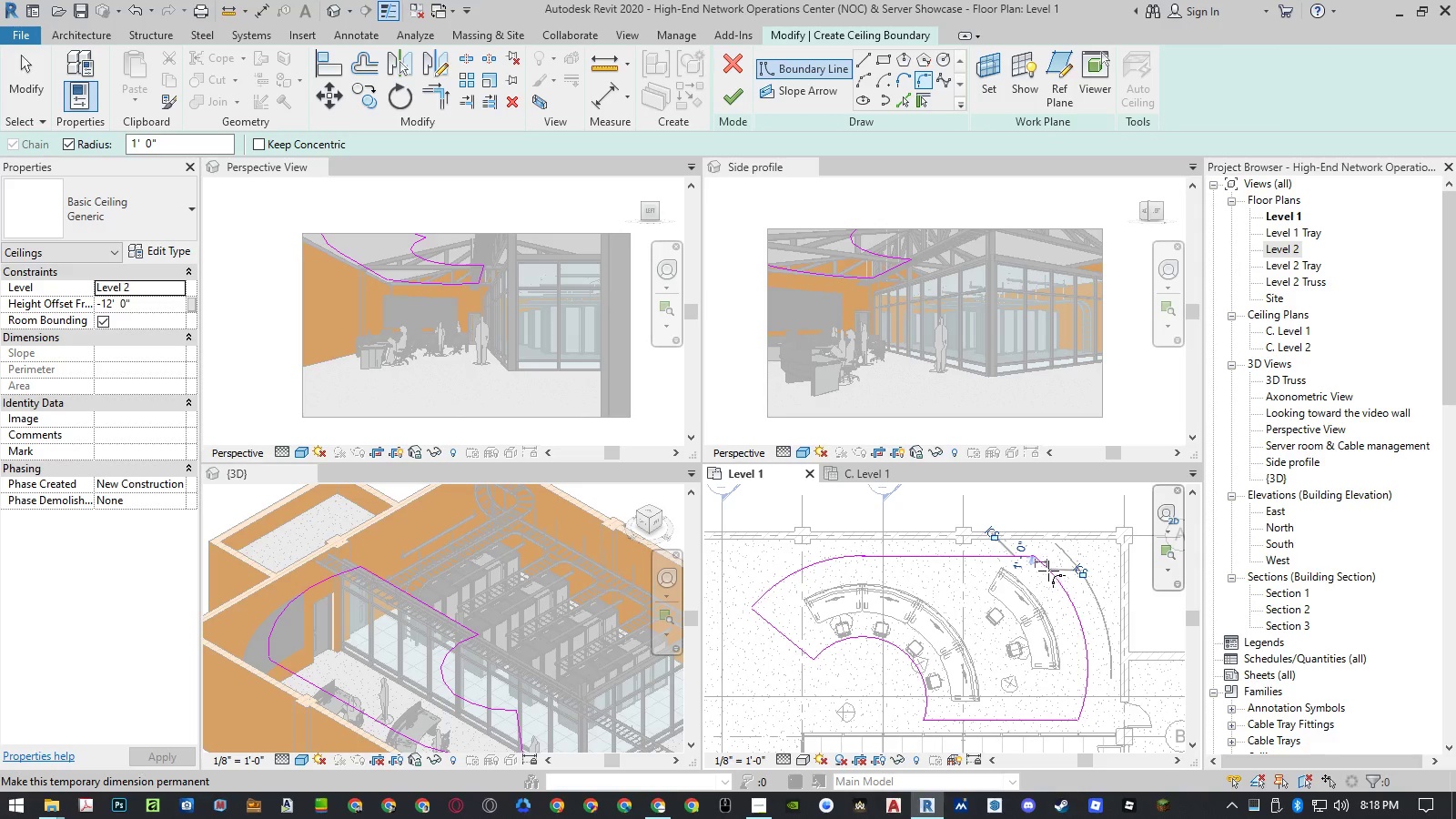 
scroll: coordinate [1044, 569], scroll_direction: up, amount: 9.0
 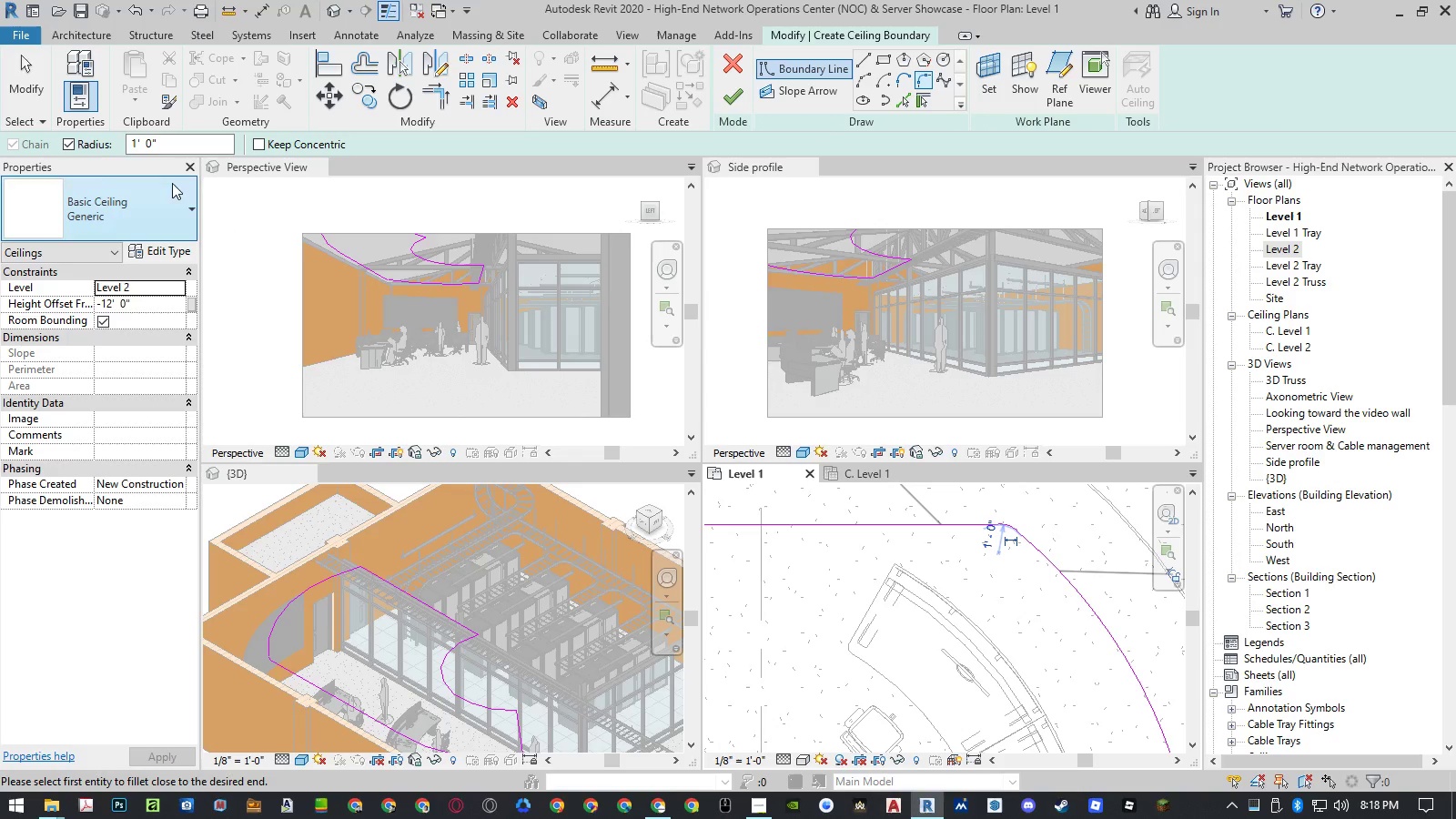 
left_click_drag(start_coordinate=[168, 147], to_coordinate=[84, 151])
 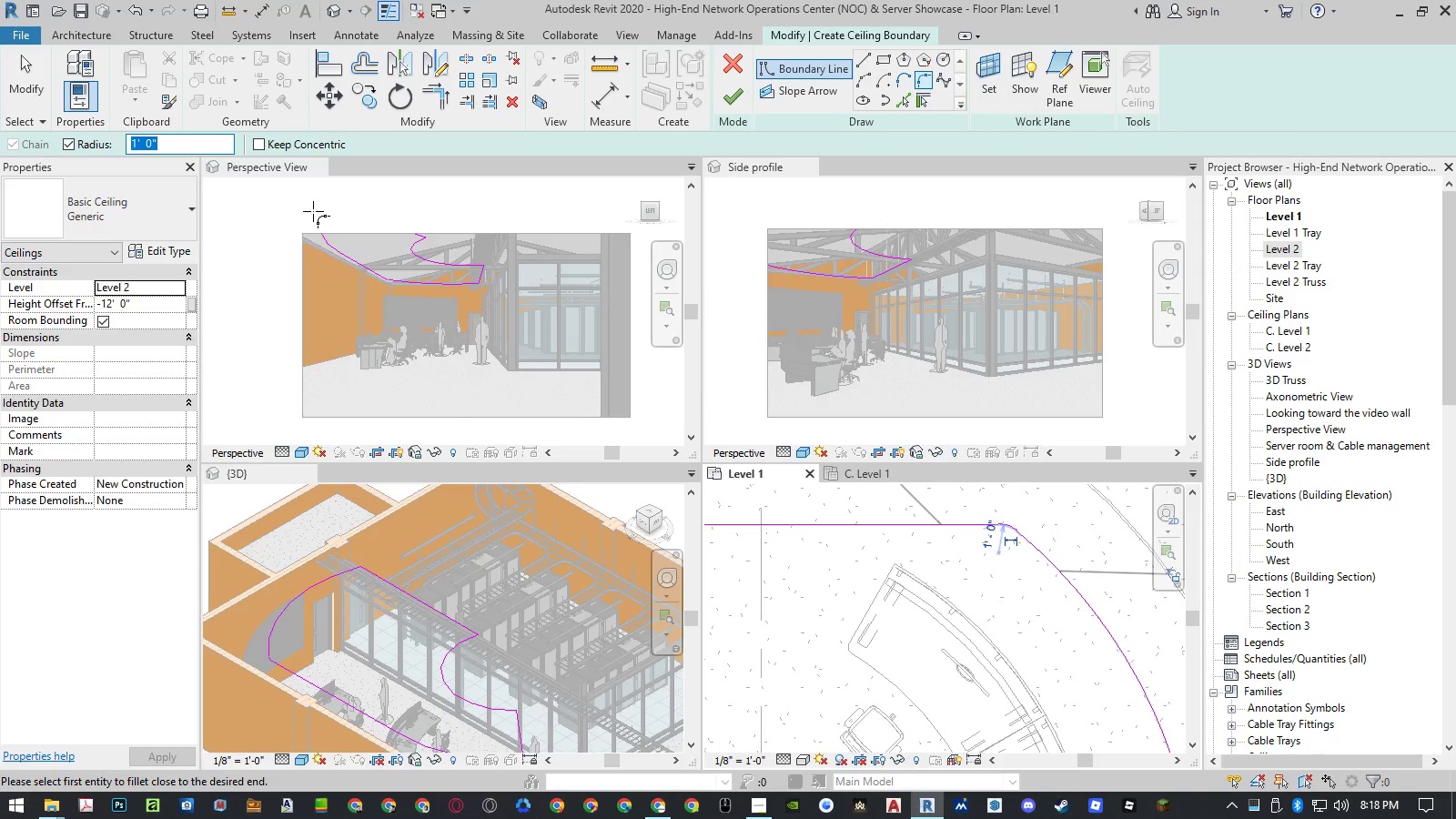 
key(Numpad5)
 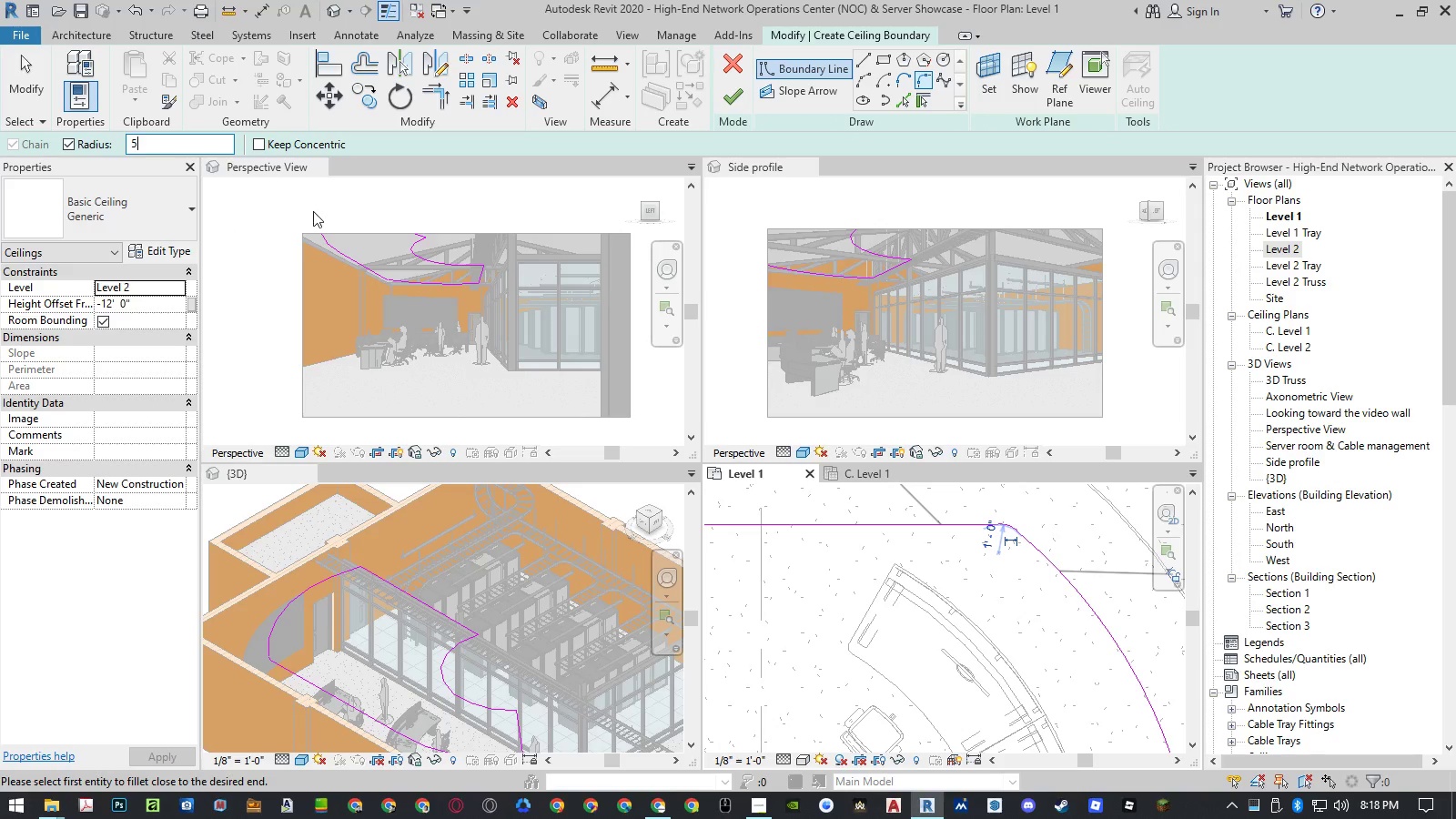 
key(NumpadEnter)
 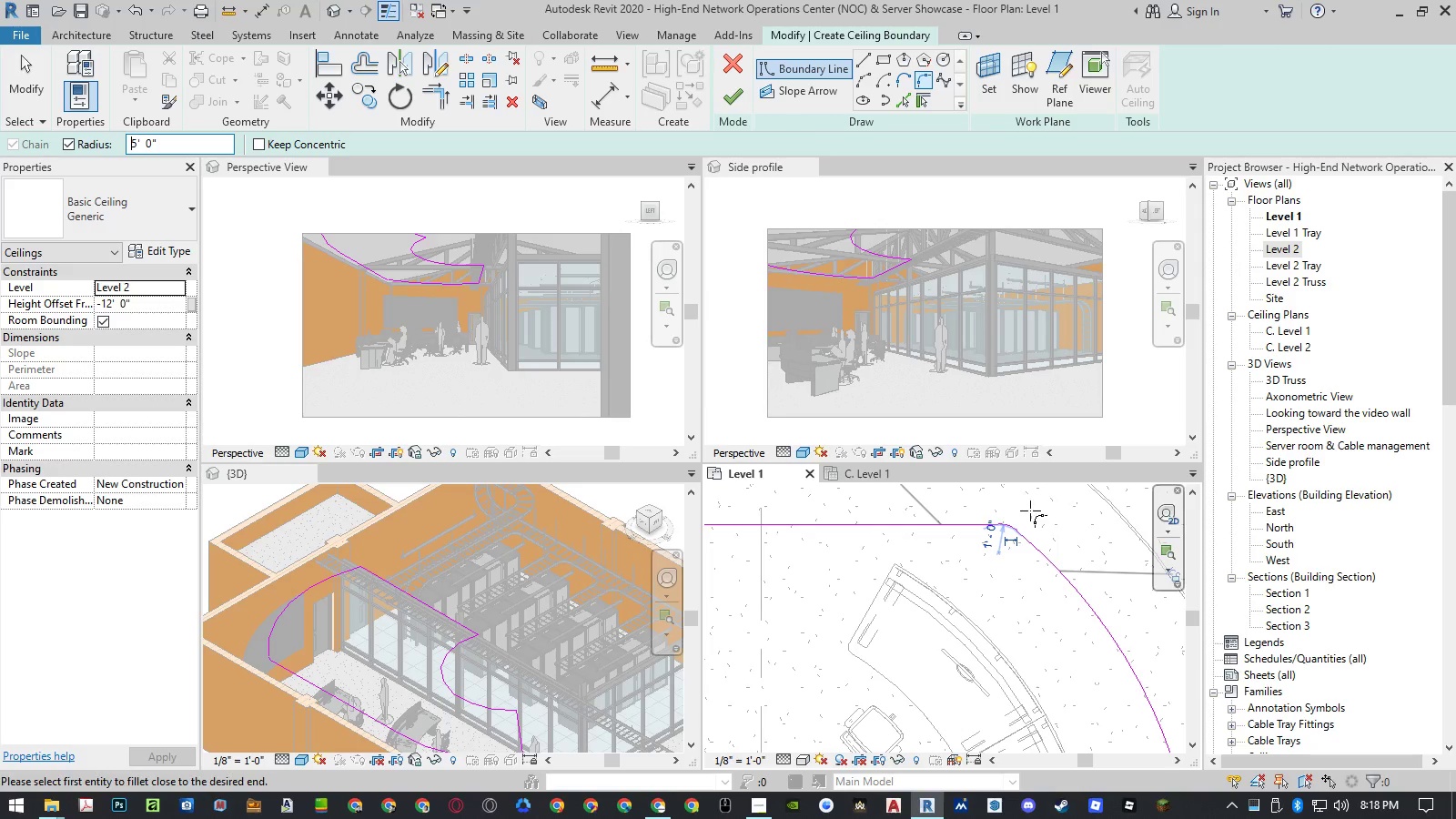 
left_click([947, 526])
 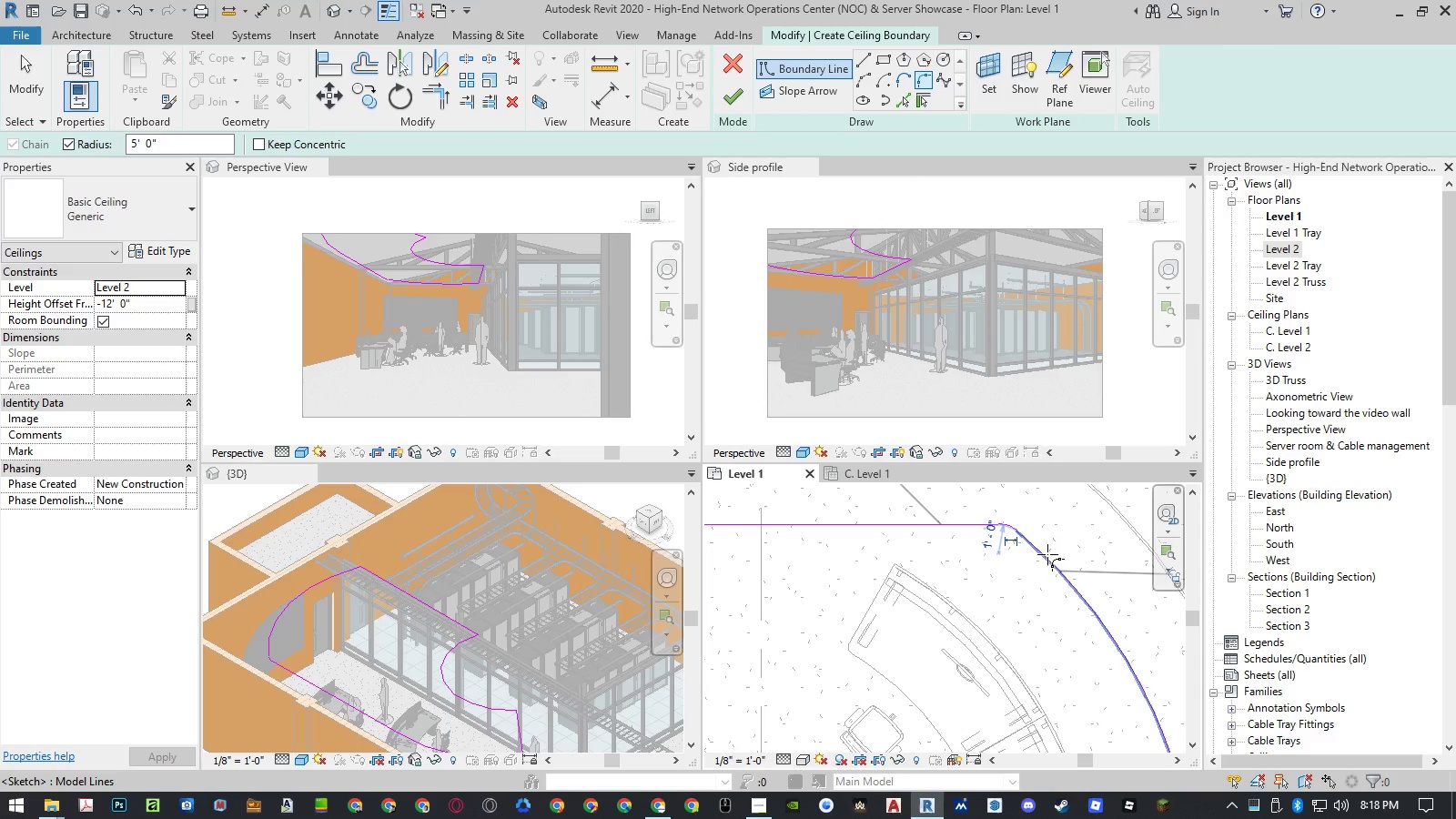 
left_click([1046, 555])
 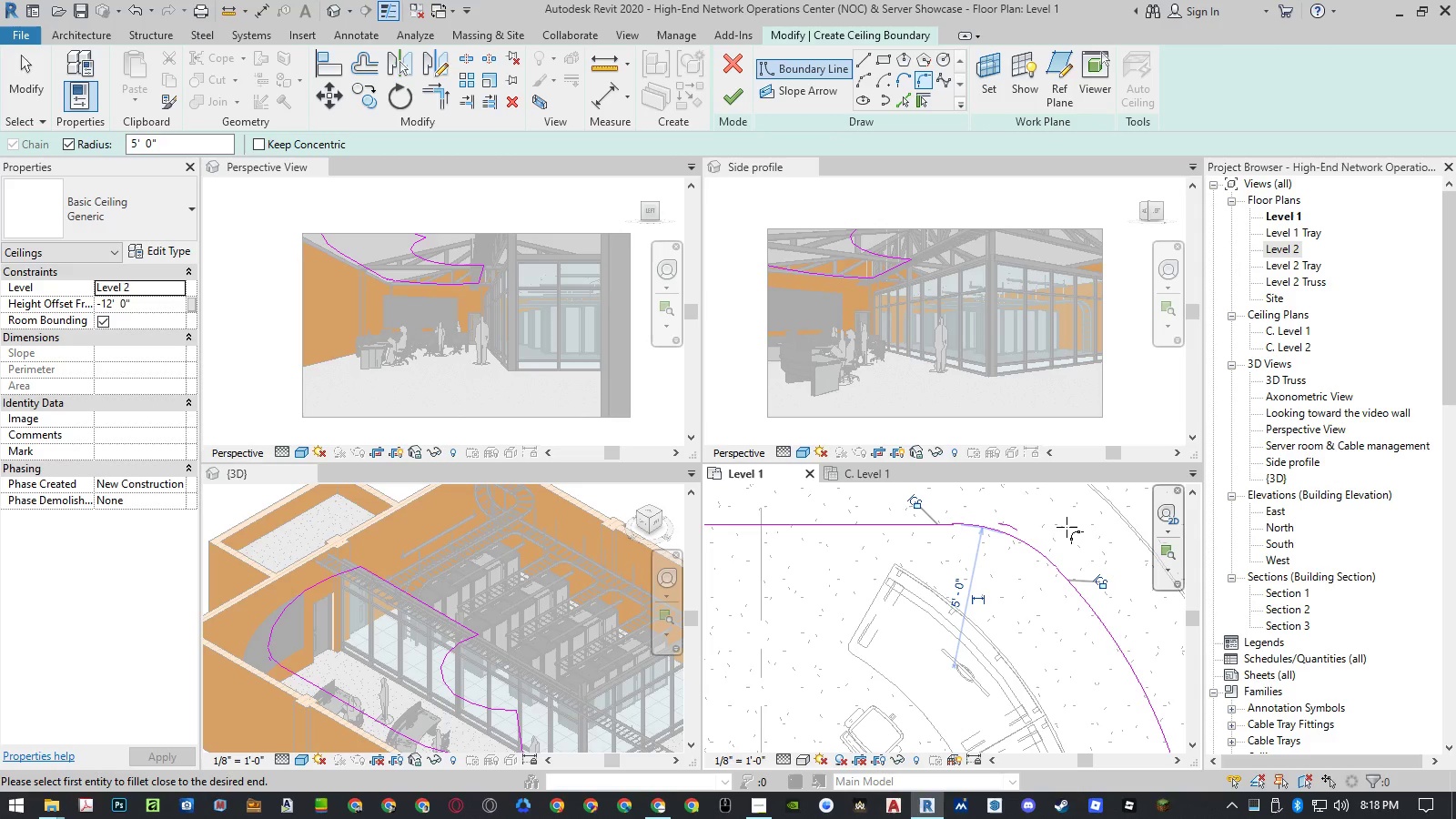 
key(Escape)
 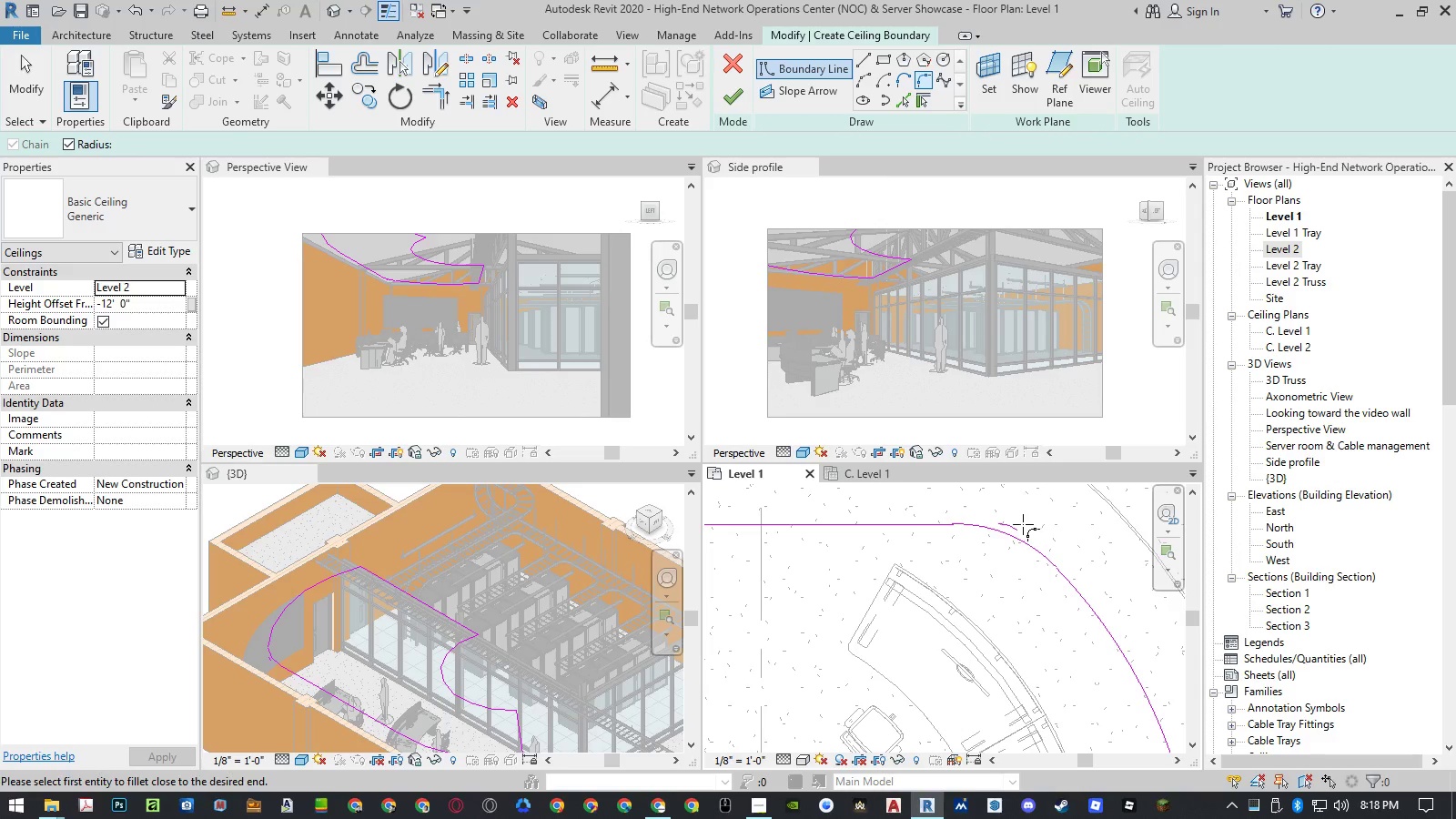 
key(Escape)
 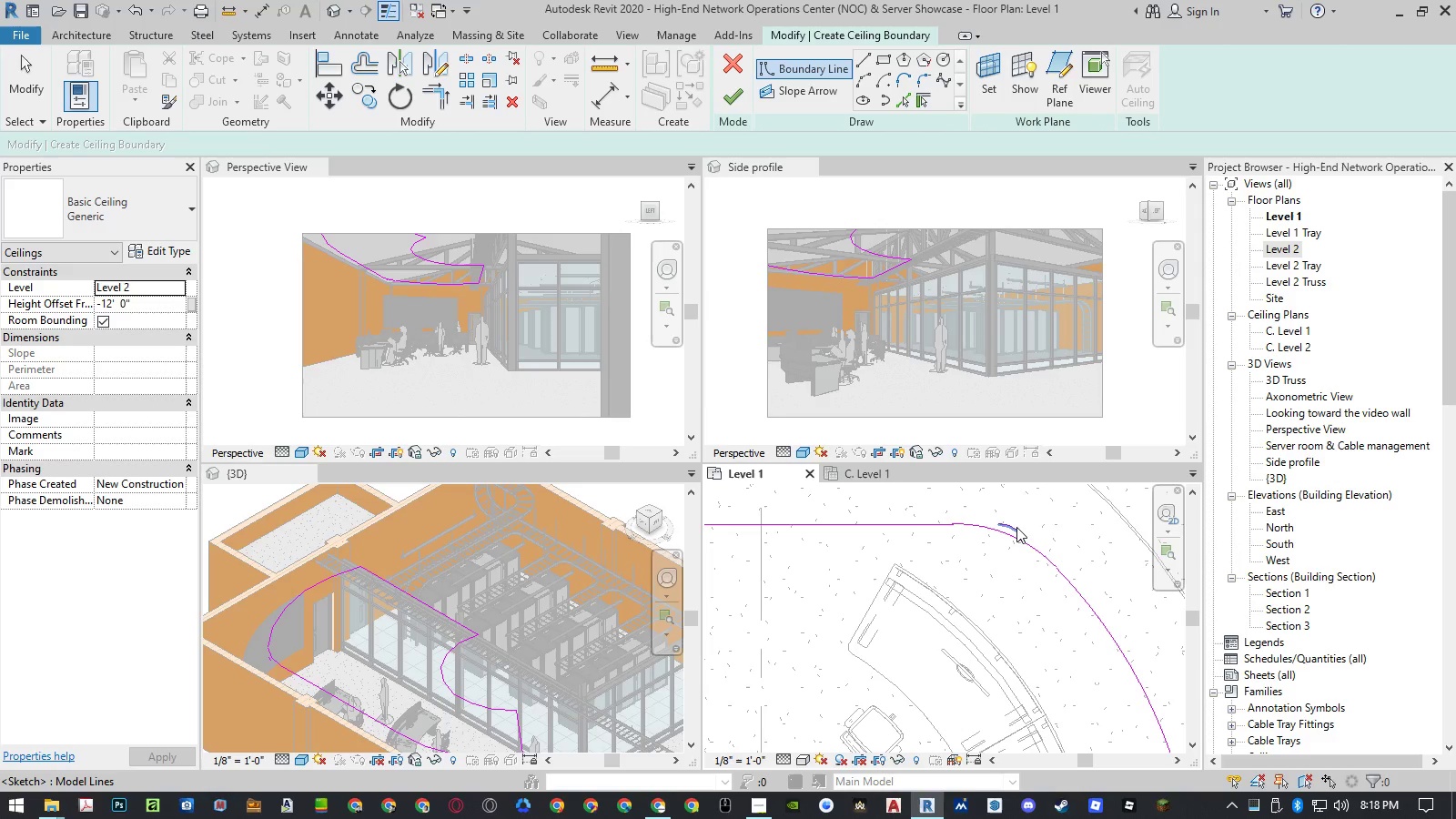 
left_click([1016, 527])
 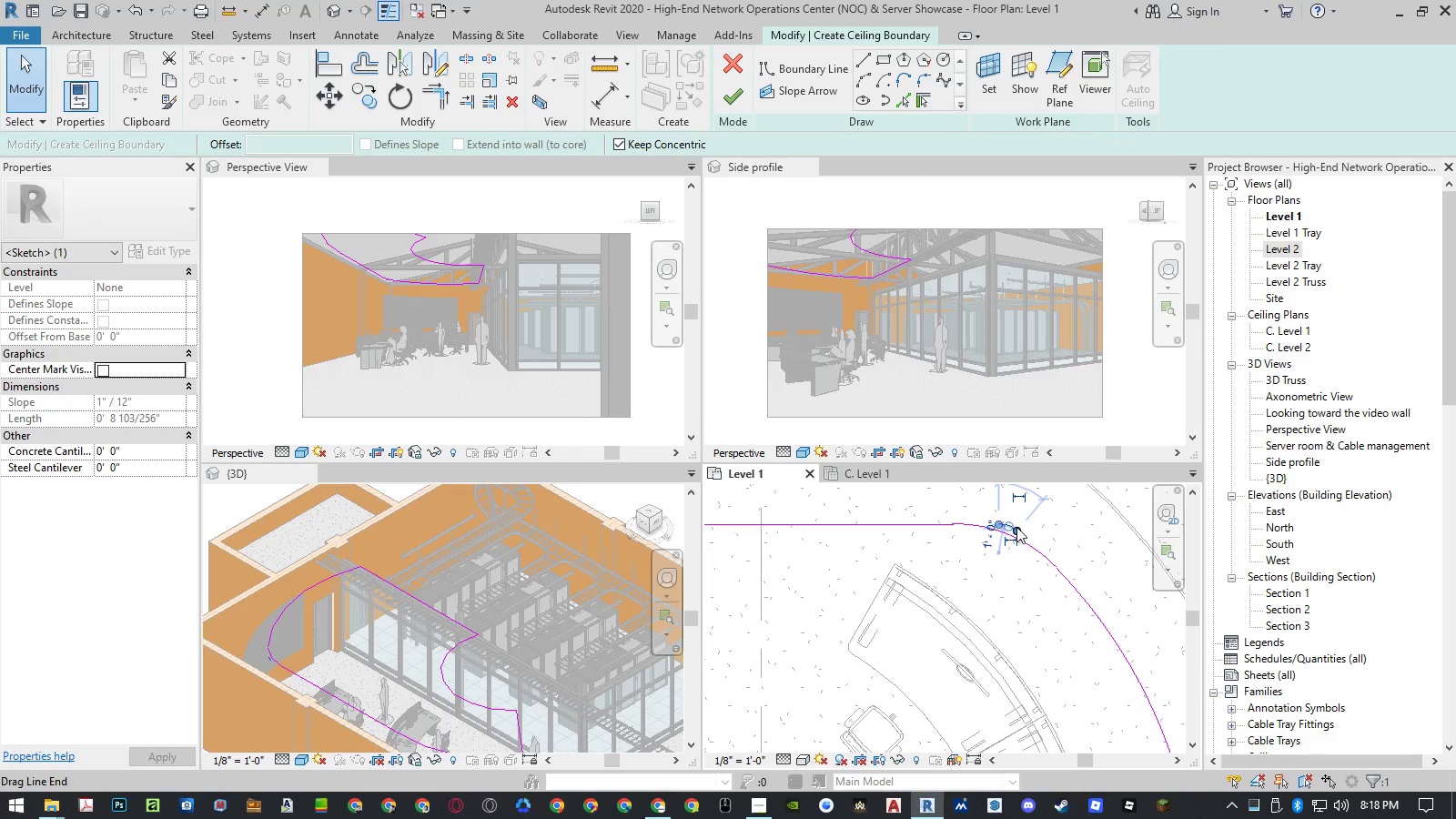 
key(Delete)
 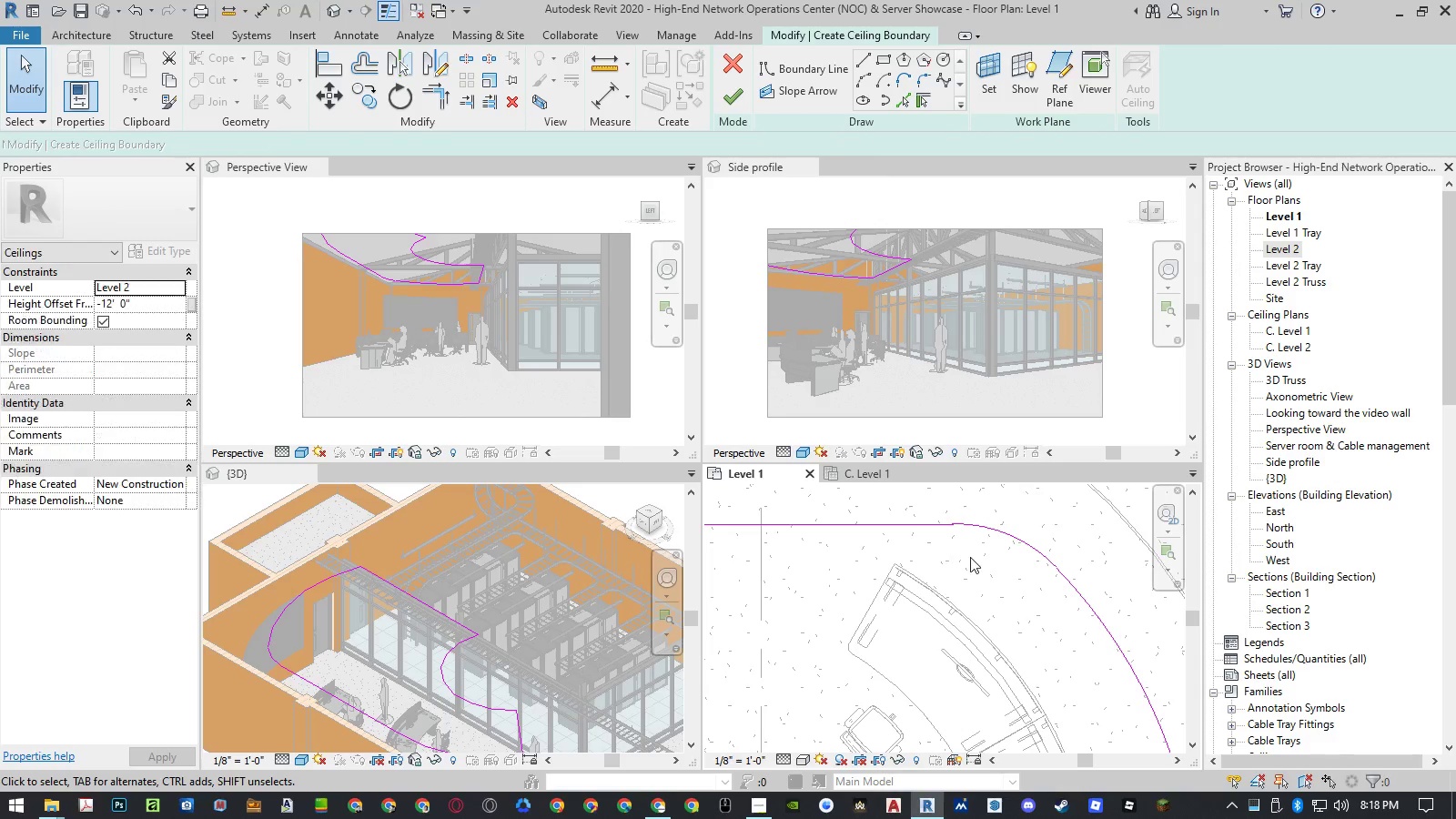 
scroll: coordinate [970, 519], scroll_direction: down, amount: 11.0
 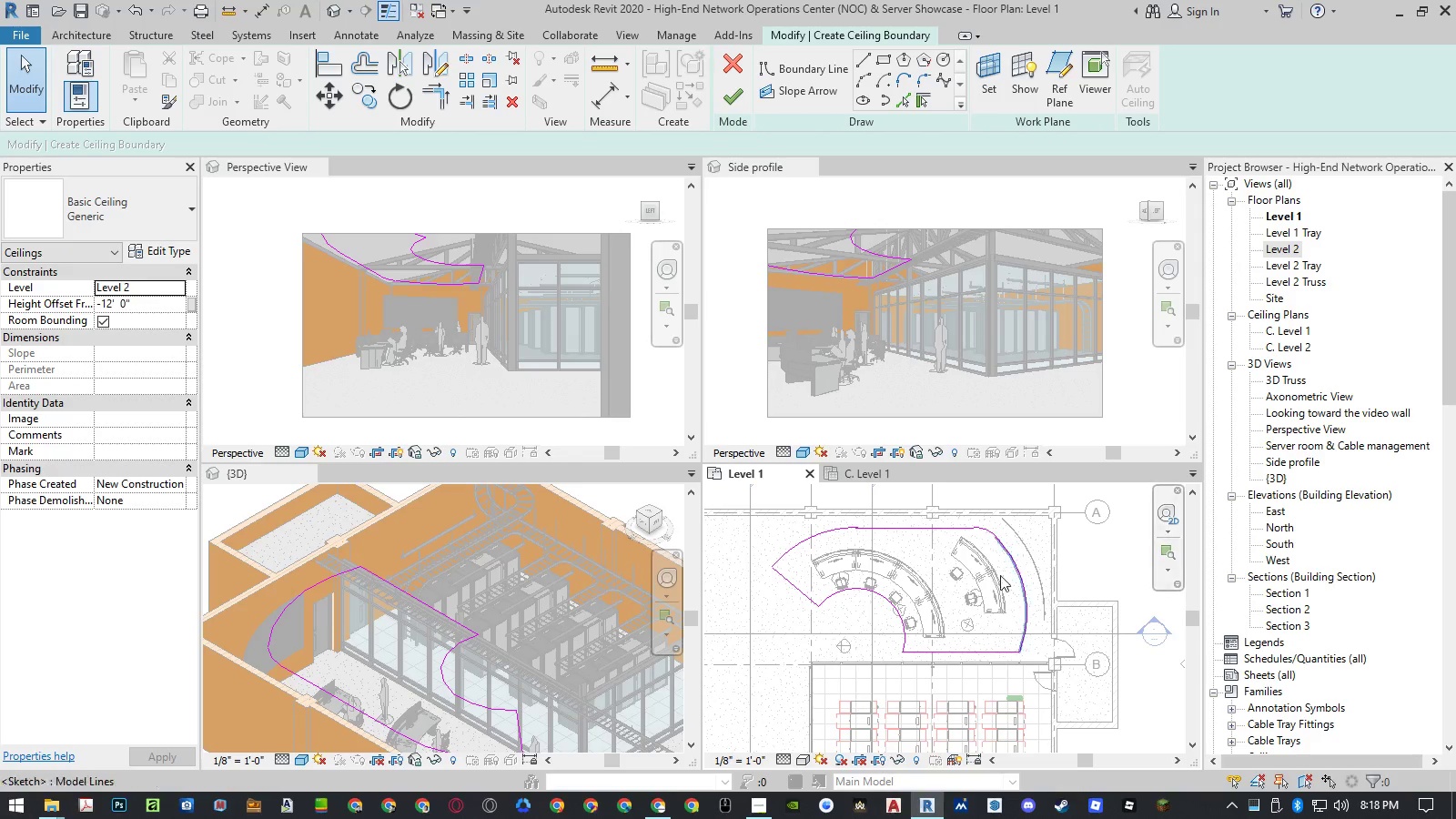 
scroll: coordinate [963, 562], scroll_direction: up, amount: 4.0
 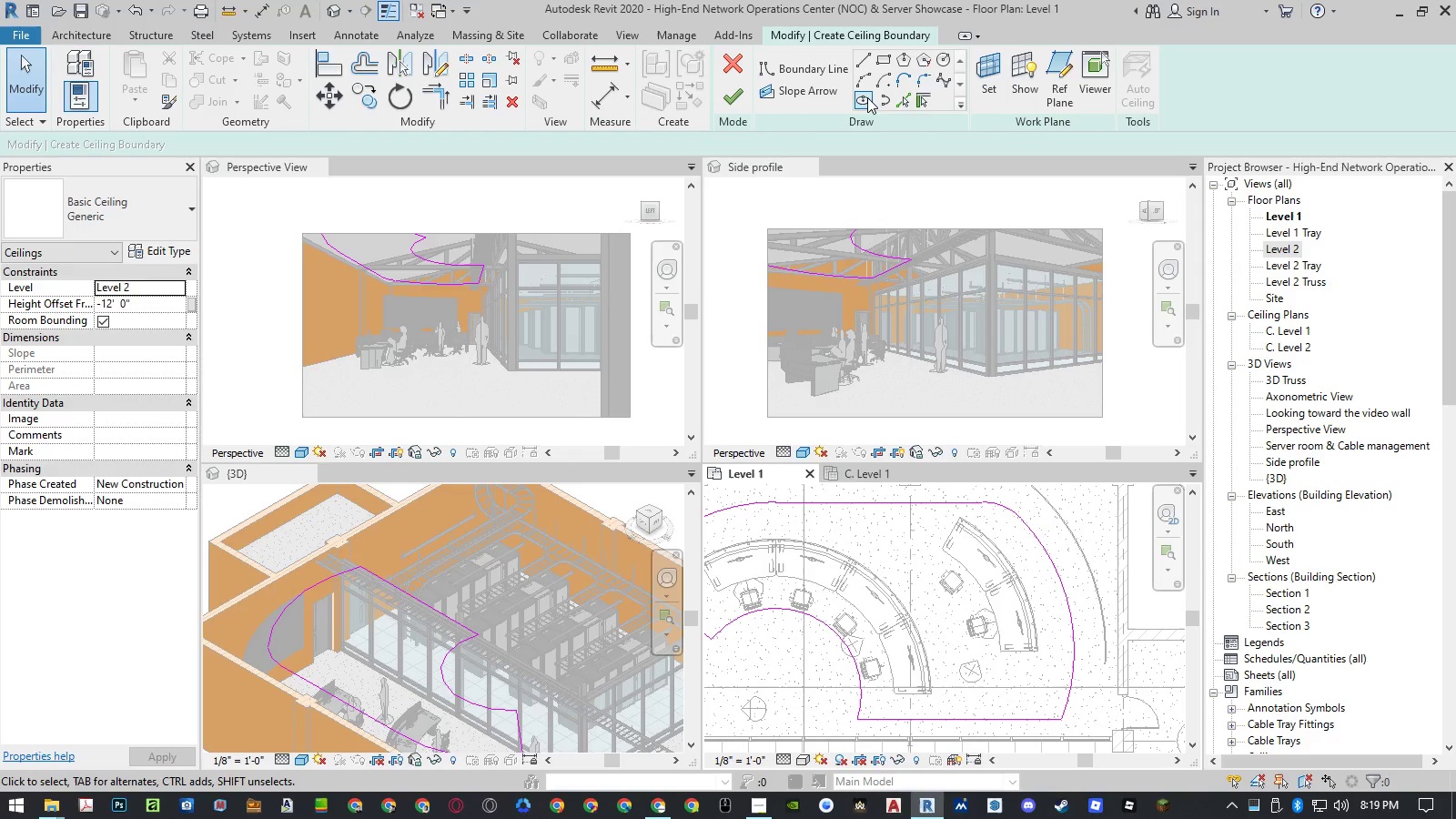 
left_click([925, 83])
 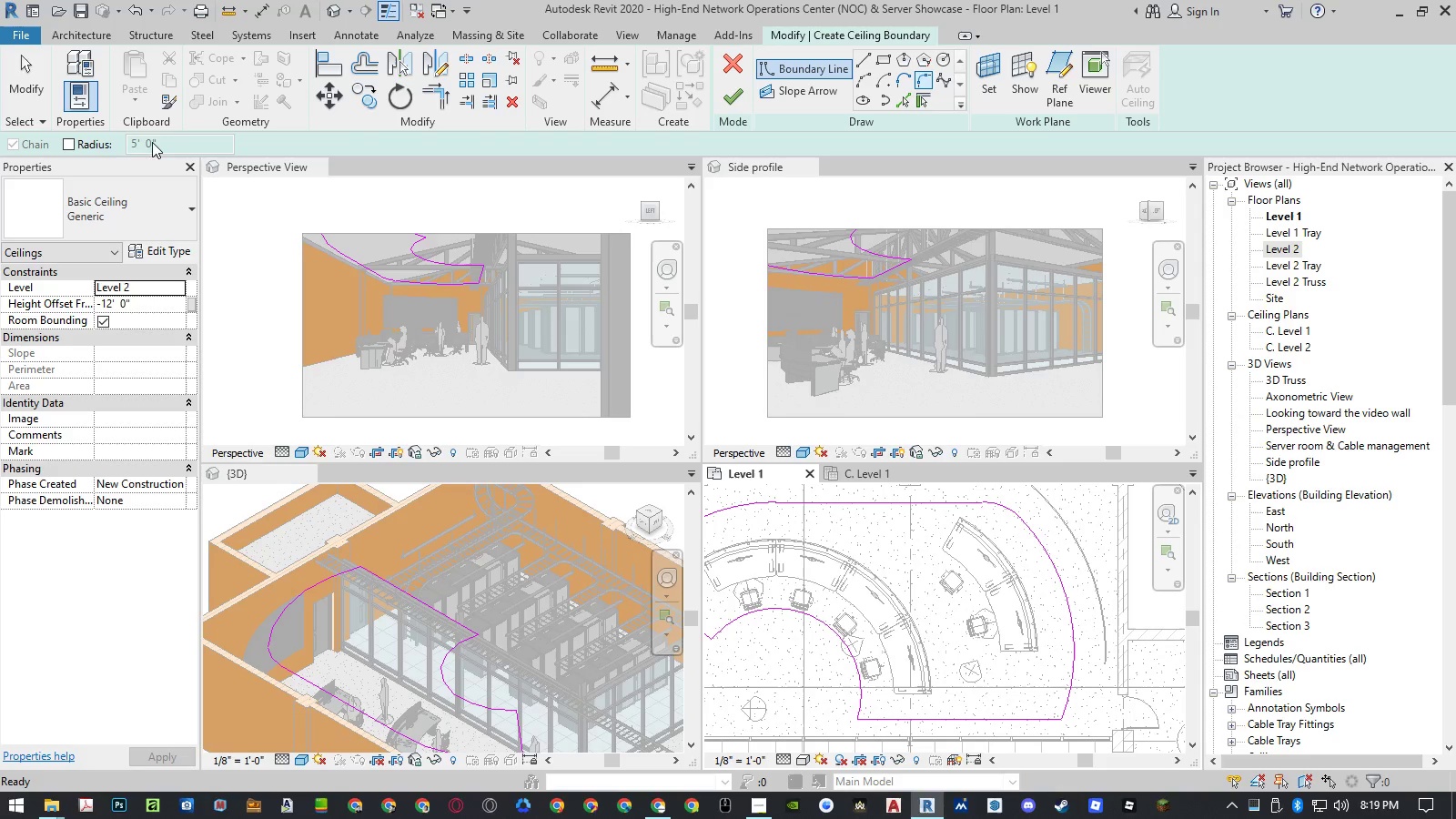 
left_click([102, 146])
 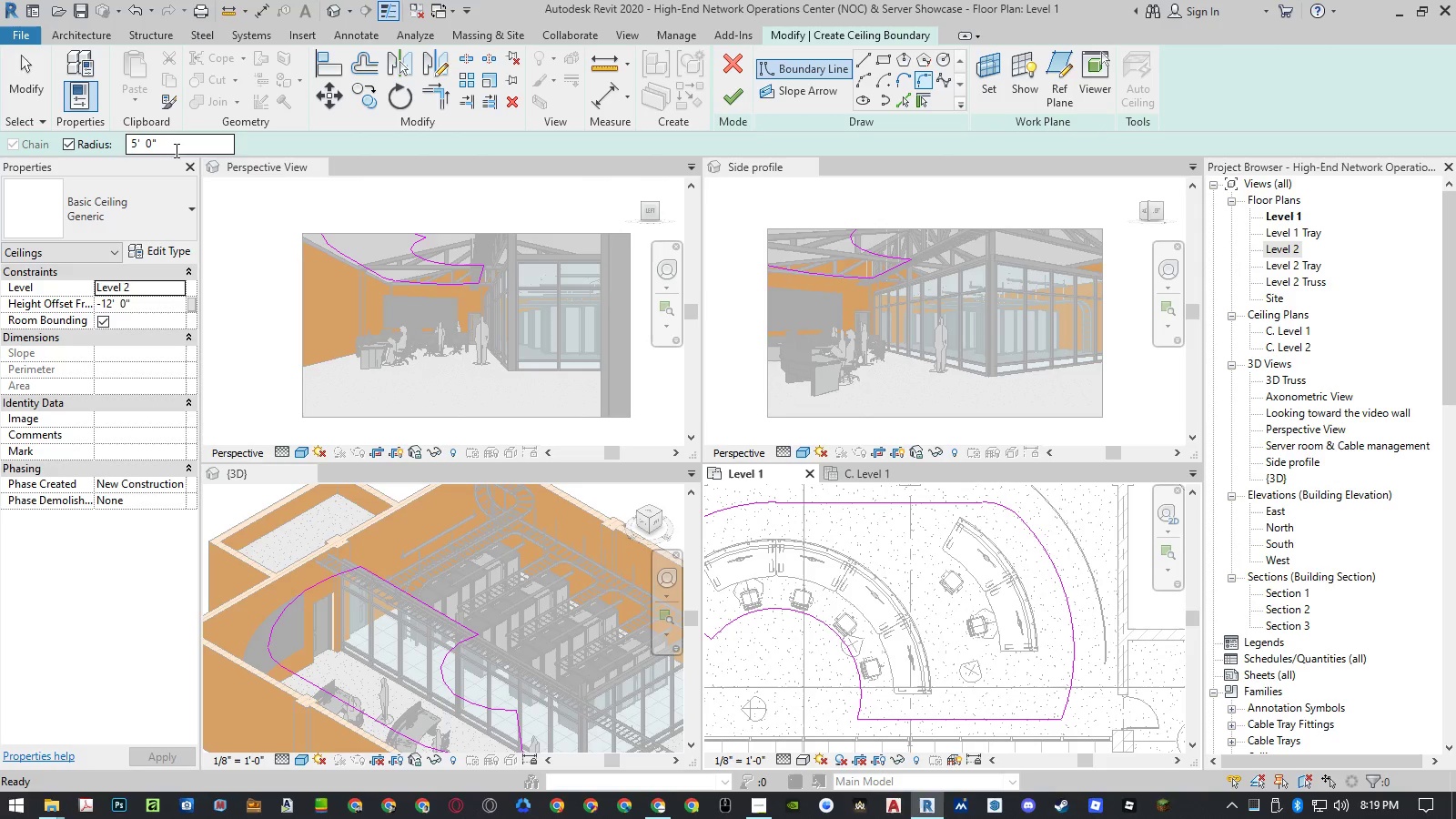 
left_click([100, 139])
 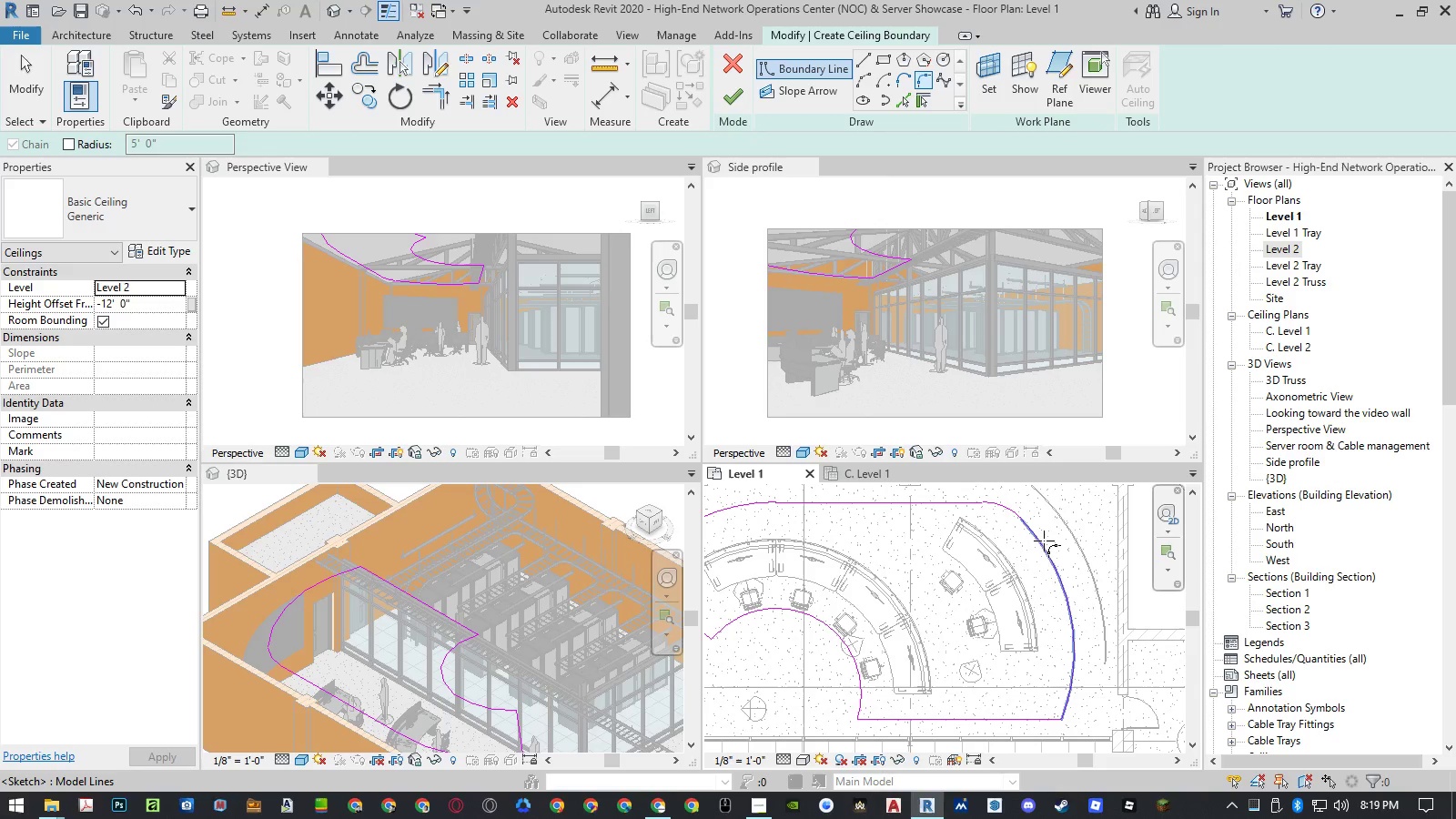 
left_click([1040, 542])
 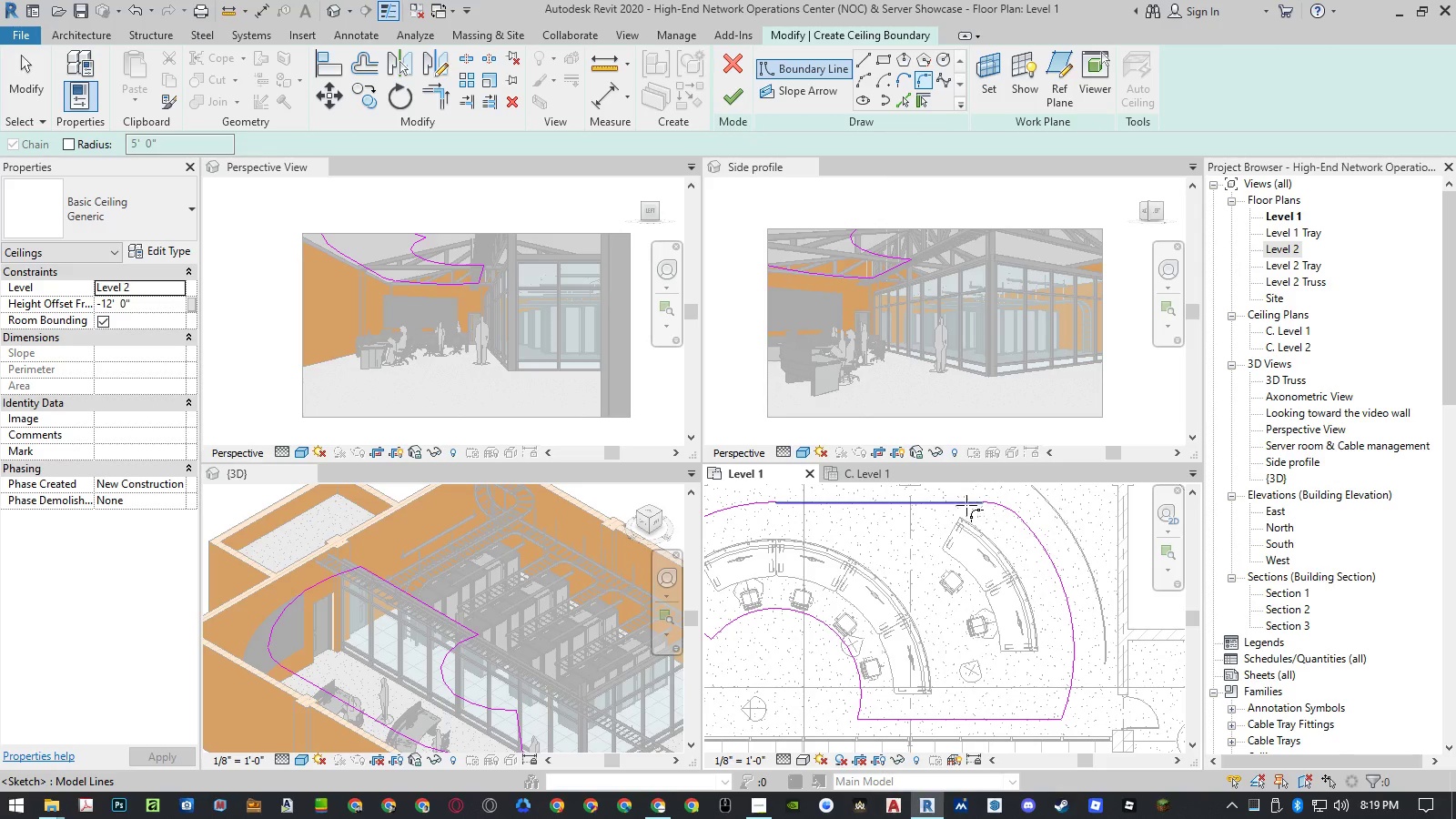 
left_click([966, 505])
 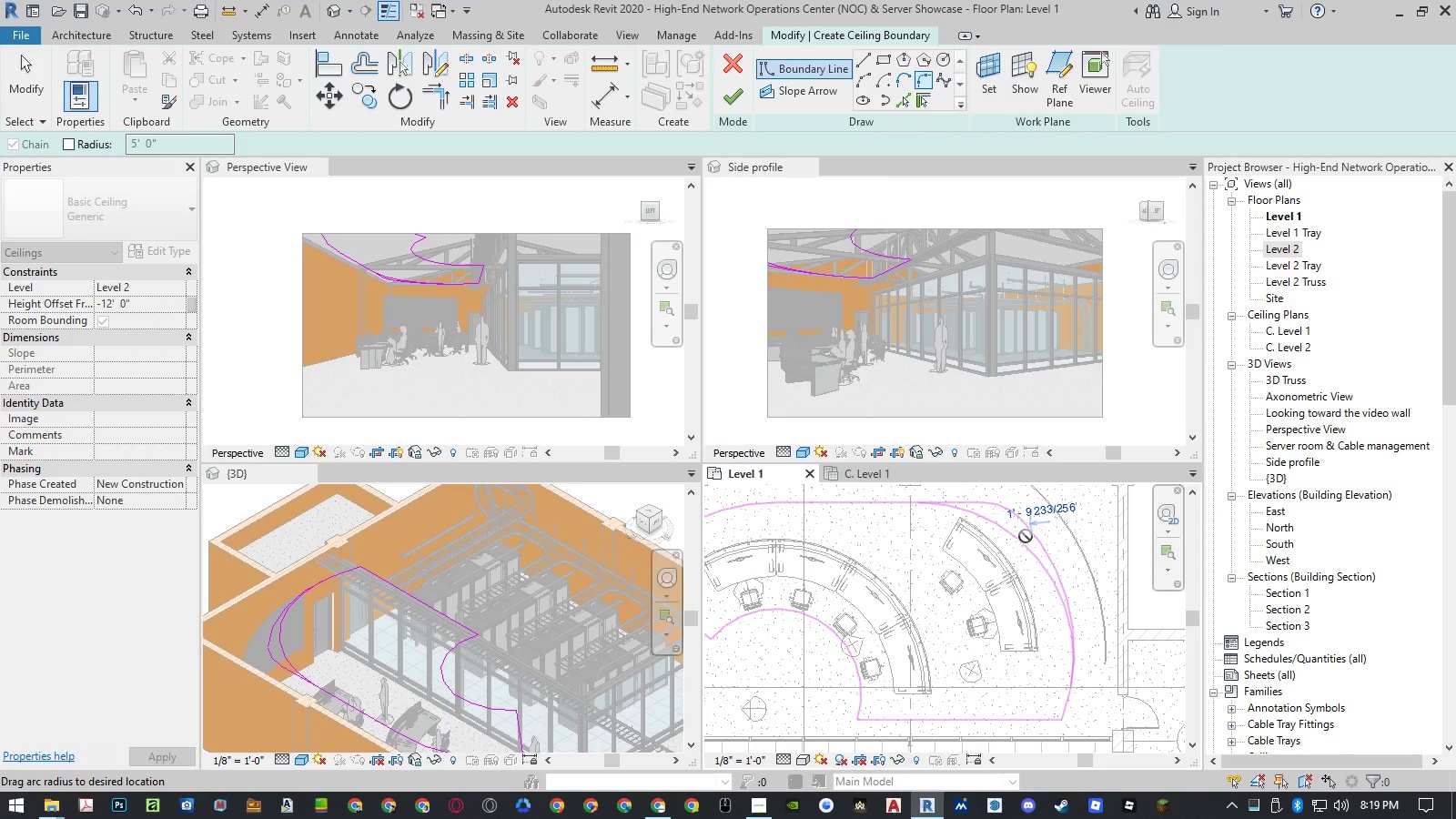 
key(Escape)
 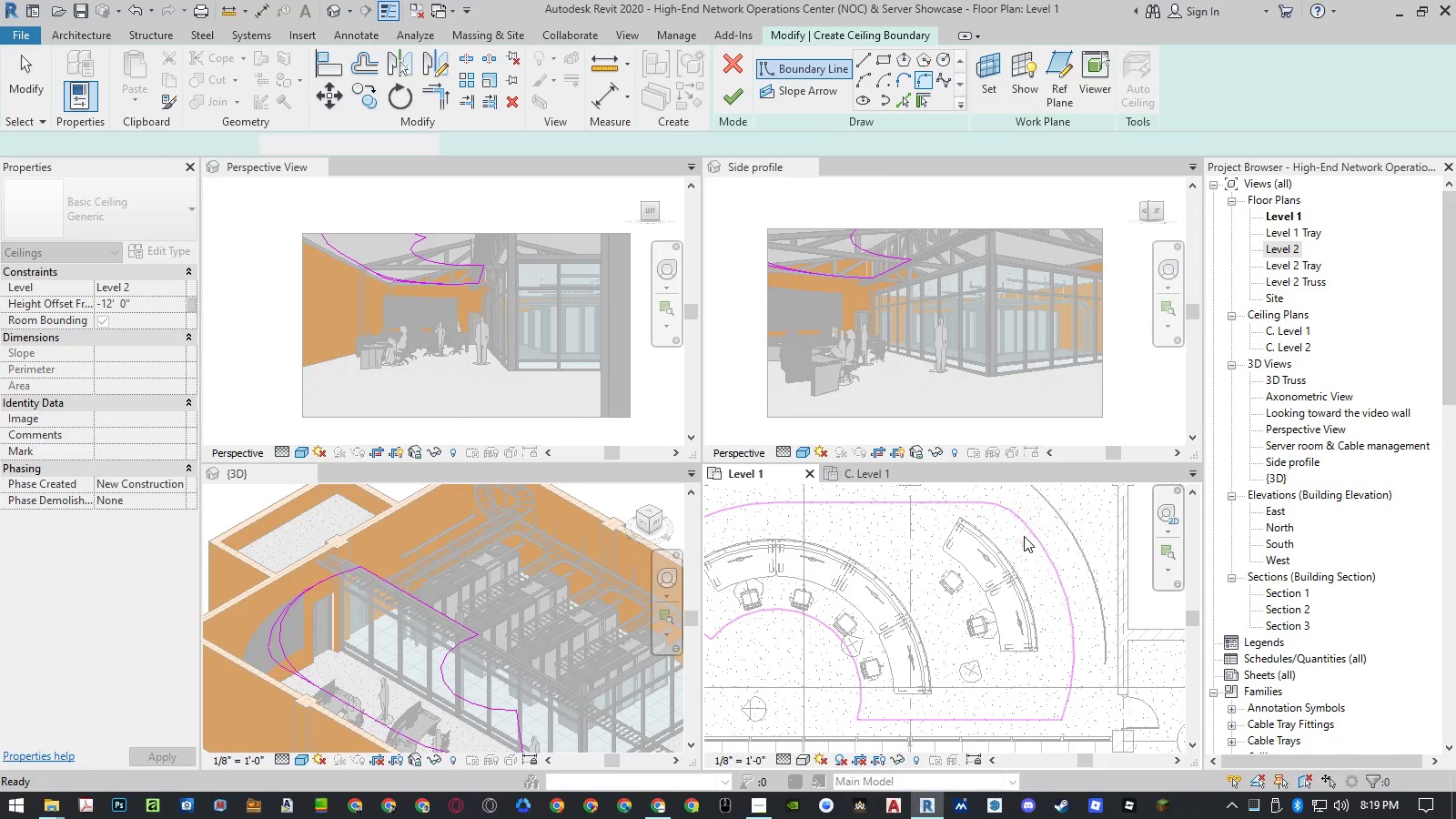 
hold_key(key=Escape, duration=13.75)
 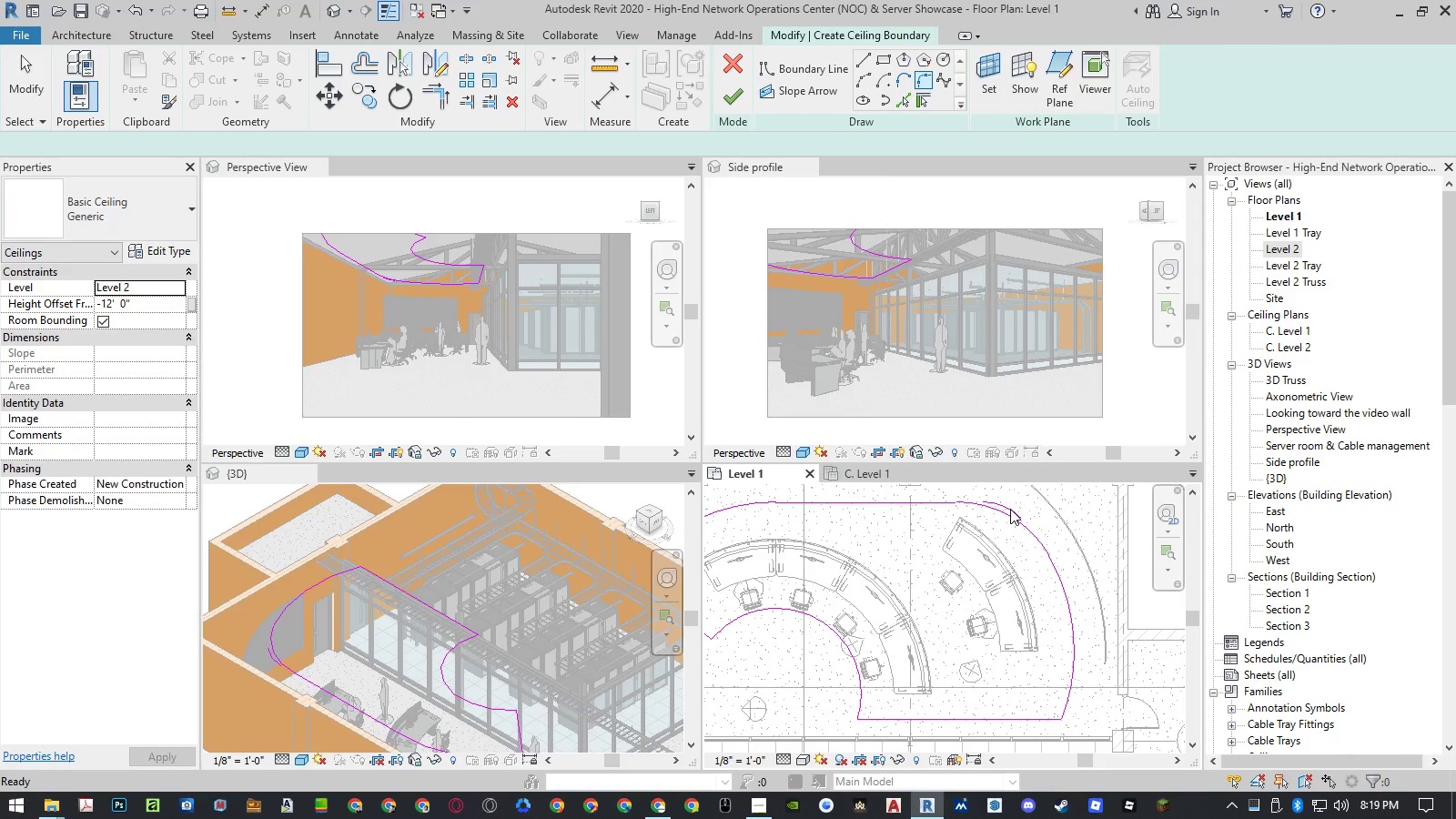 
left_click([920, 81])
 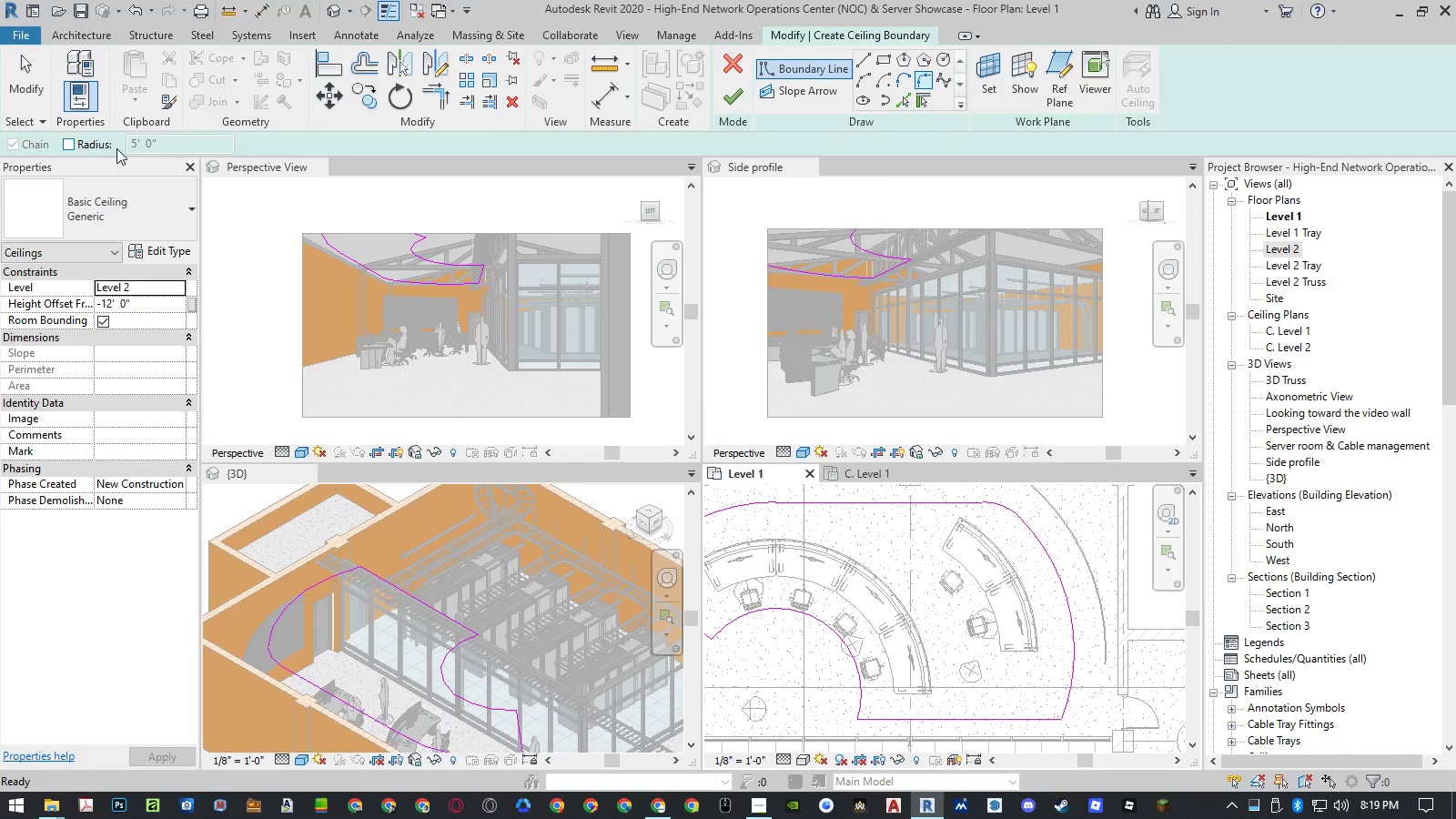 
left_click([80, 146])
 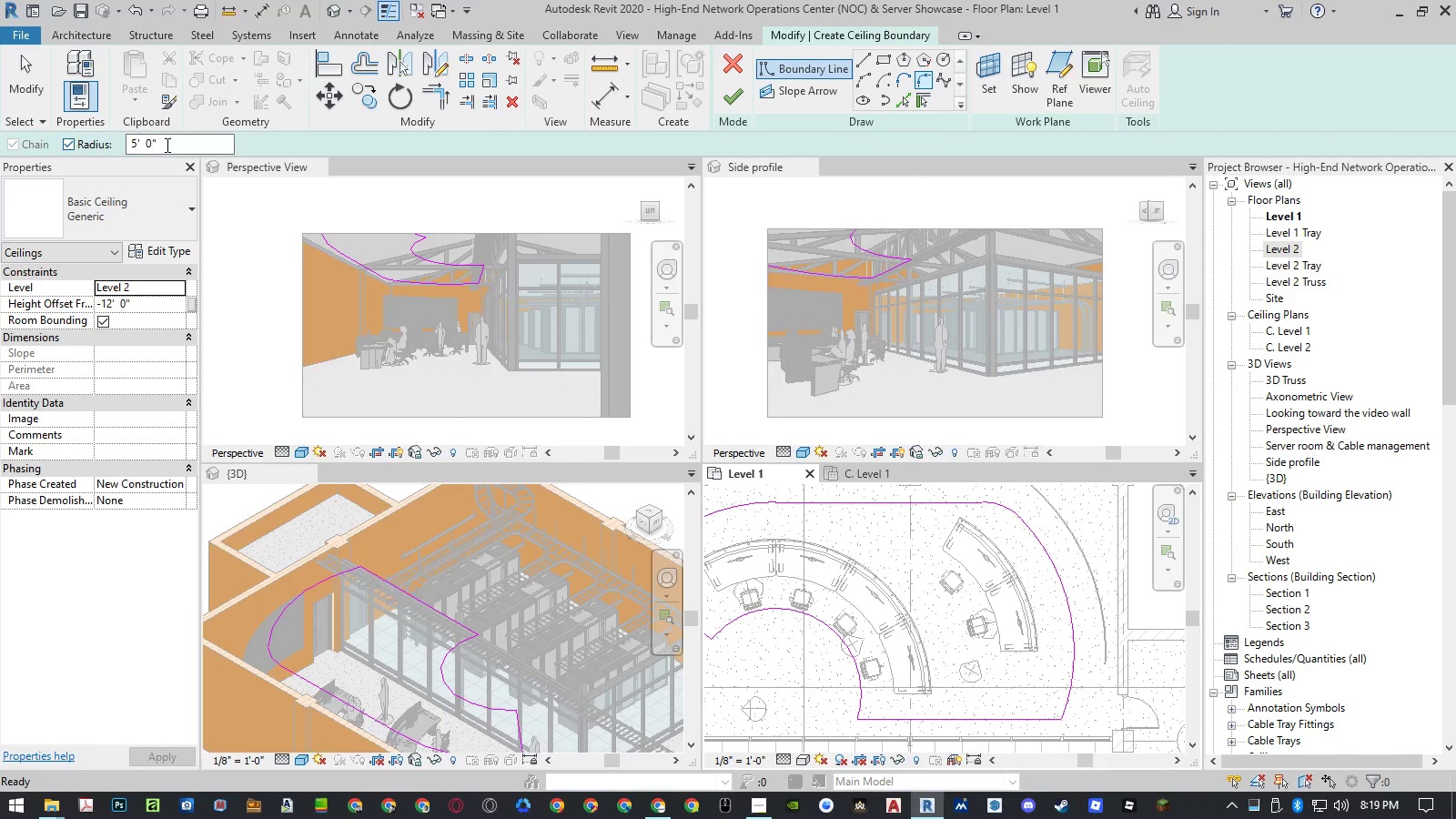 
left_click_drag(start_coordinate=[167, 145], to_coordinate=[113, 145])
 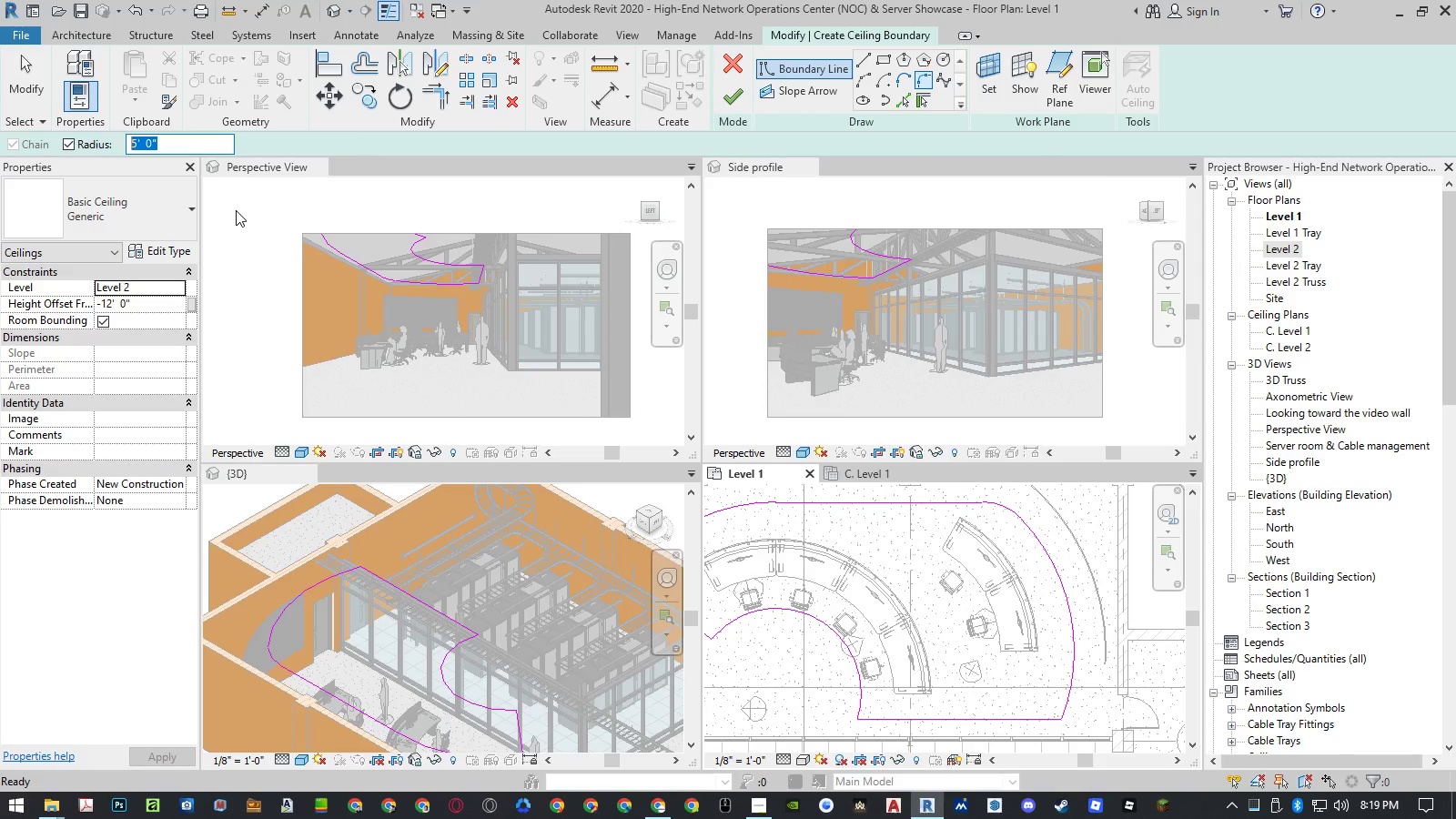 
key(Numpad1)
 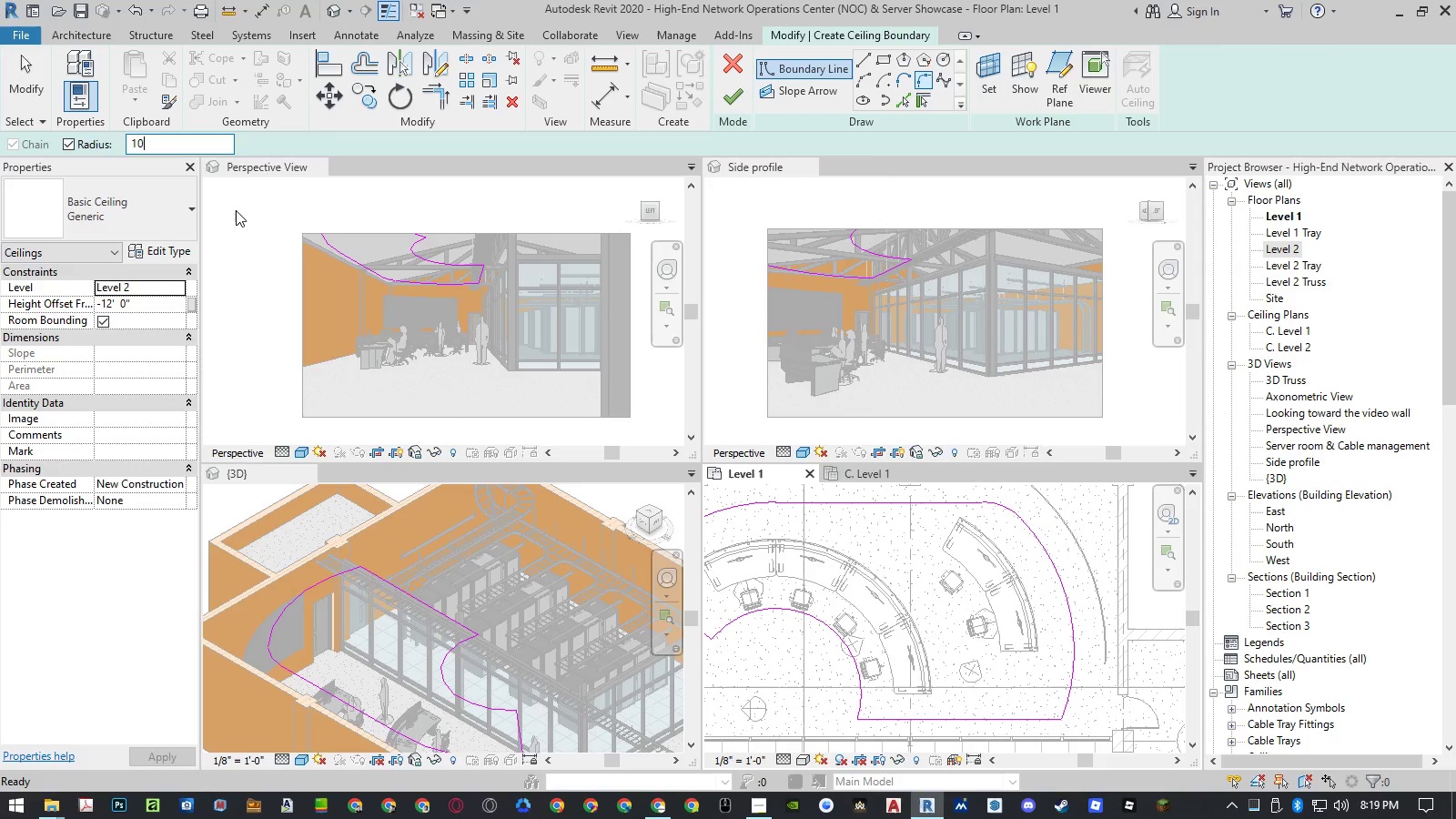 
key(Numpad0)
 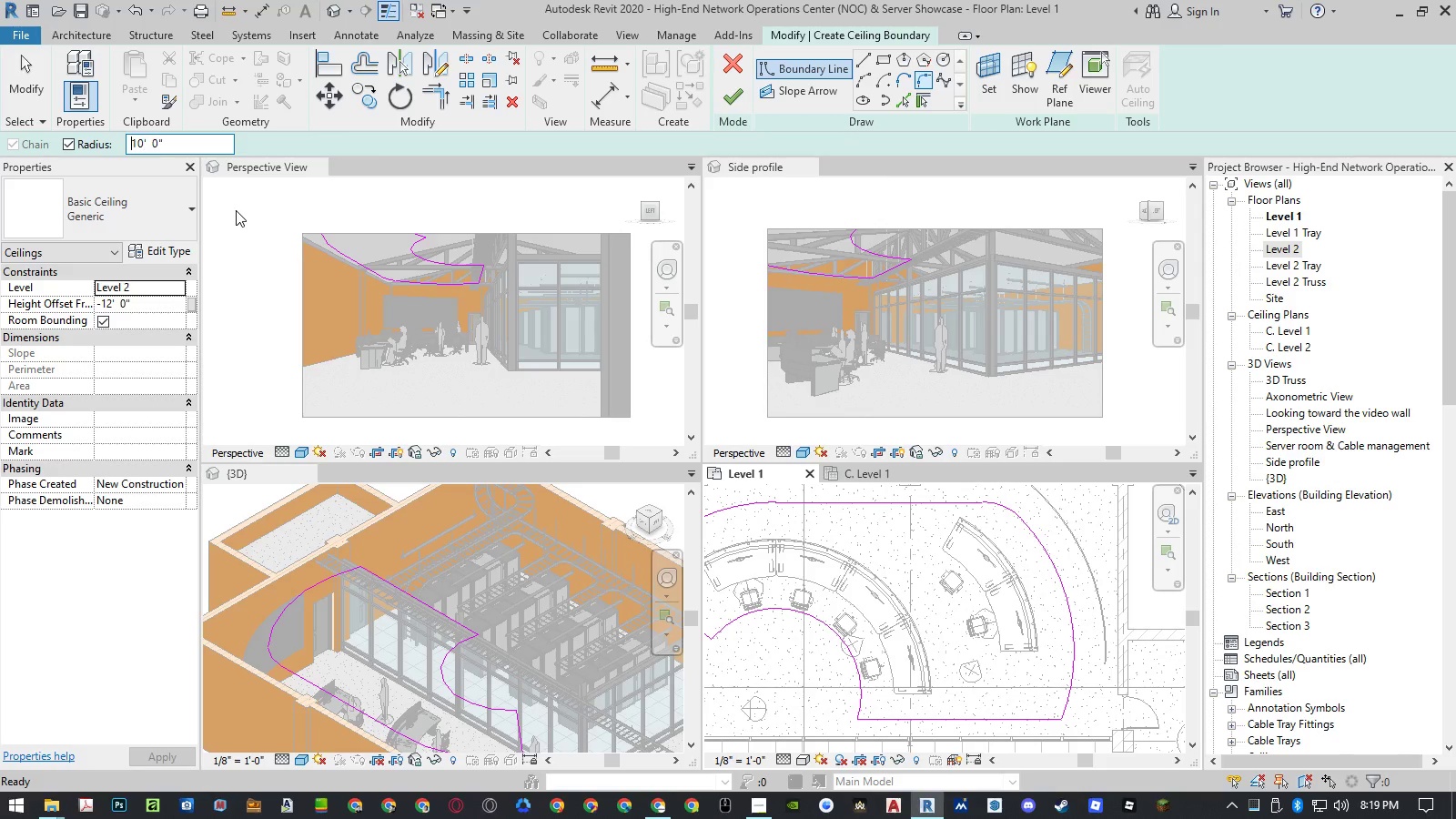 
key(NumpadEnter)
 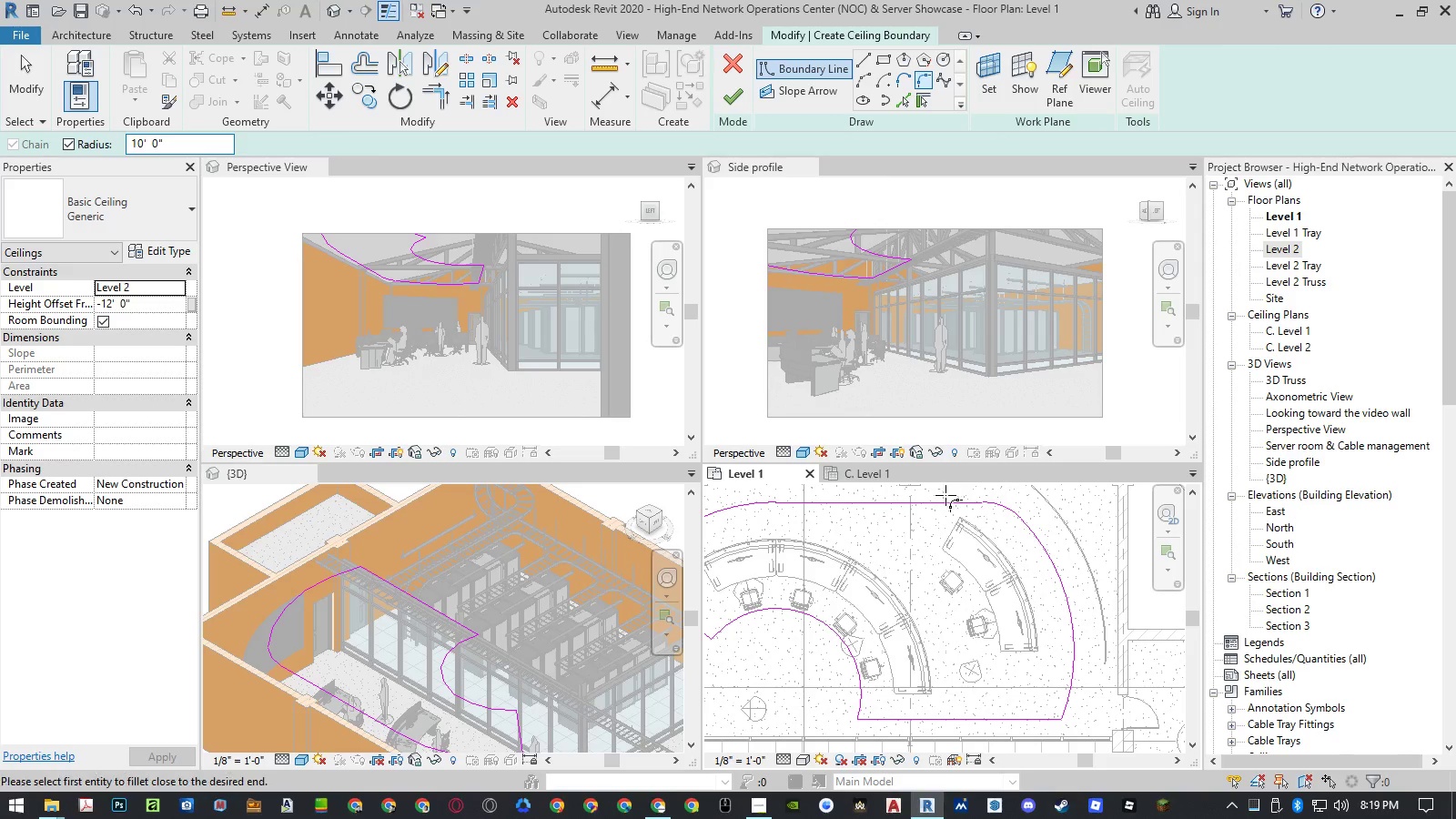 
left_click([947, 500])
 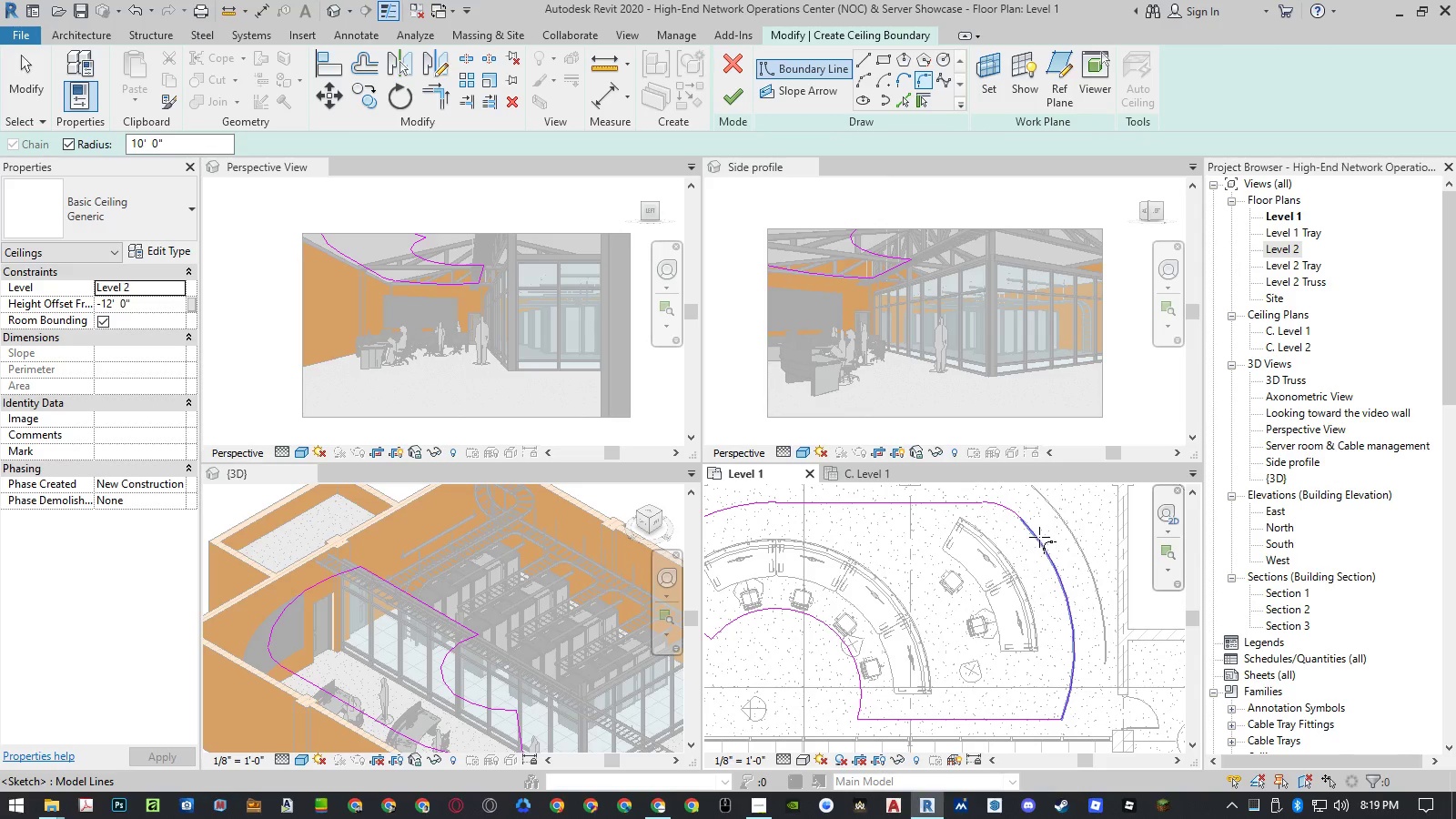 
left_click([1039, 537])
 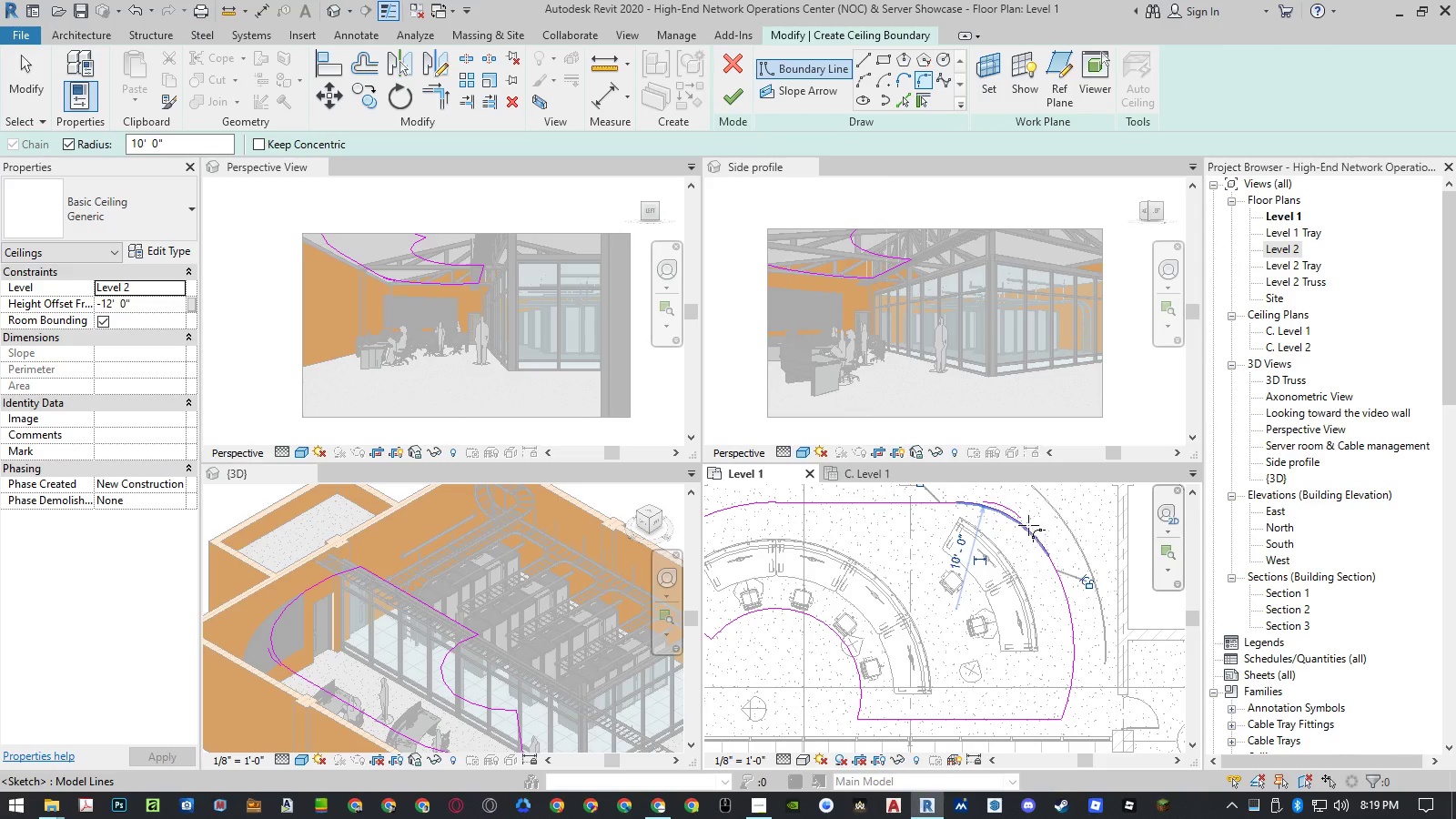 
key(Escape)
 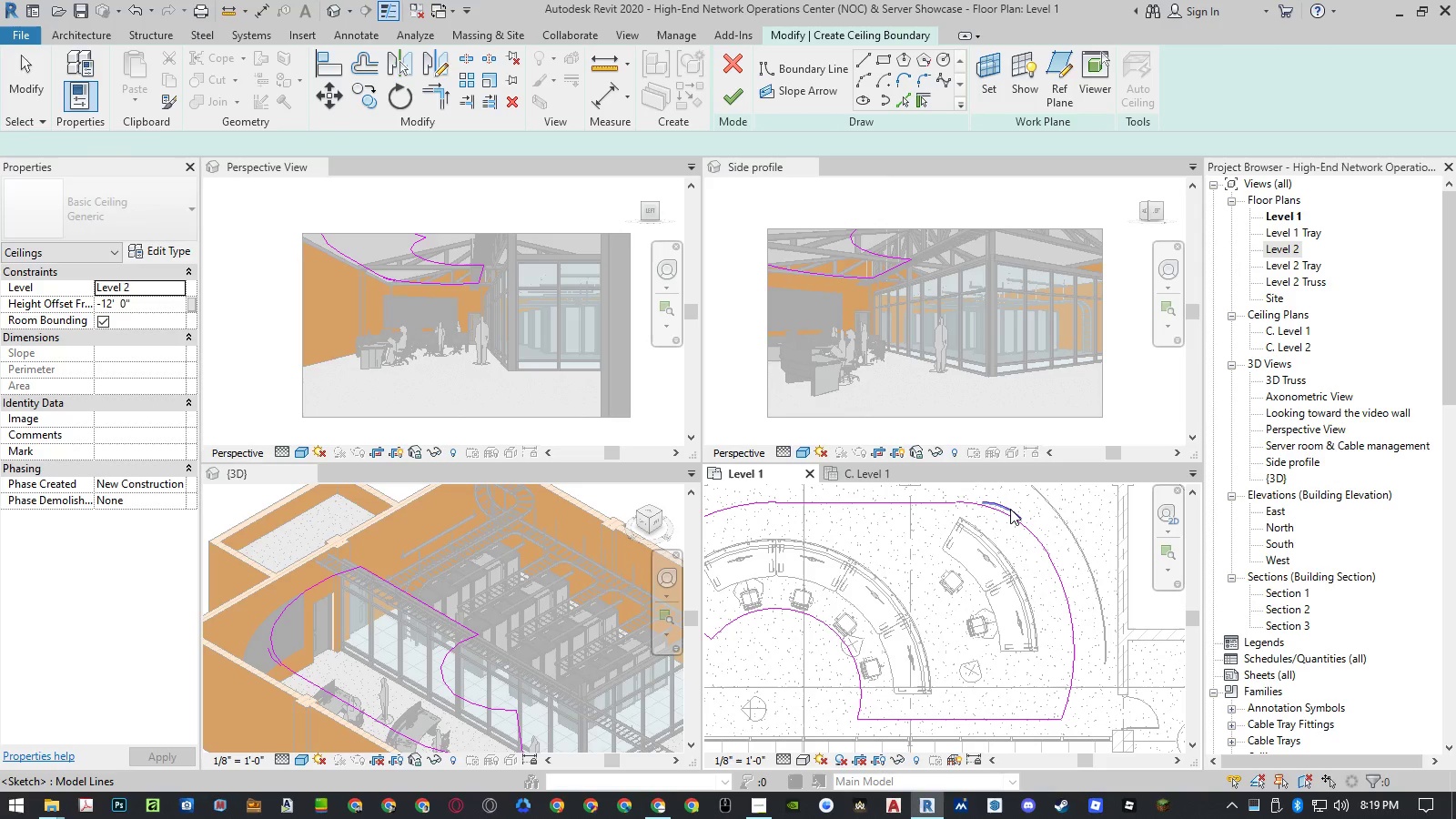 
left_click([1010, 509])
 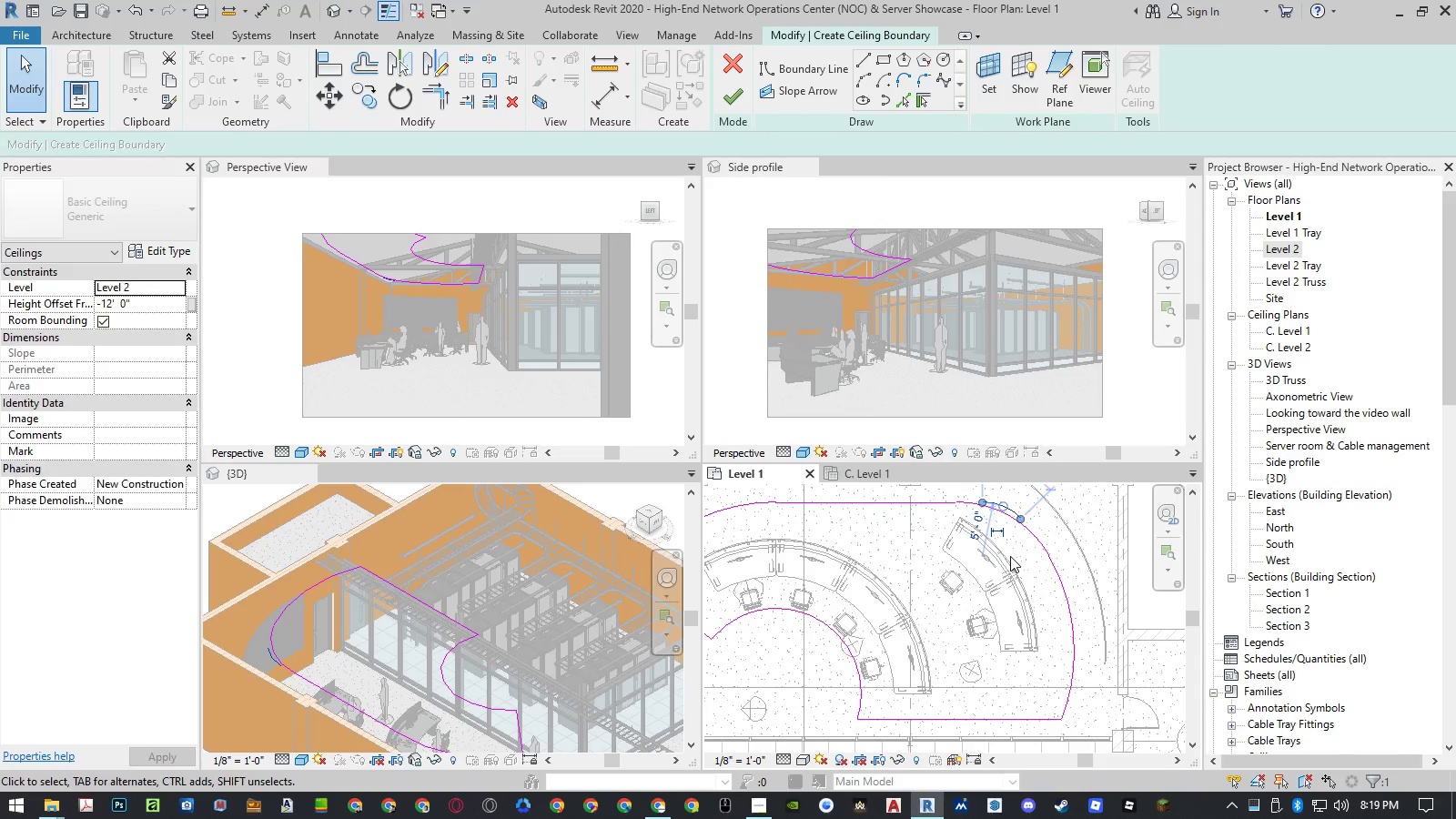 
key(Delete)
 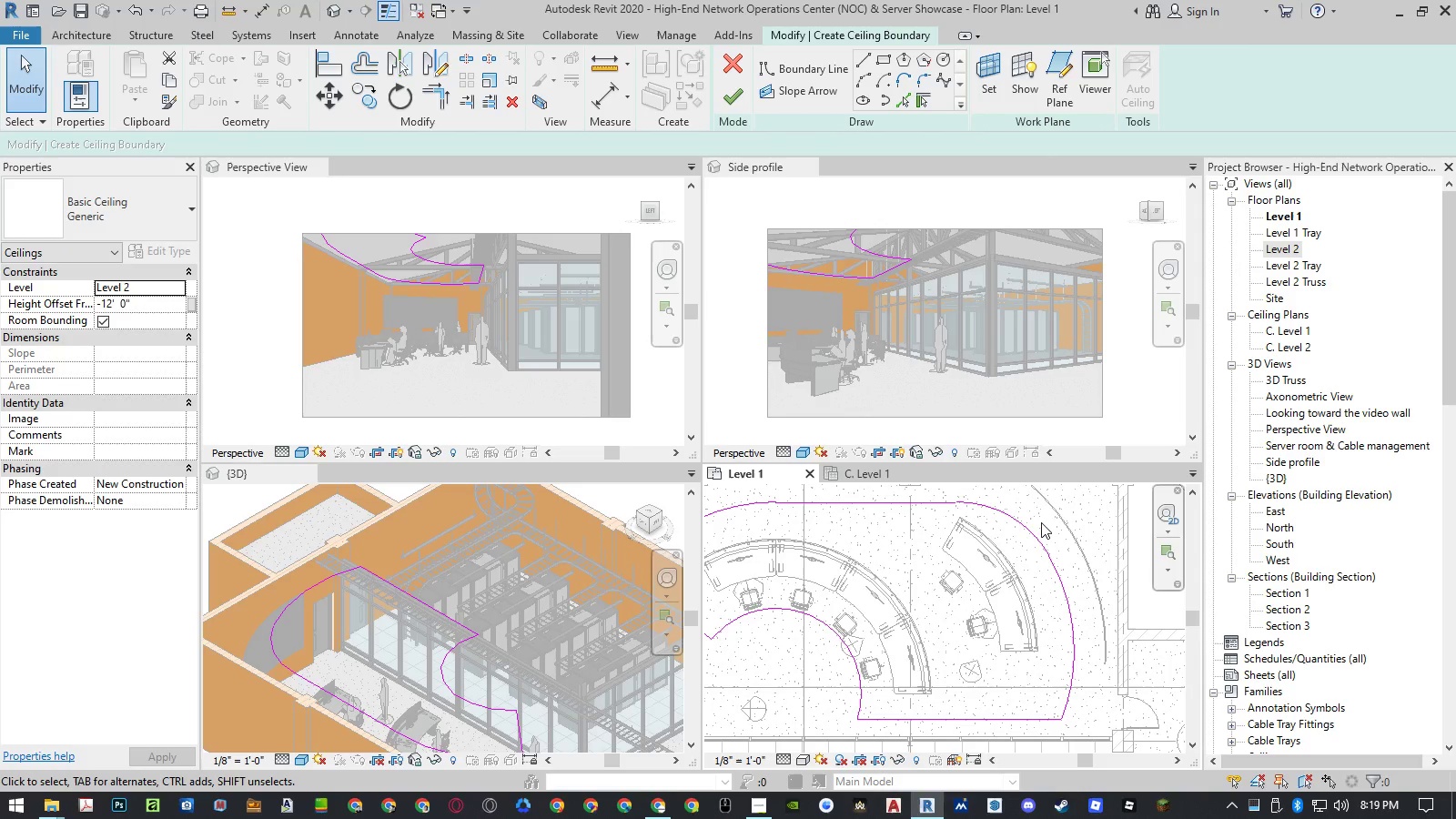 
scroll: coordinate [1041, 522], scroll_direction: down, amount: 3.0
 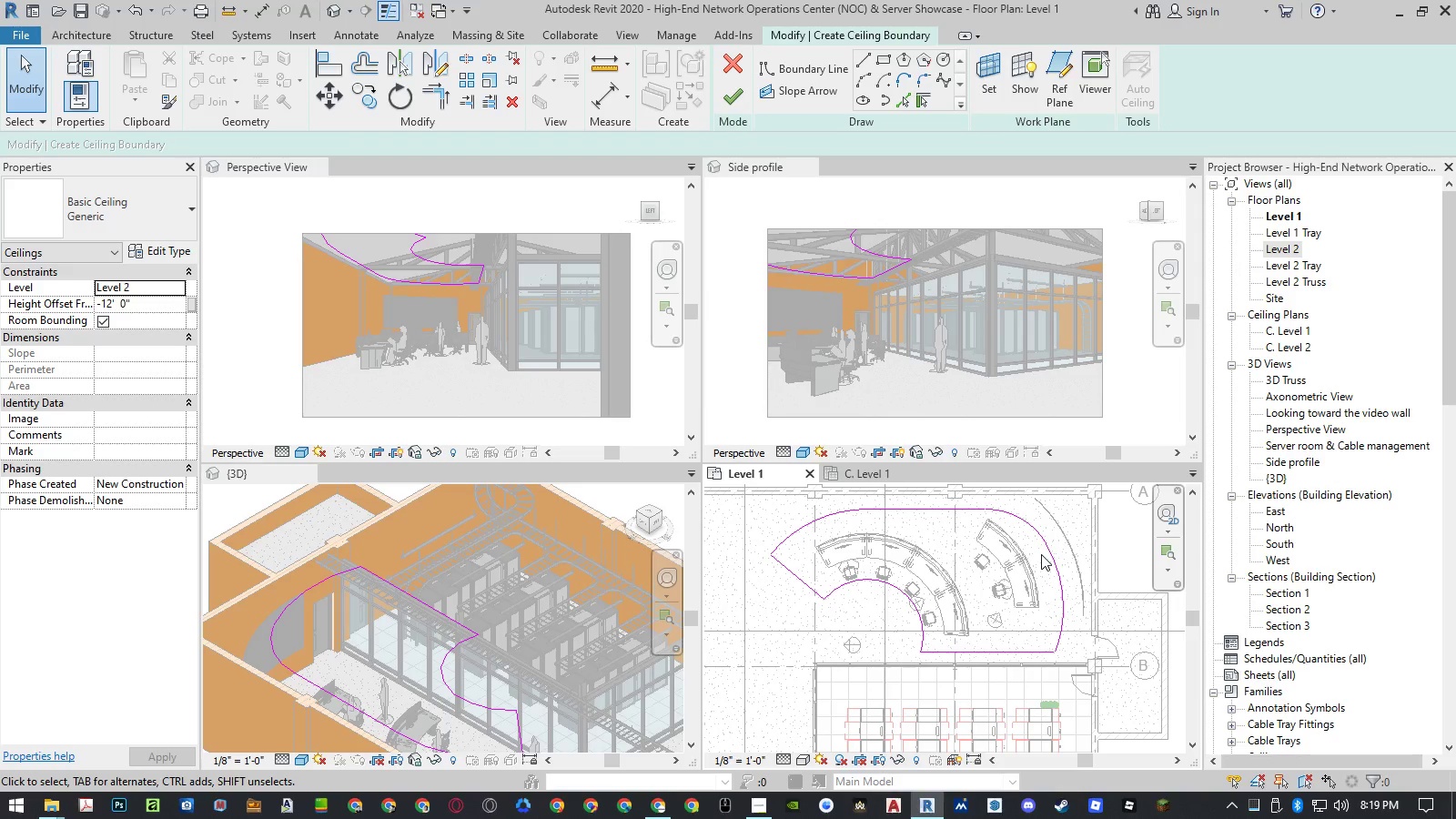 
wait(25.69)
 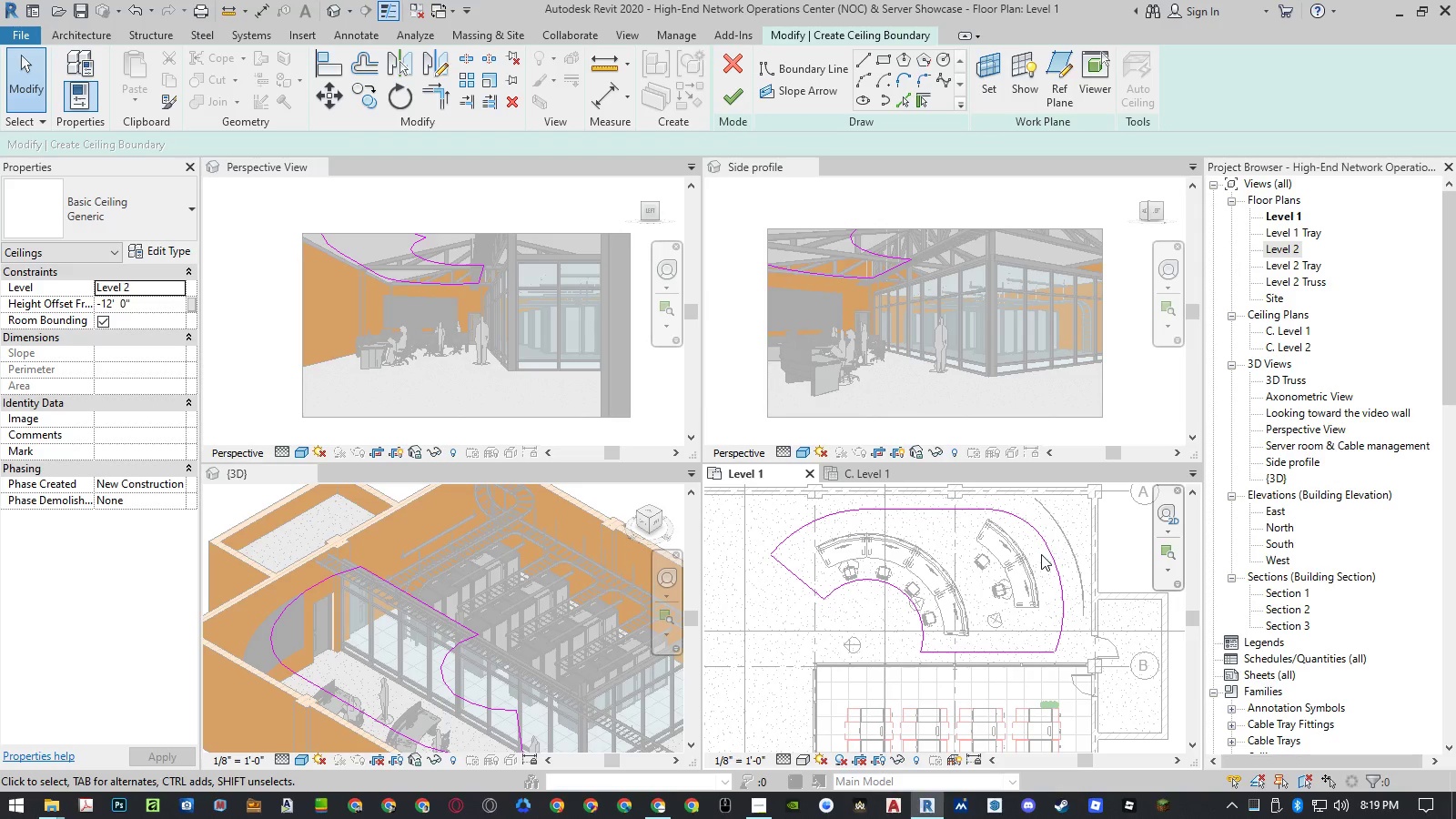 
type(tr)
 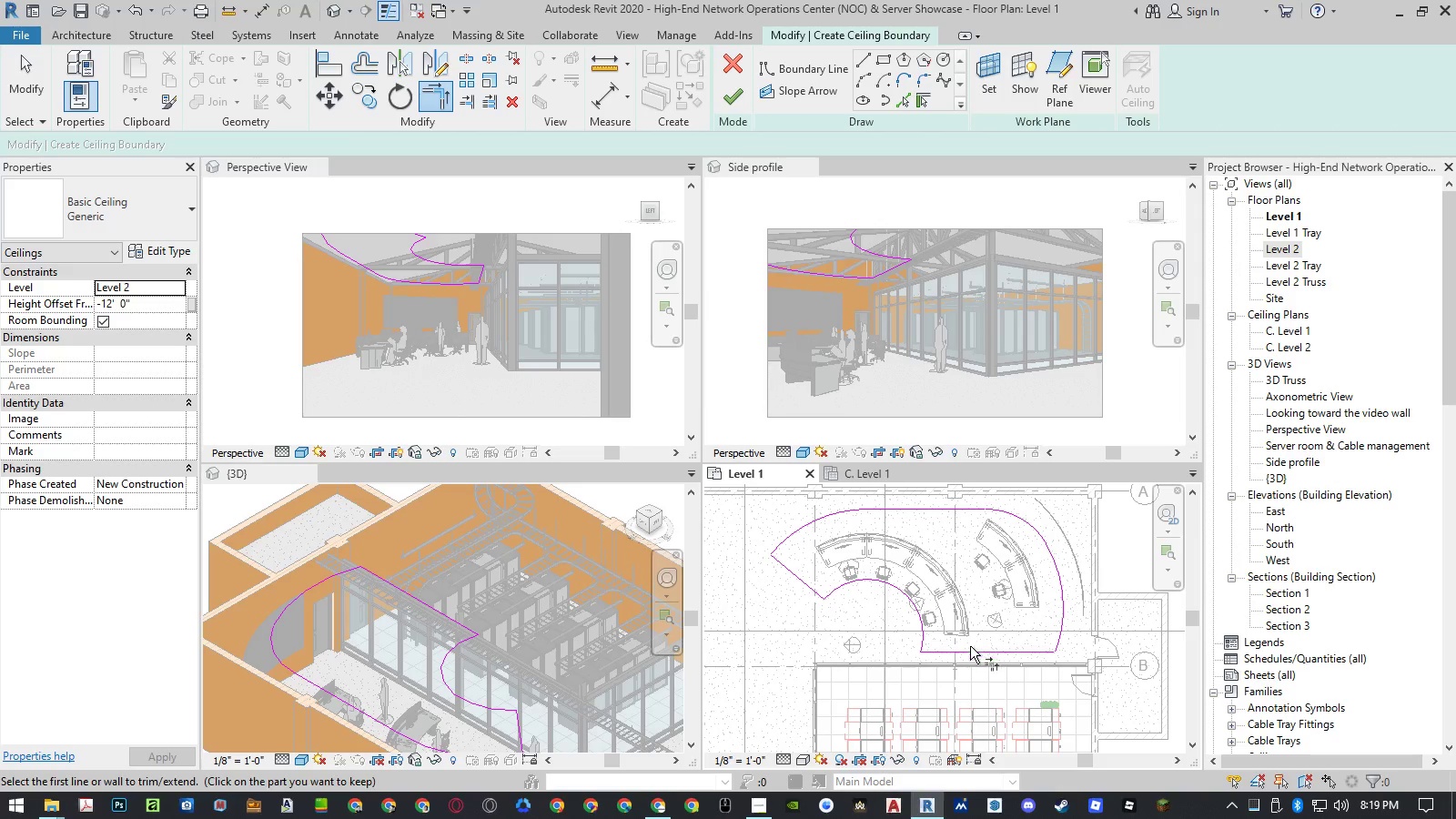 
left_click([970, 646])
 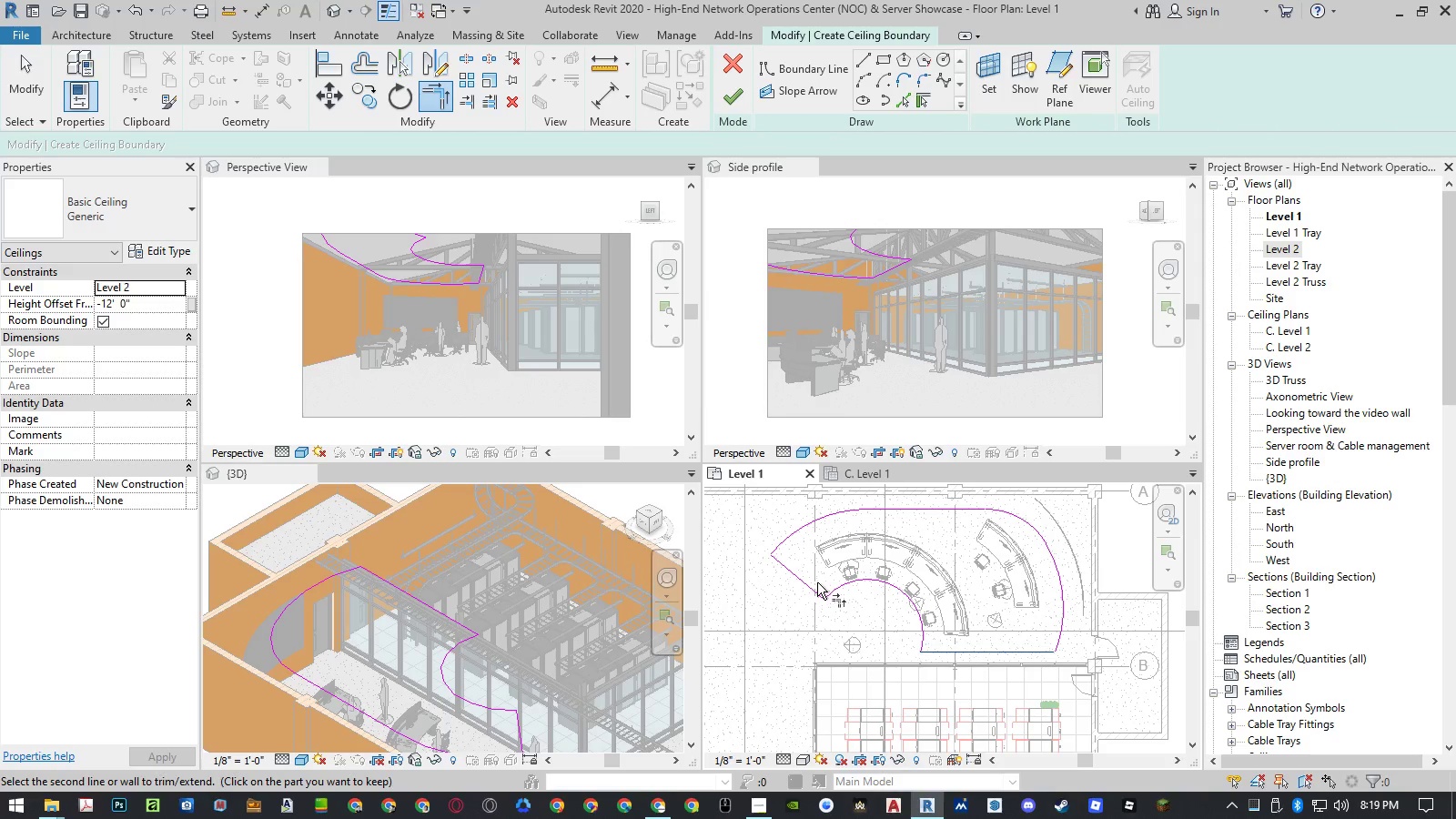 
left_click([816, 585])
 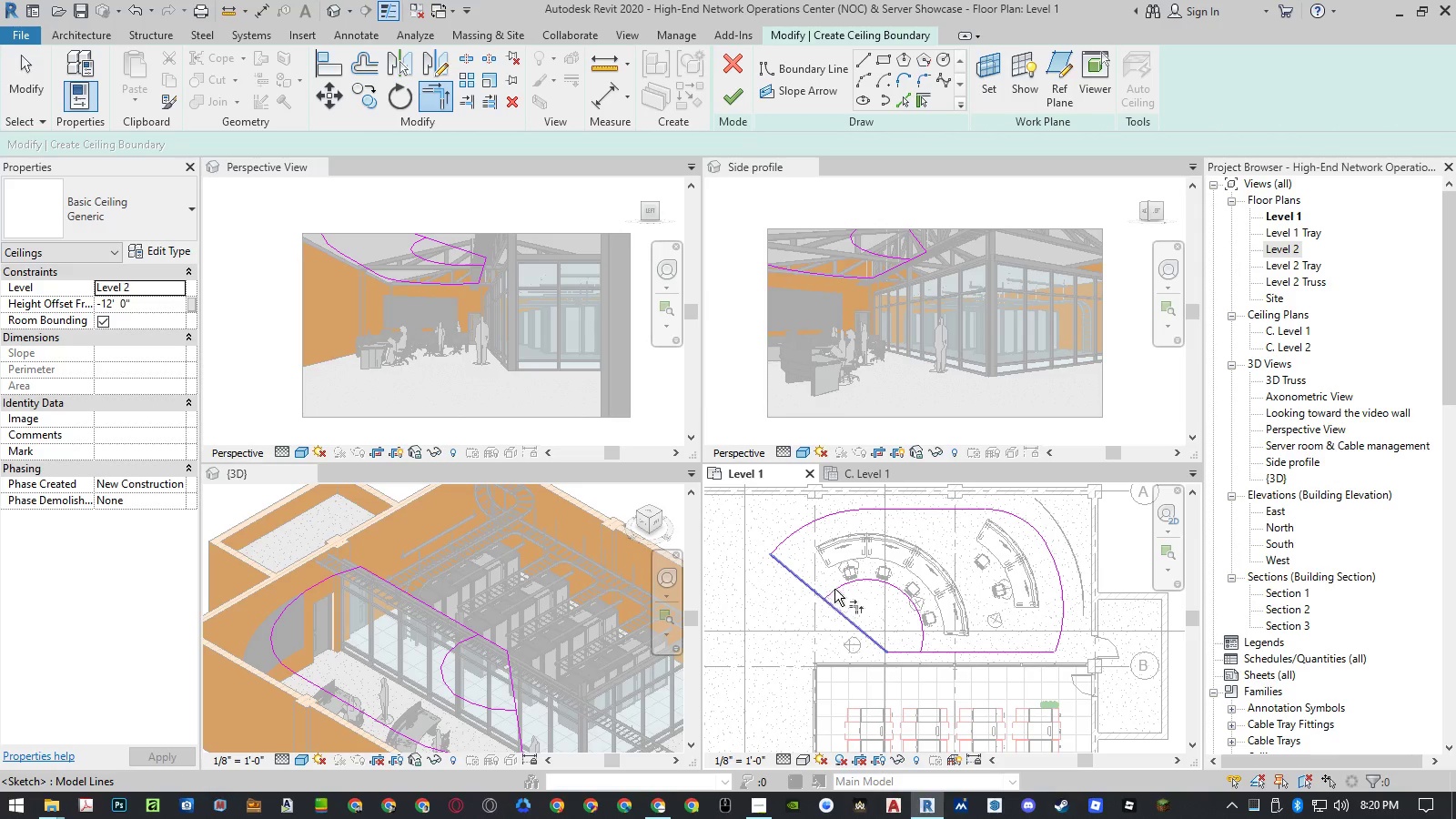 
key(Escape)
 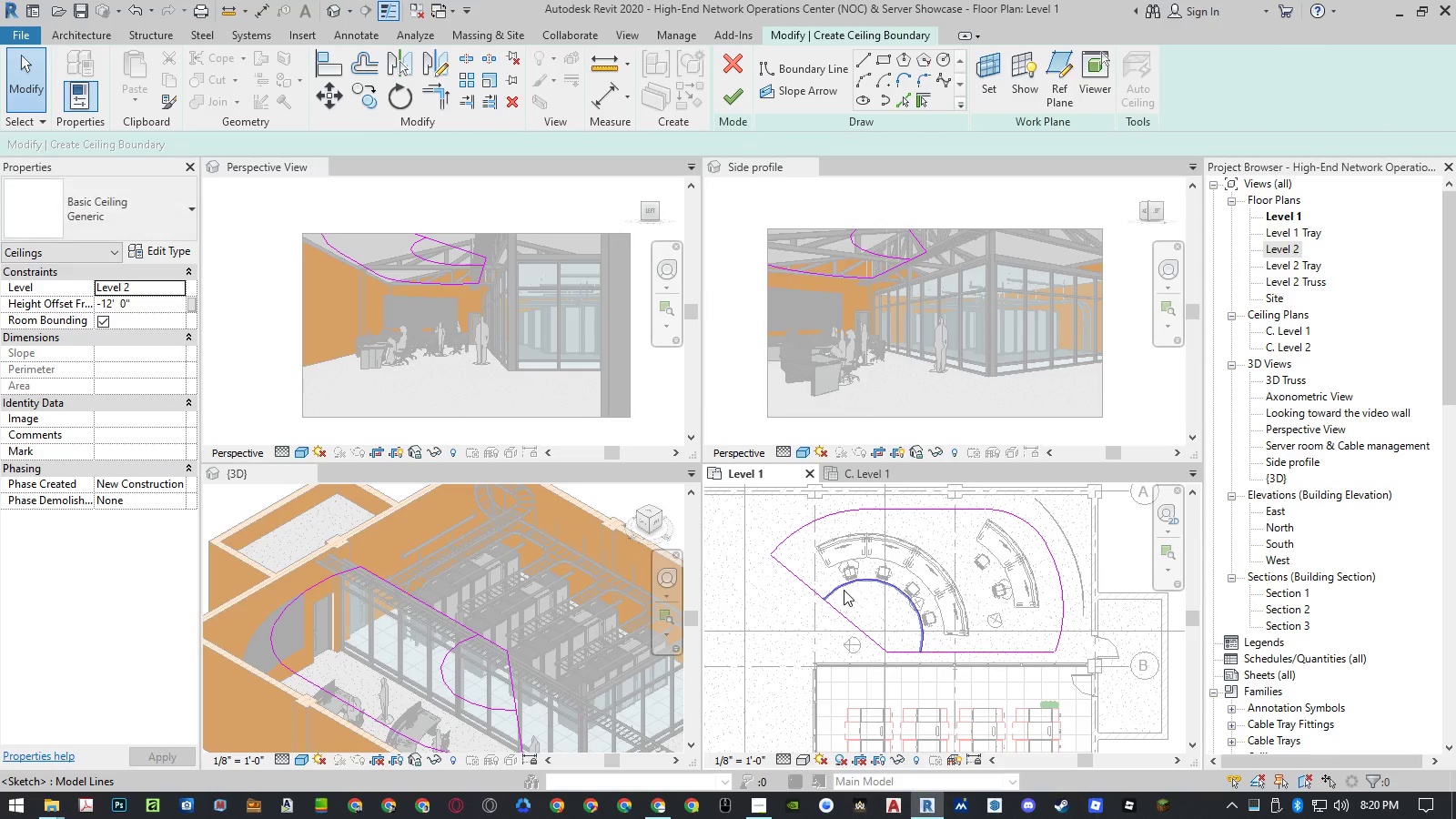 
left_click([844, 589])
 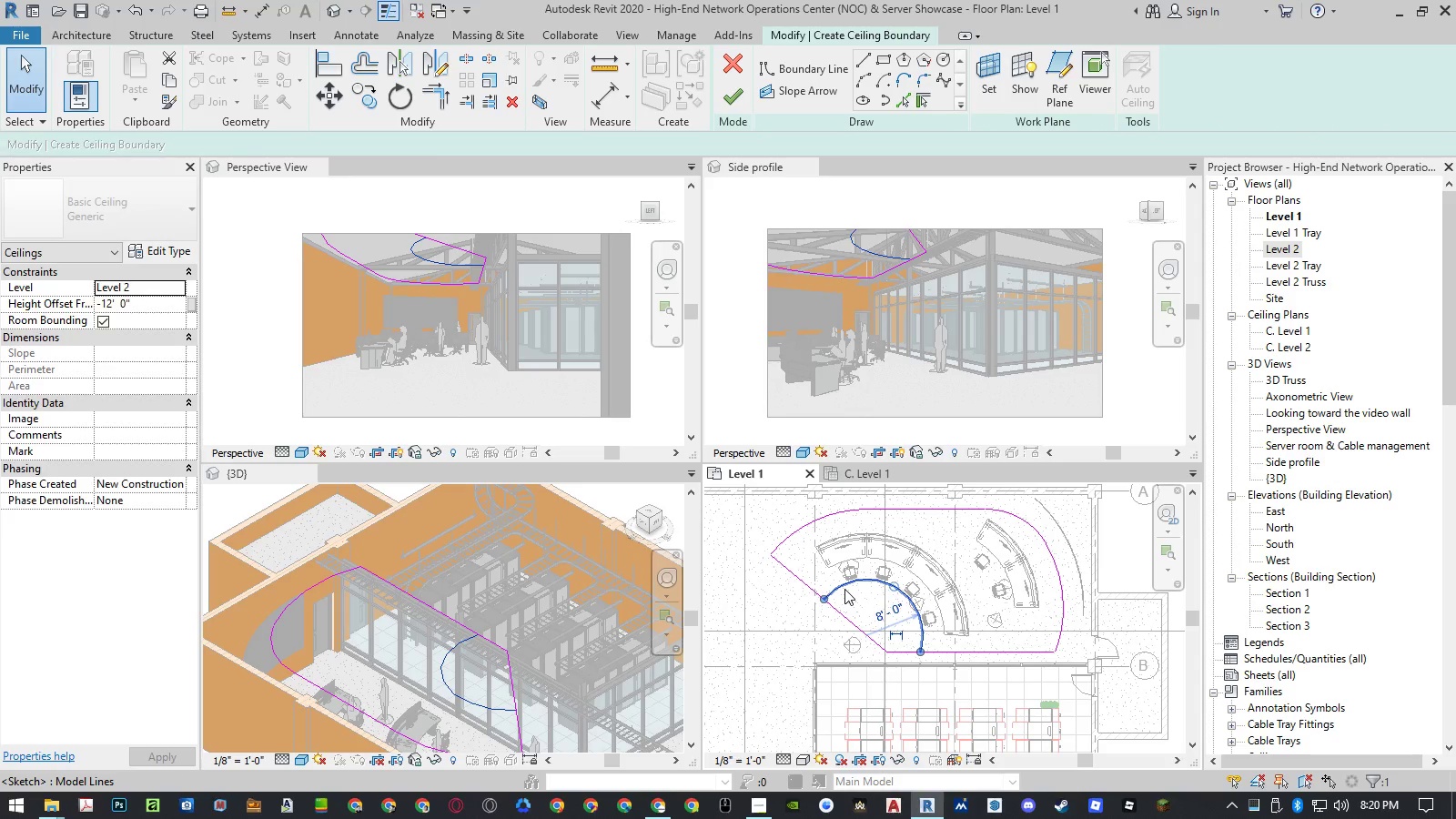 
key(Delete)
 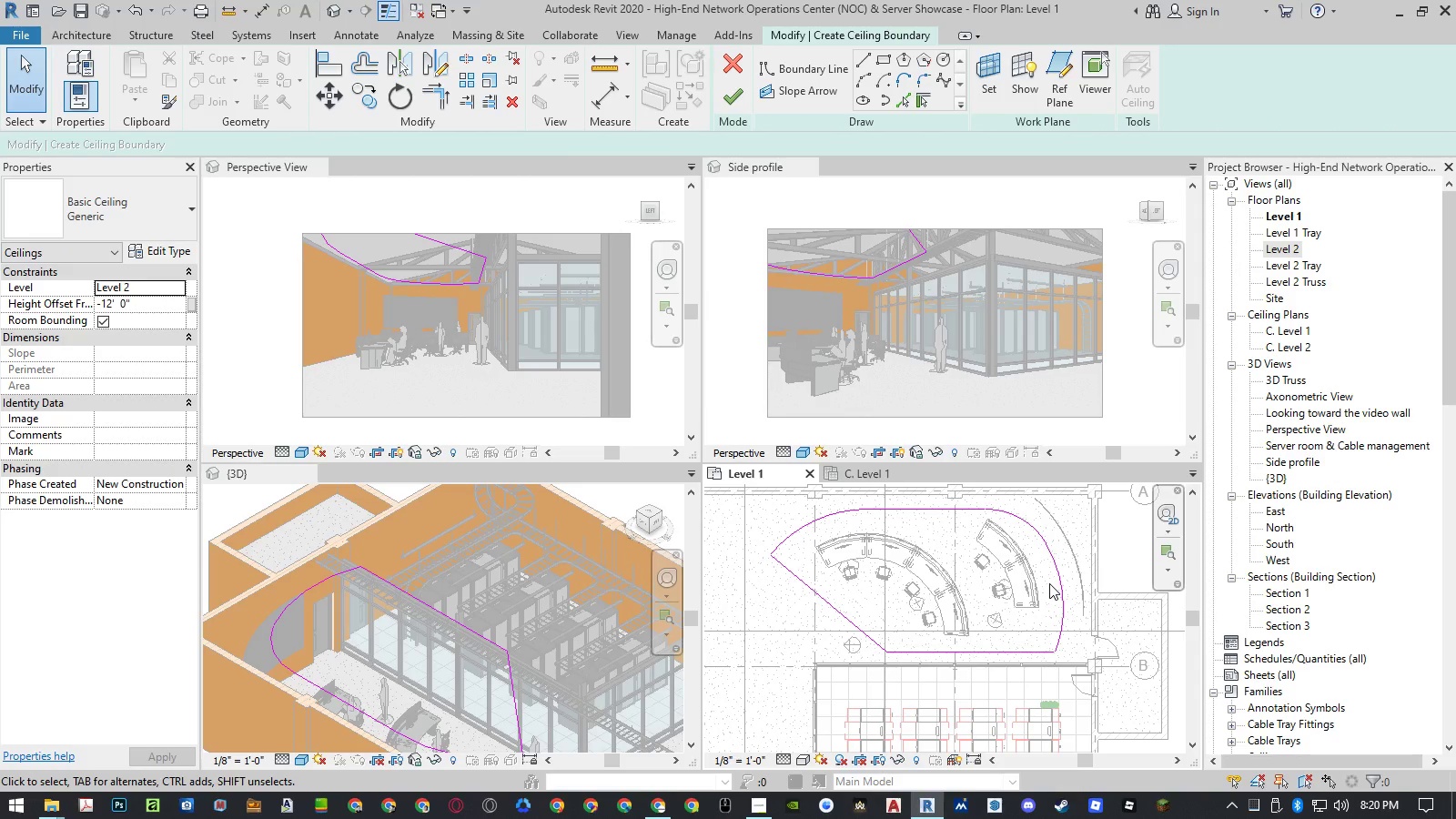 
wait(5.89)
 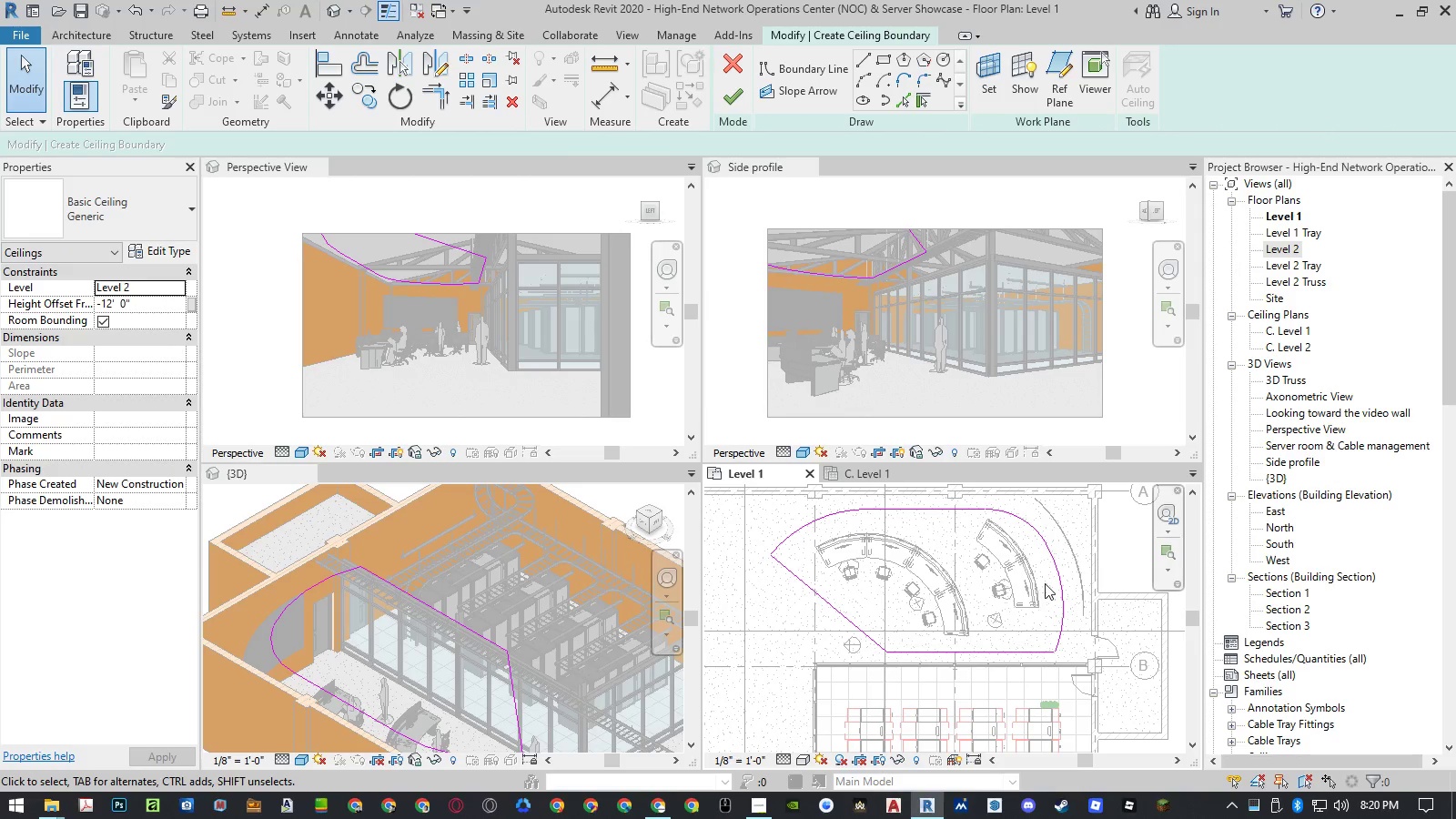 
key(Control+Z)
 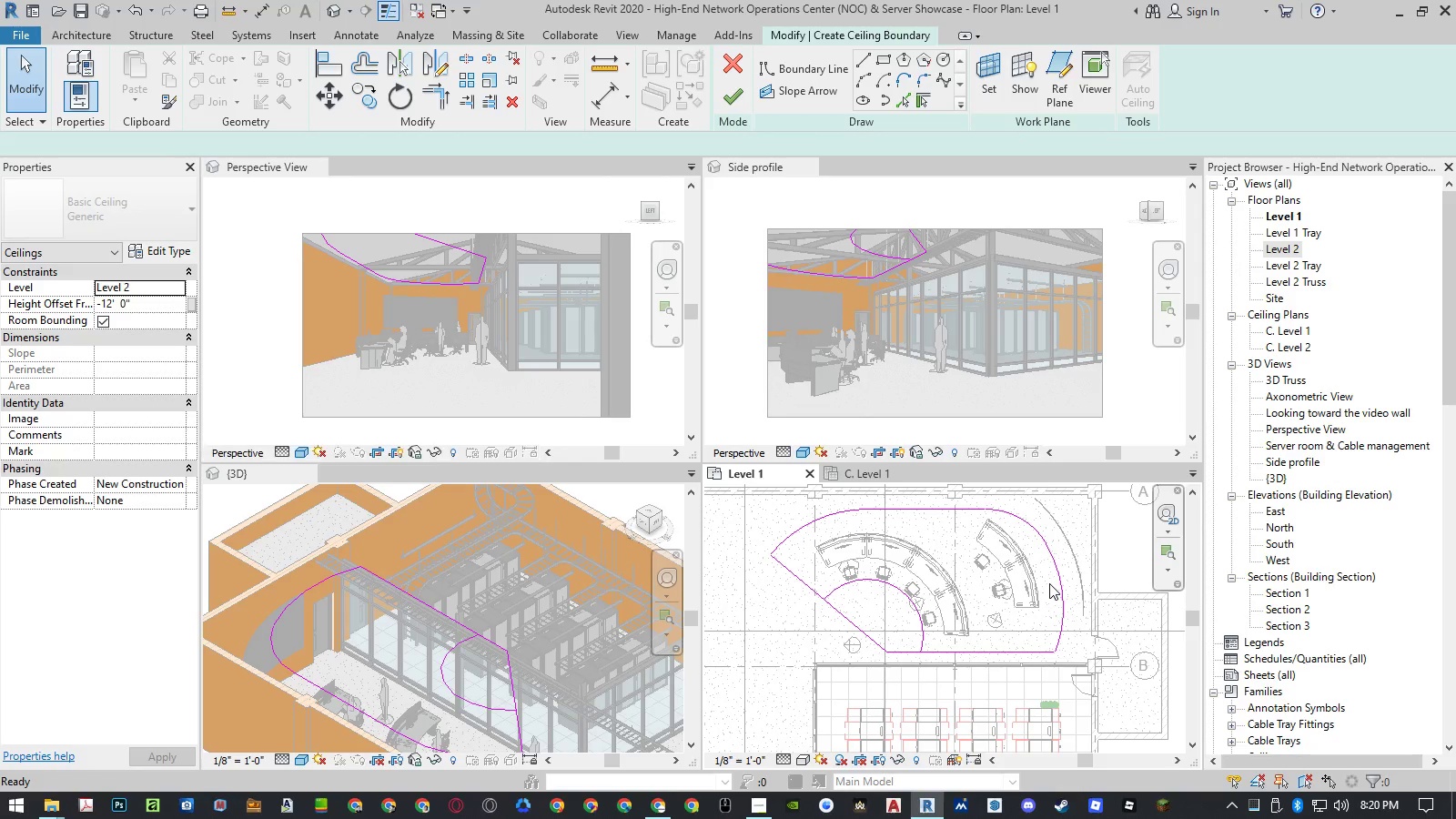 
key(Control+Z)
 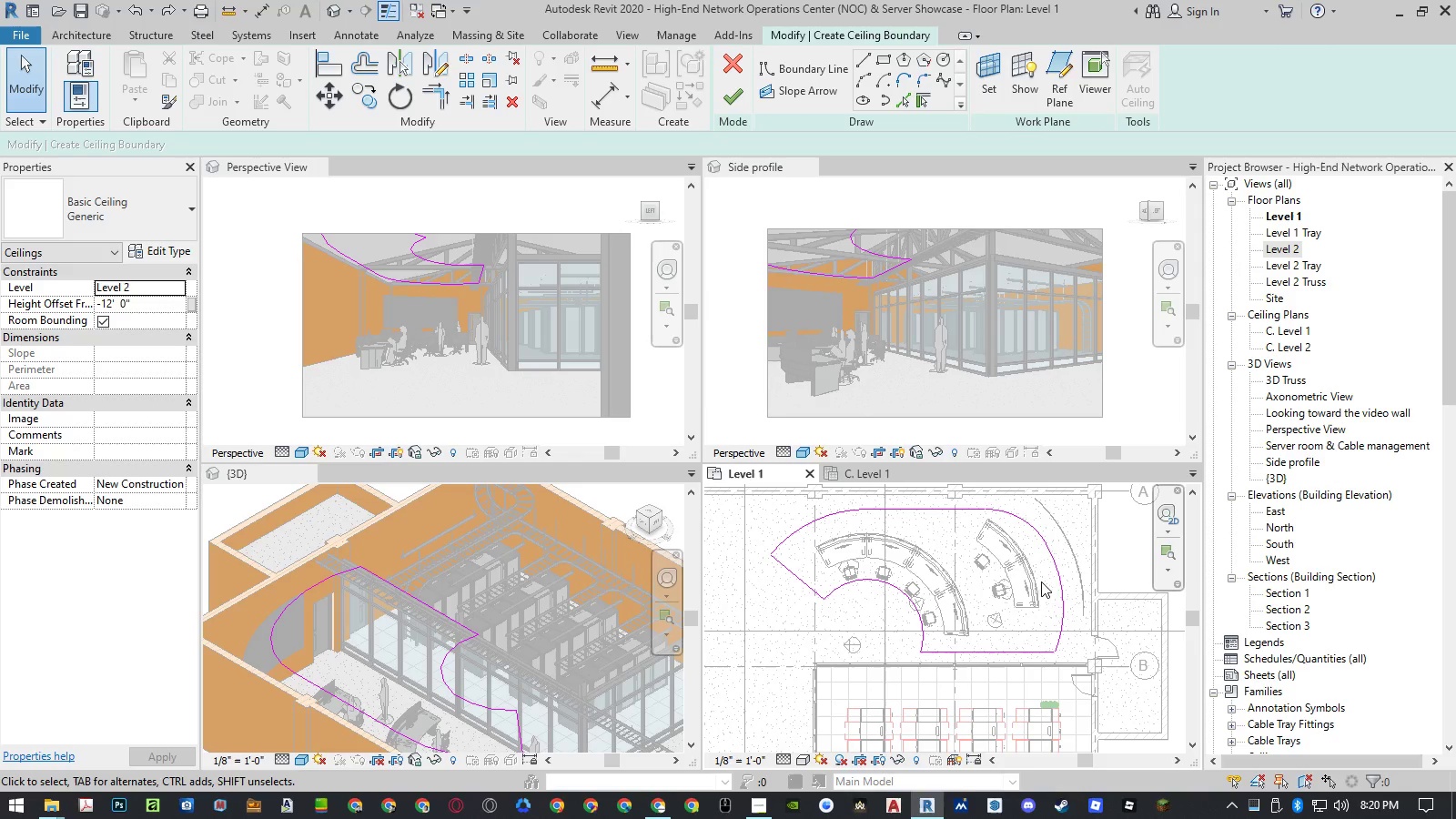 
wait(5.06)
 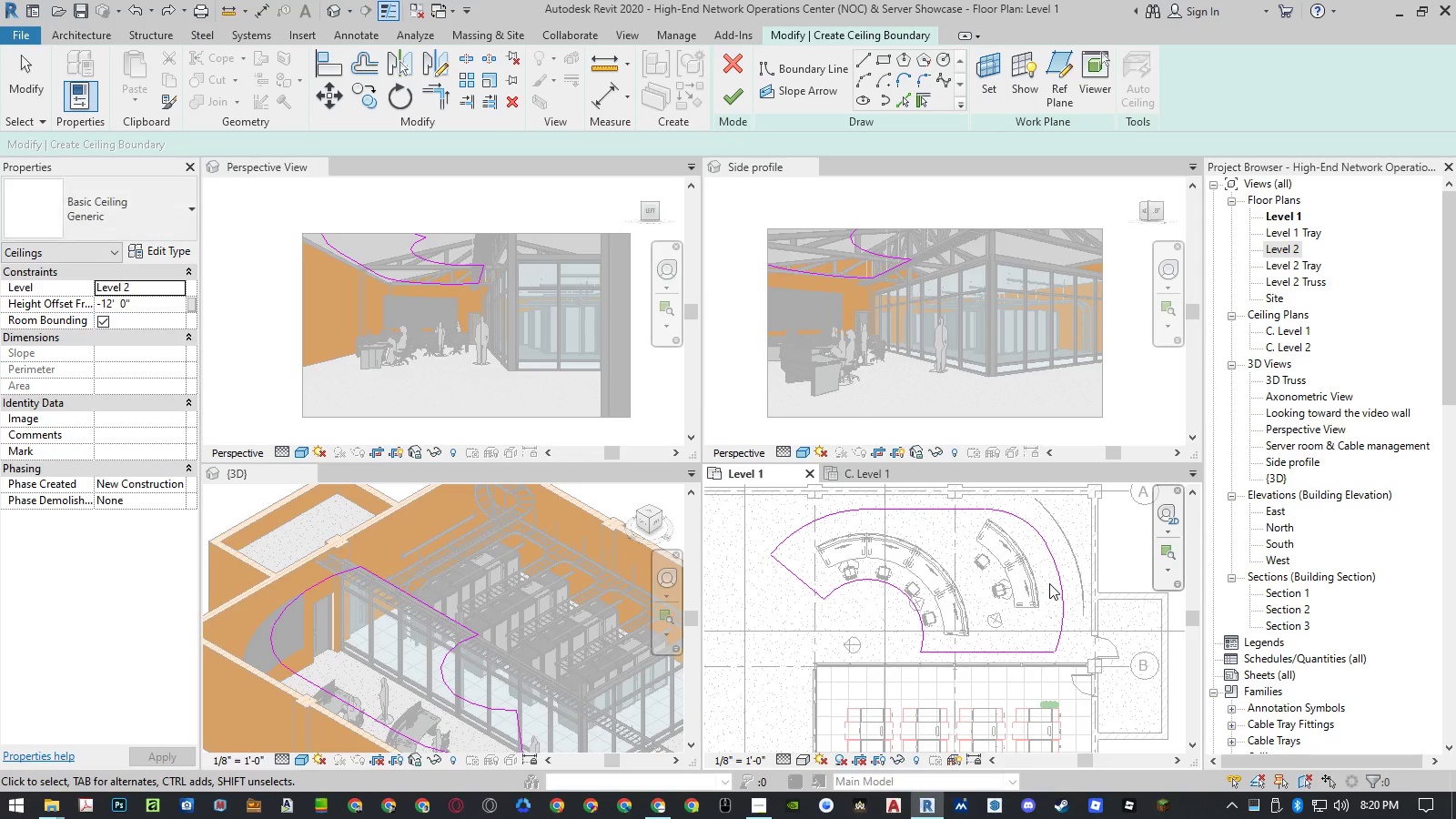 
left_click([916, 78])
 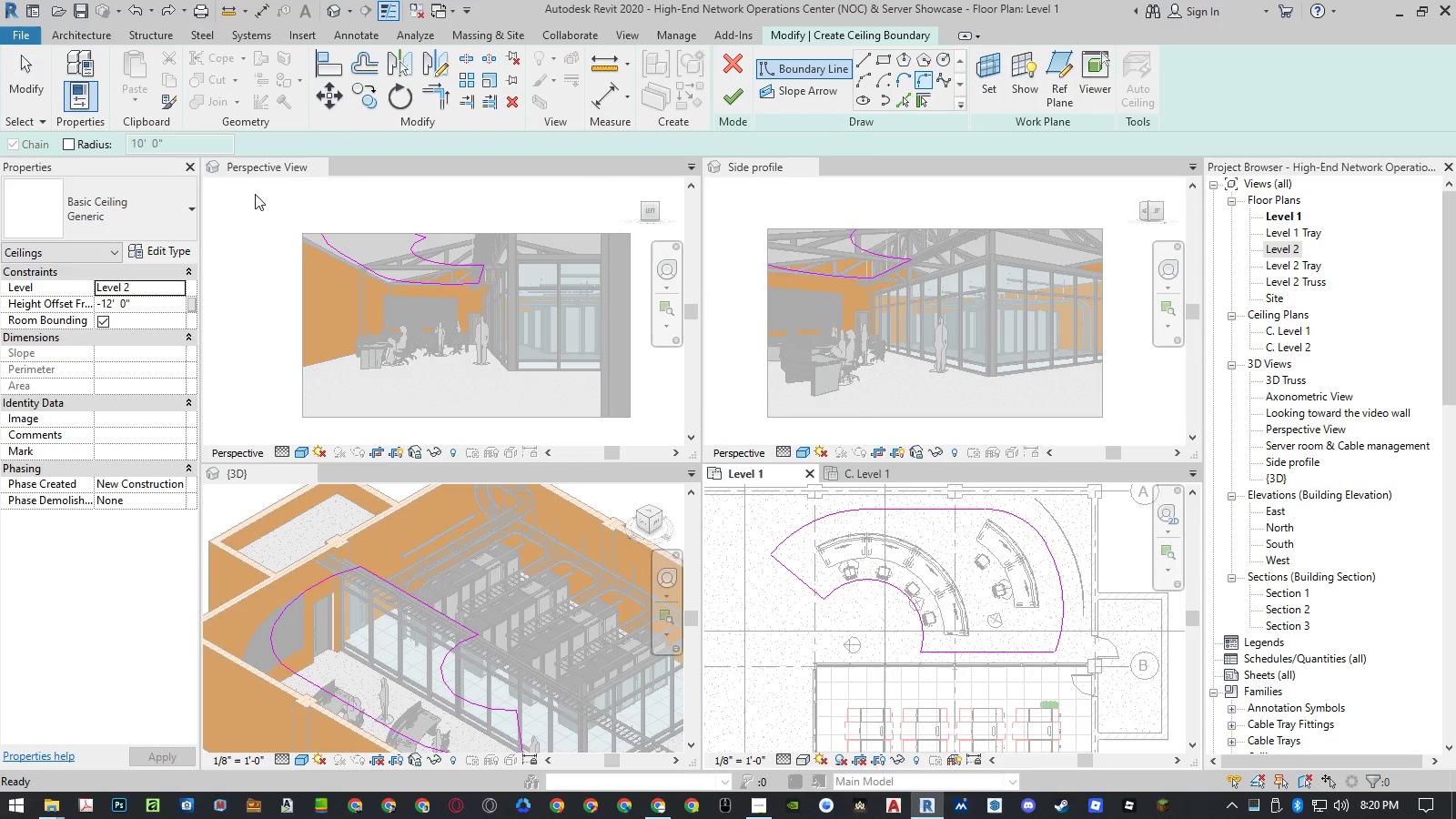 
left_click([98, 143])
 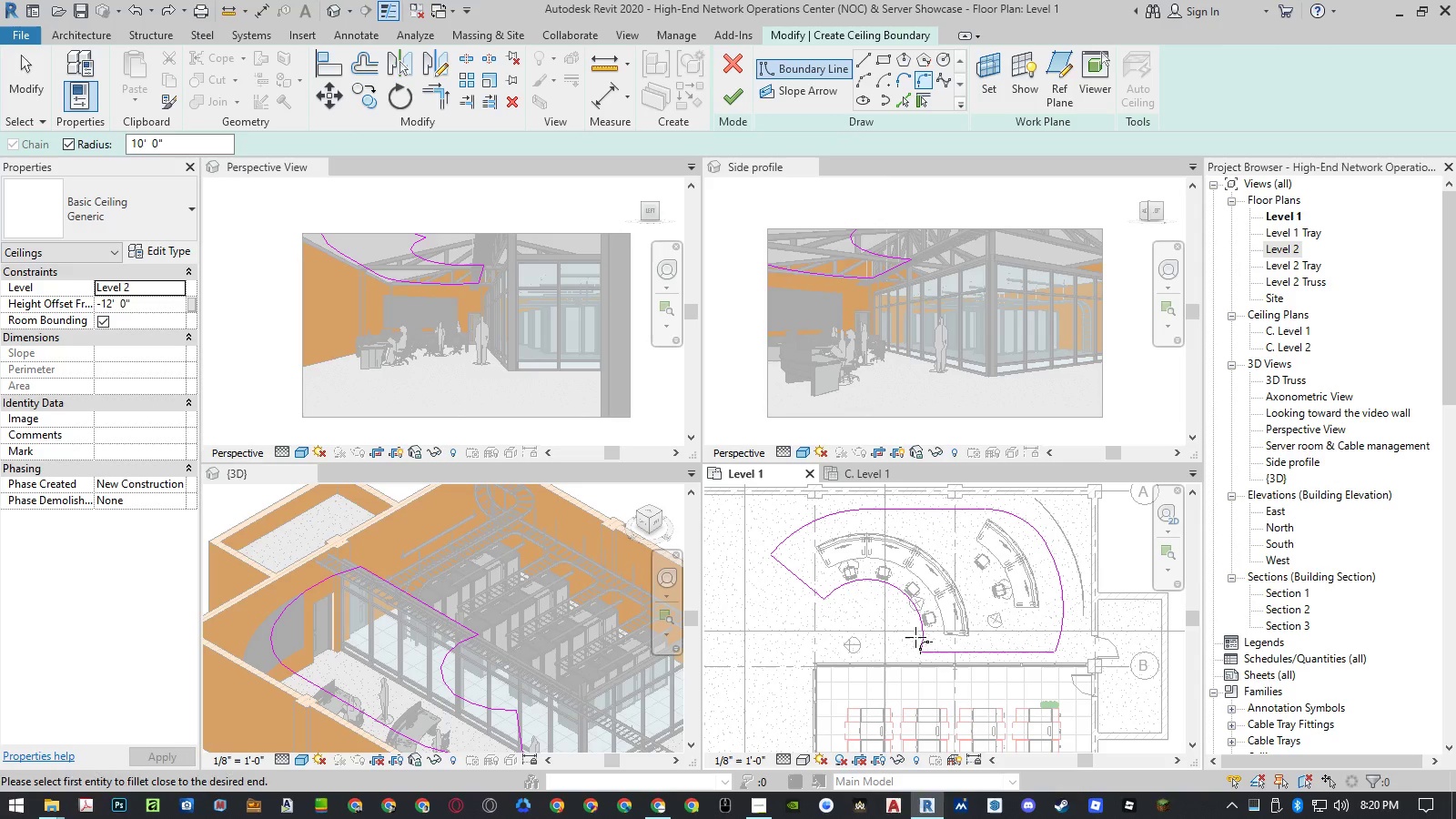 
left_click([1032, 652])
 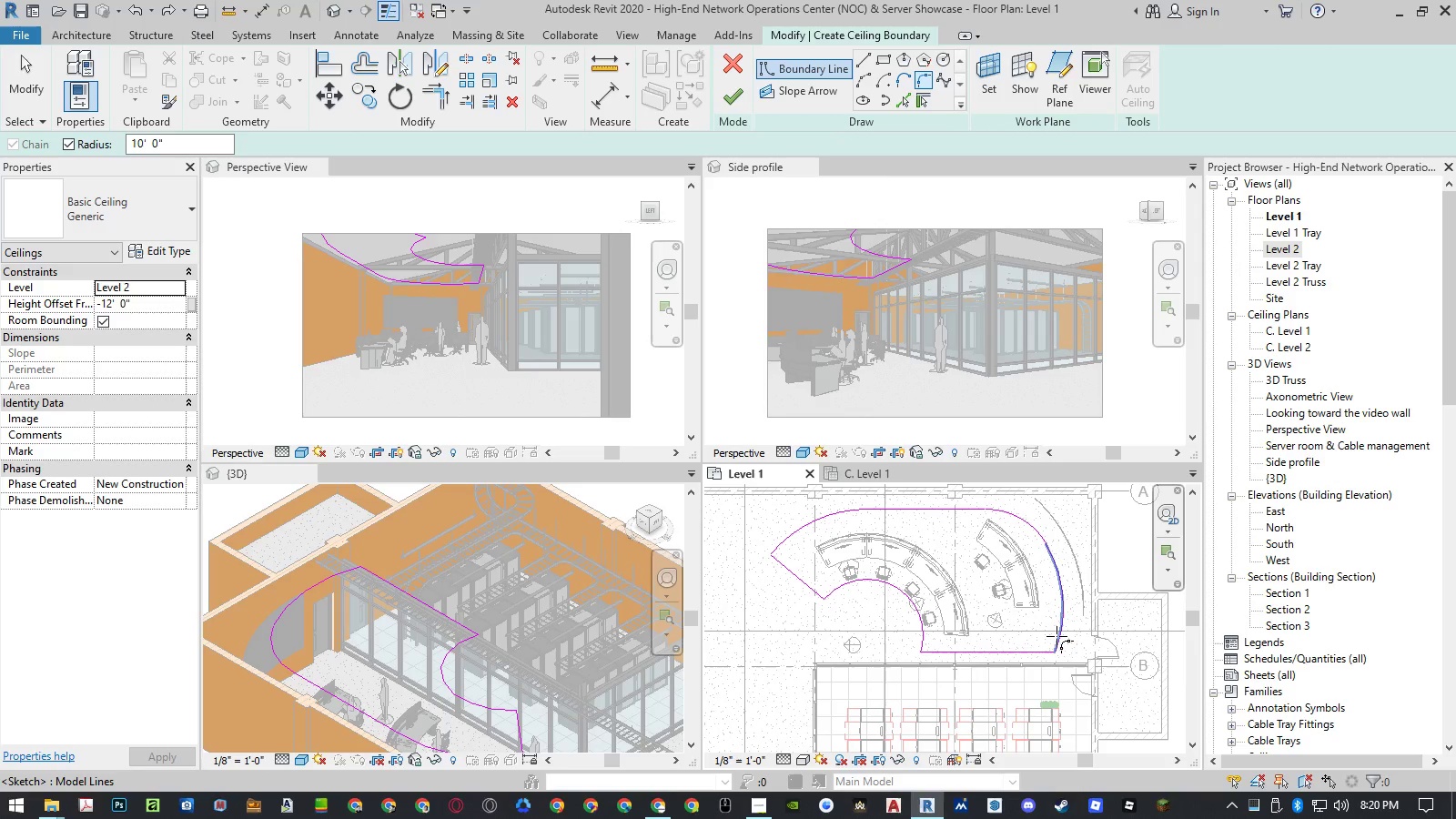 
left_click([1057, 636])
 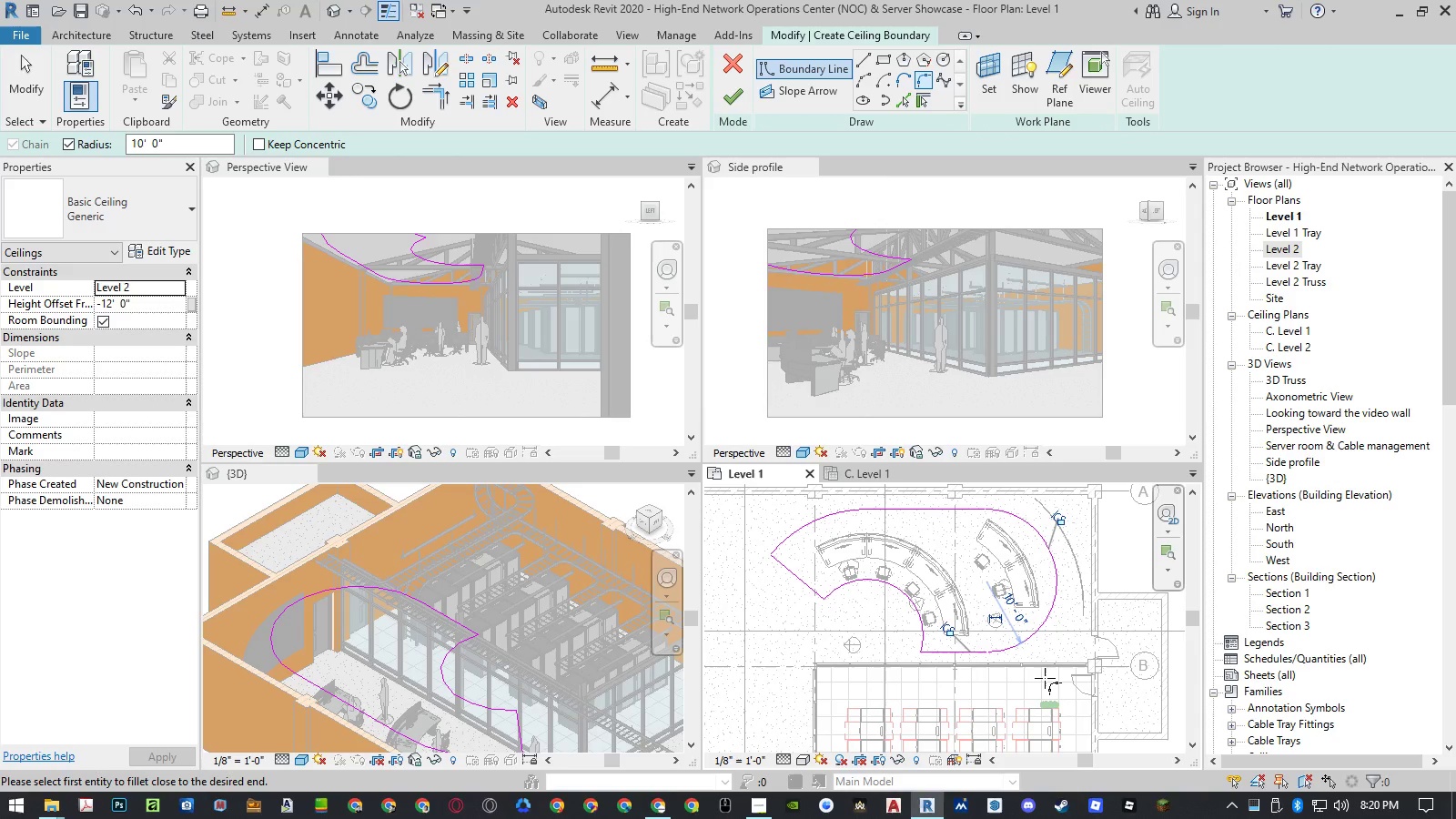 
wait(8.56)
 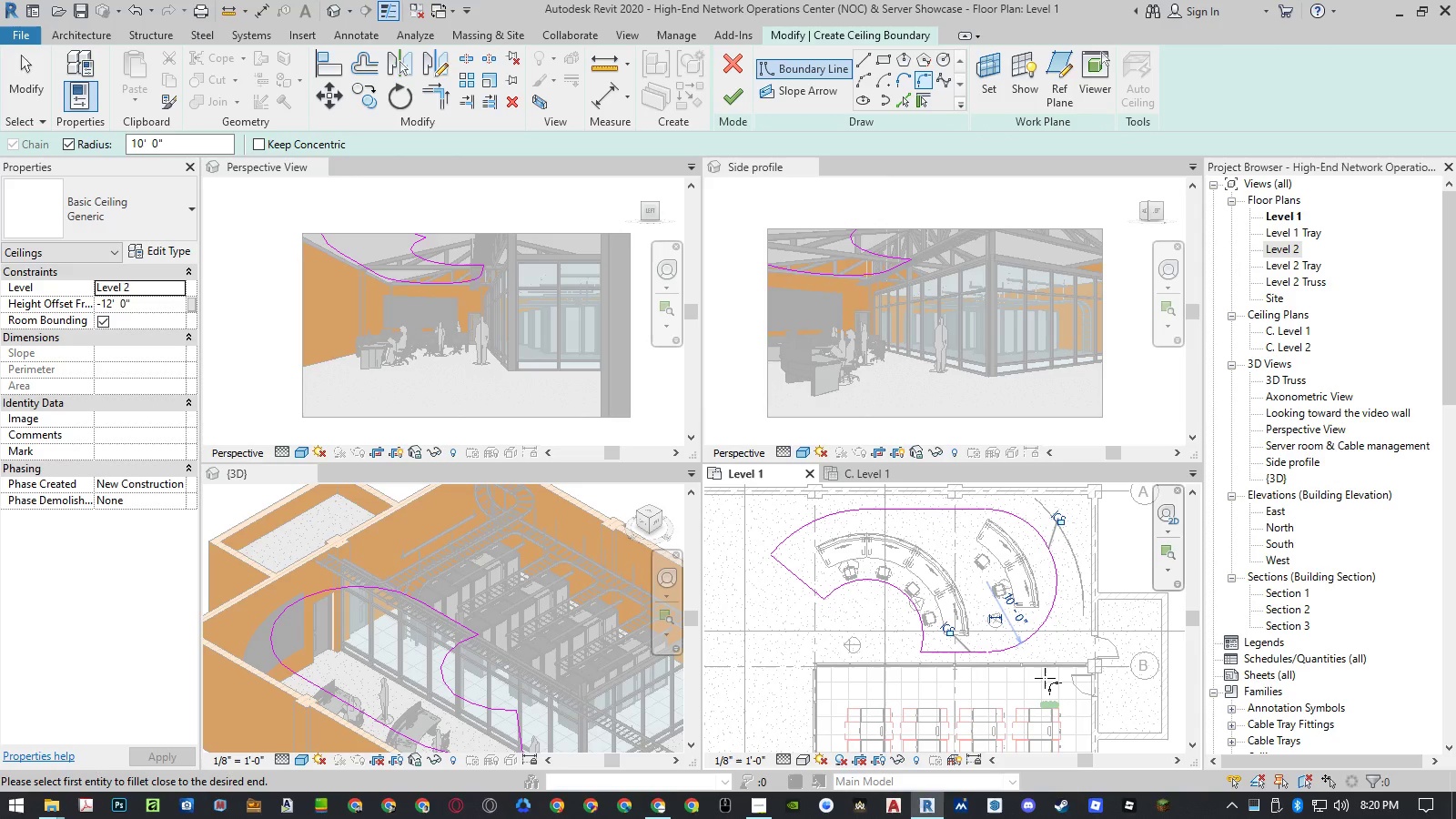 
left_click([946, 652])
 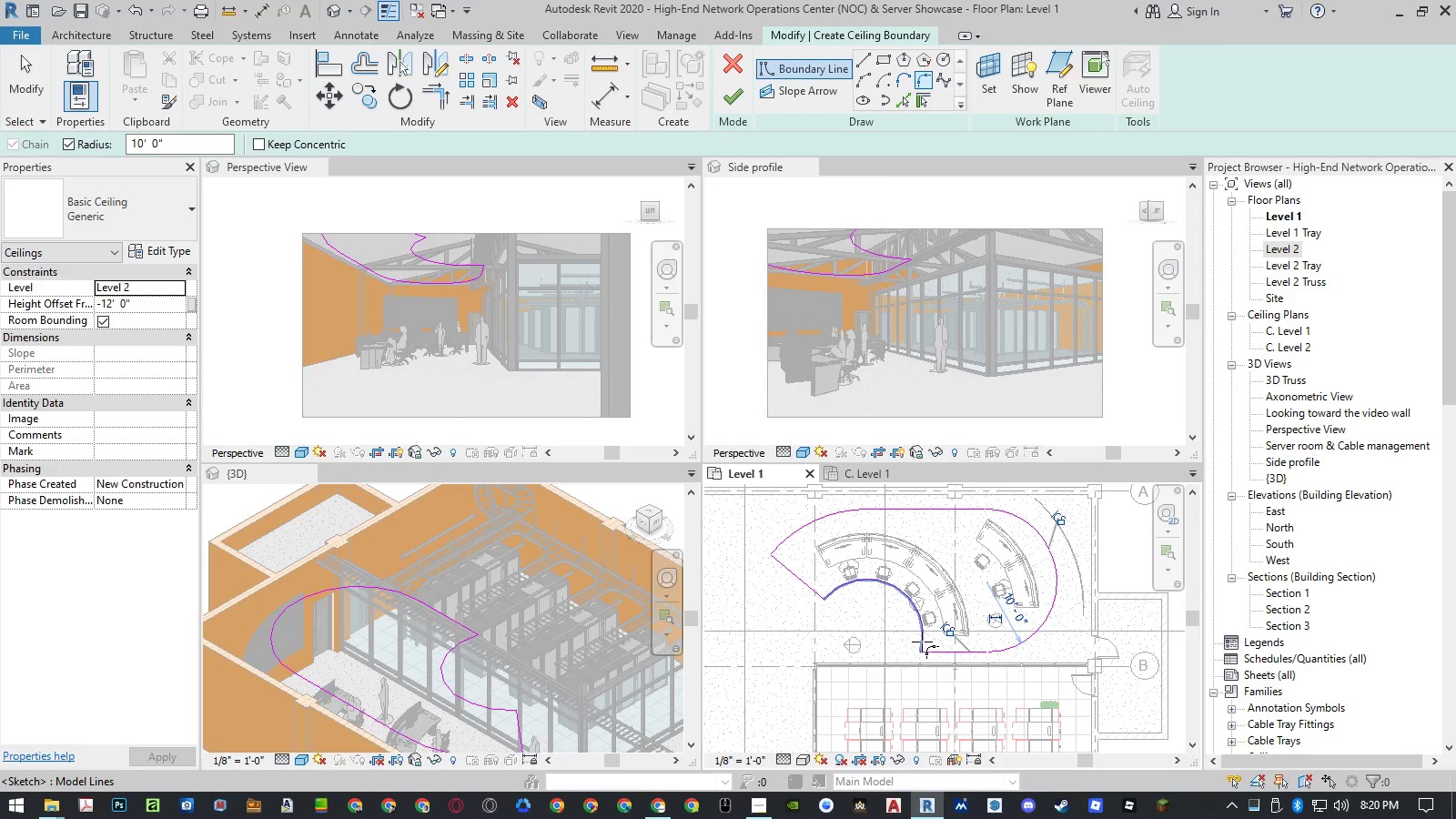 
left_click([922, 642])
 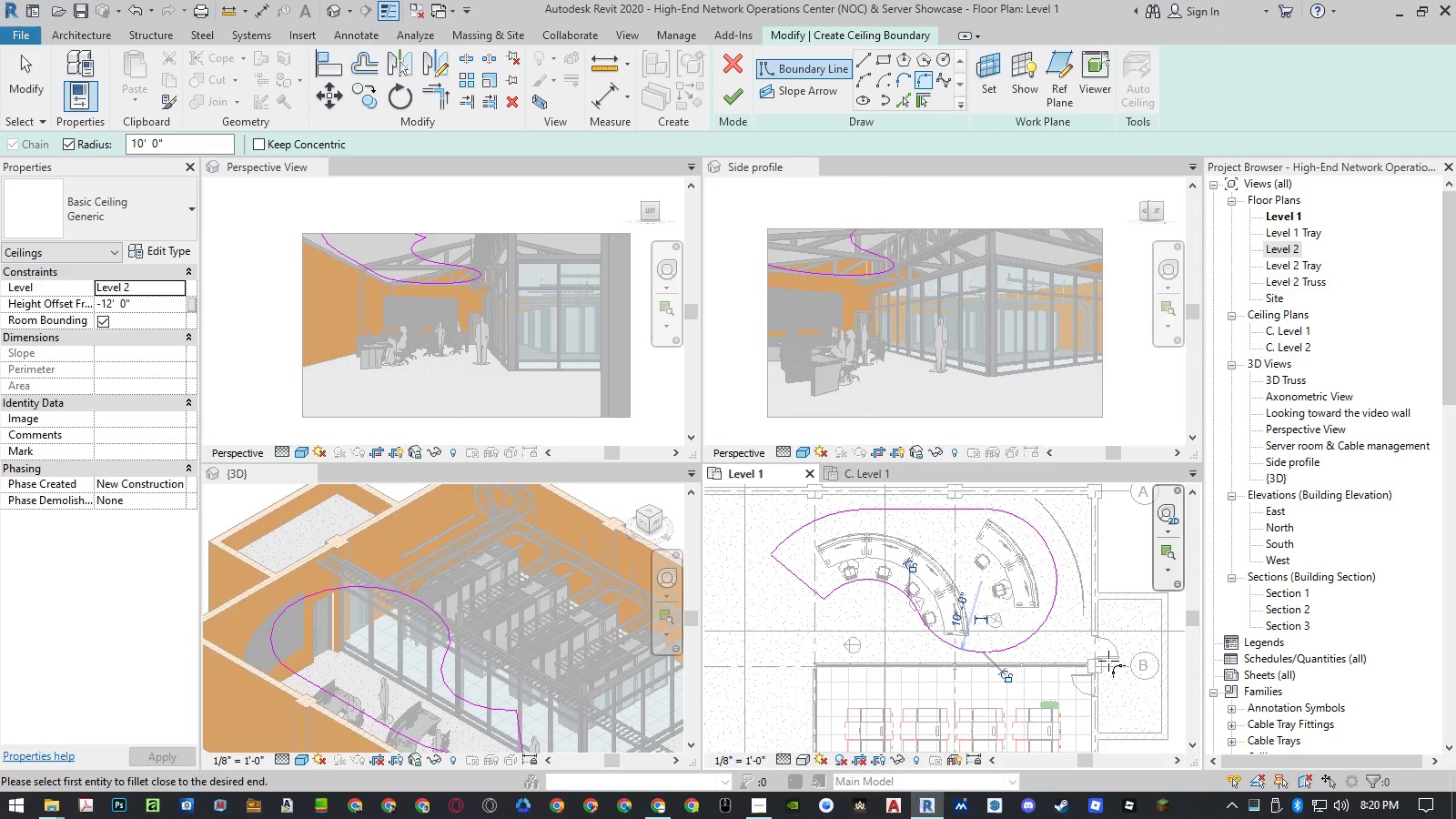 
key(Control+Z)
 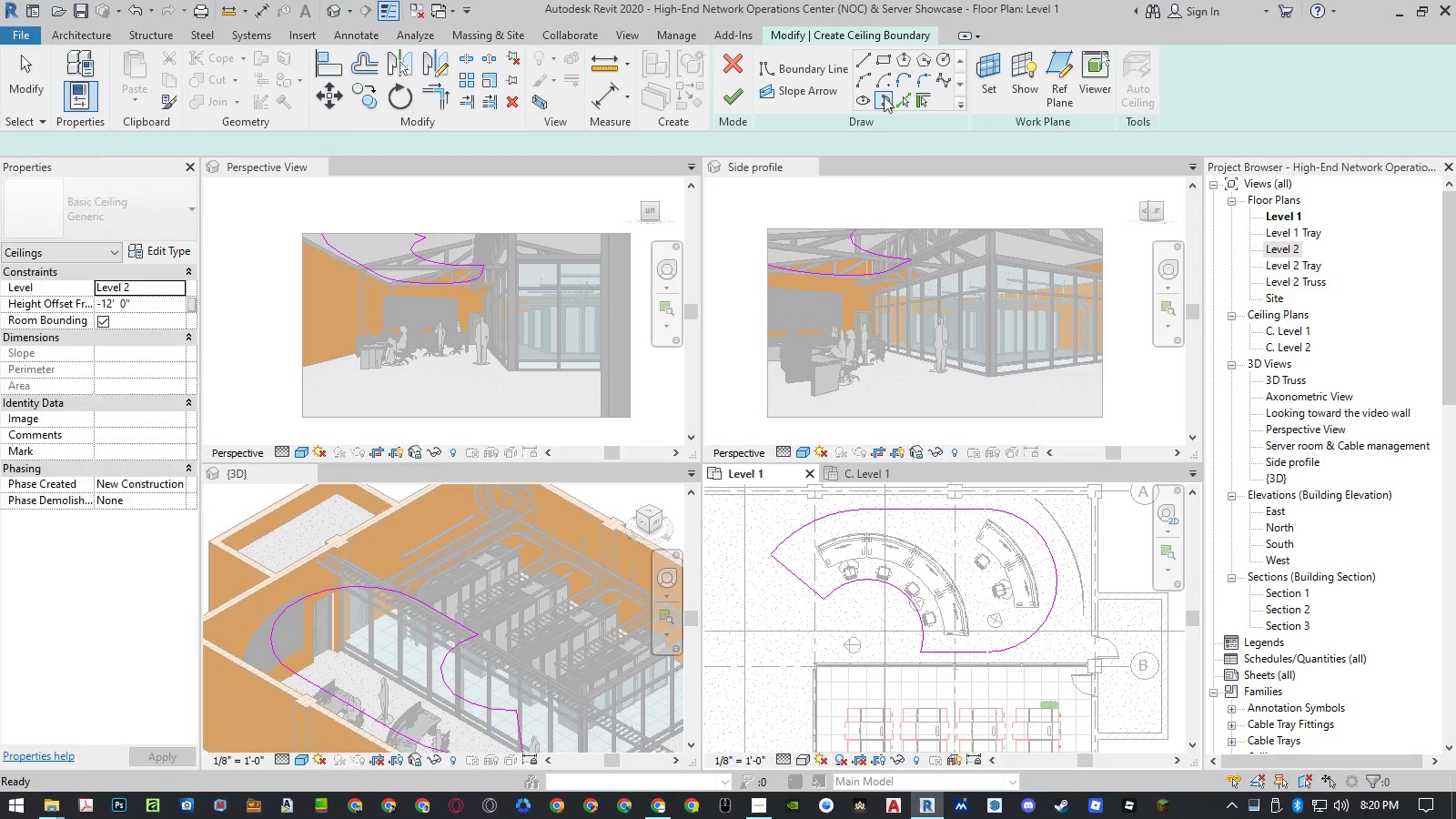 
left_click([922, 77])
 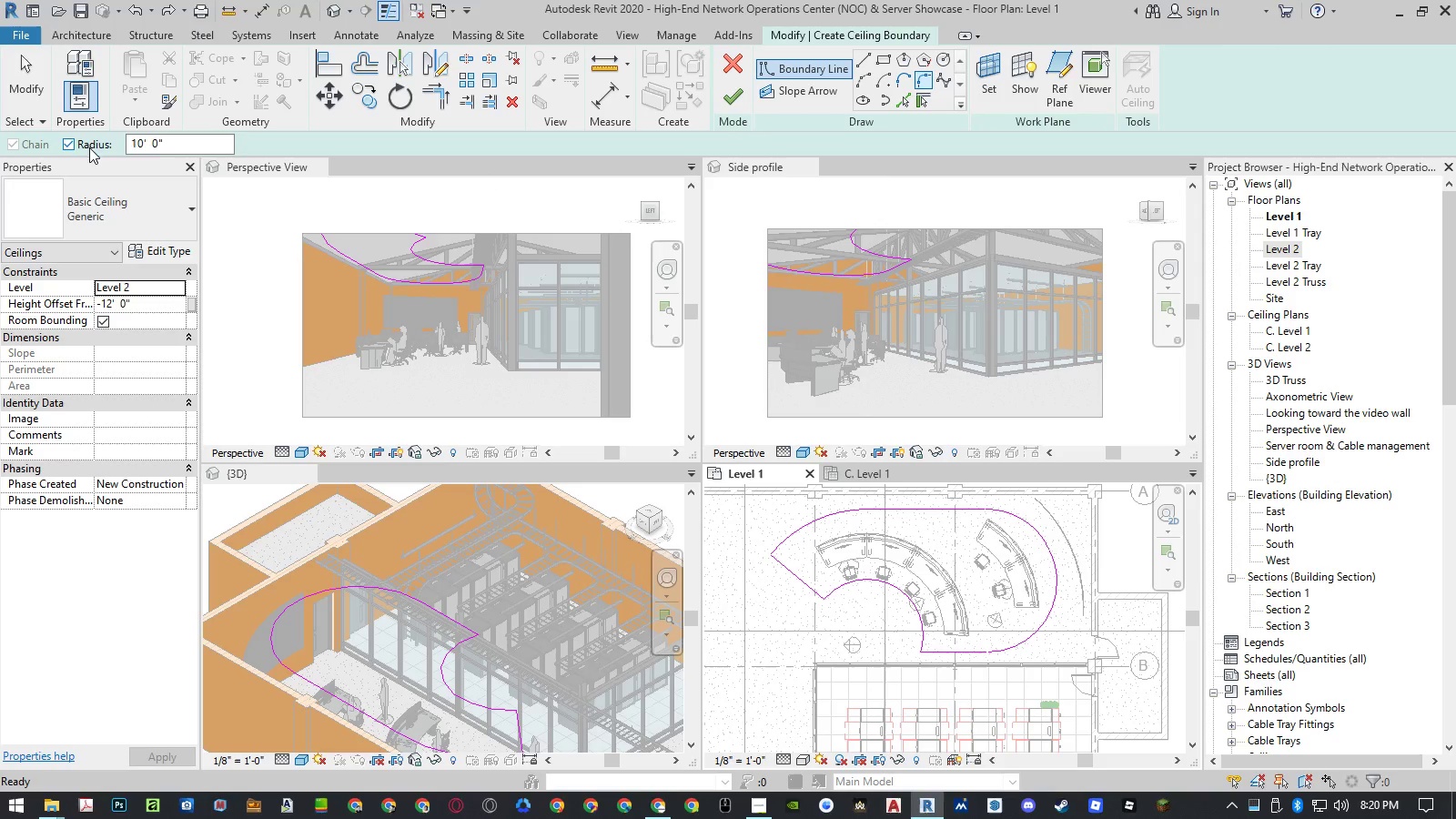 
left_click_drag(start_coordinate=[163, 144], to_coordinate=[94, 136])
 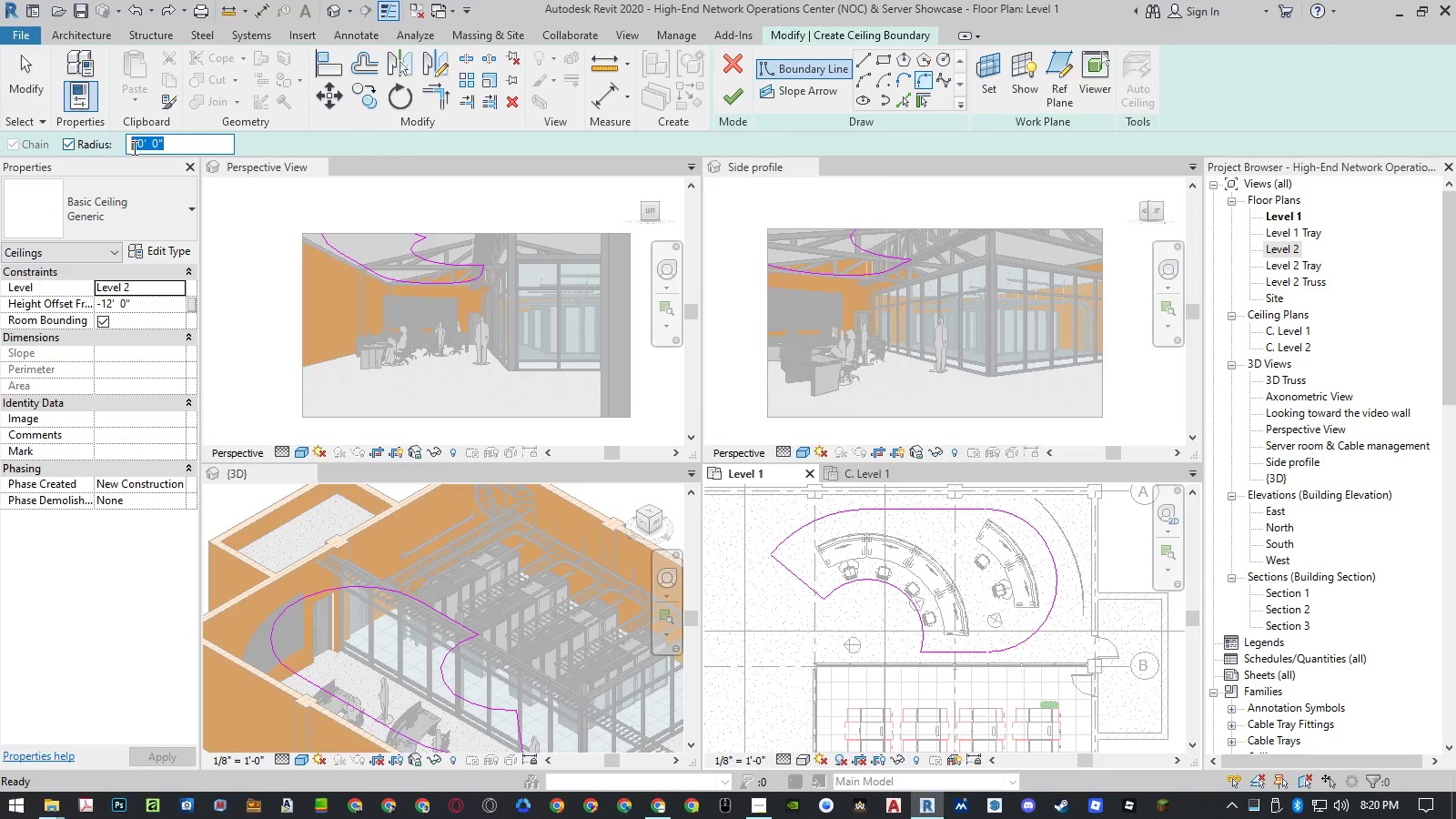 
key(Numpad5)
 